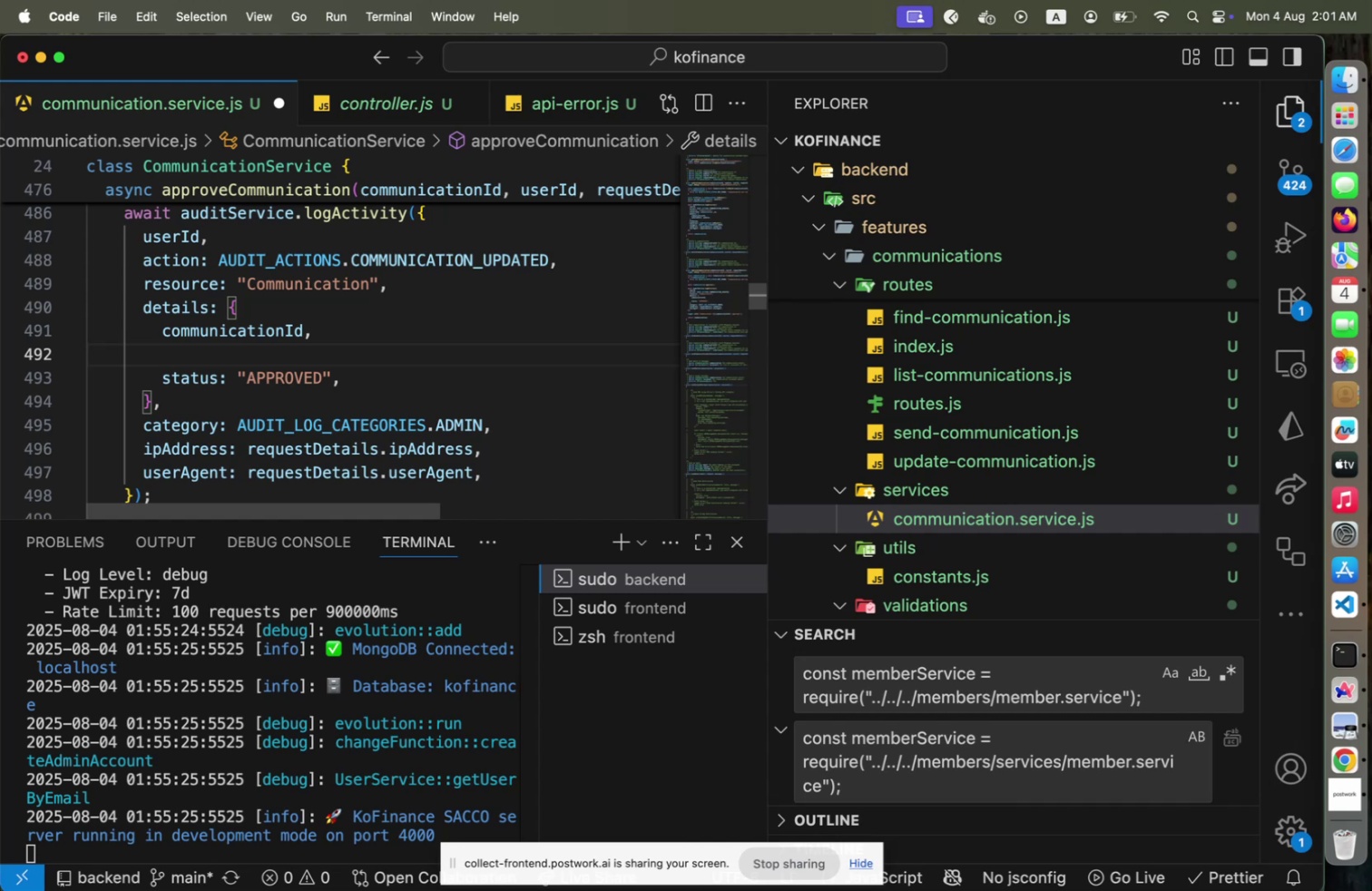 
wait(5.32)
 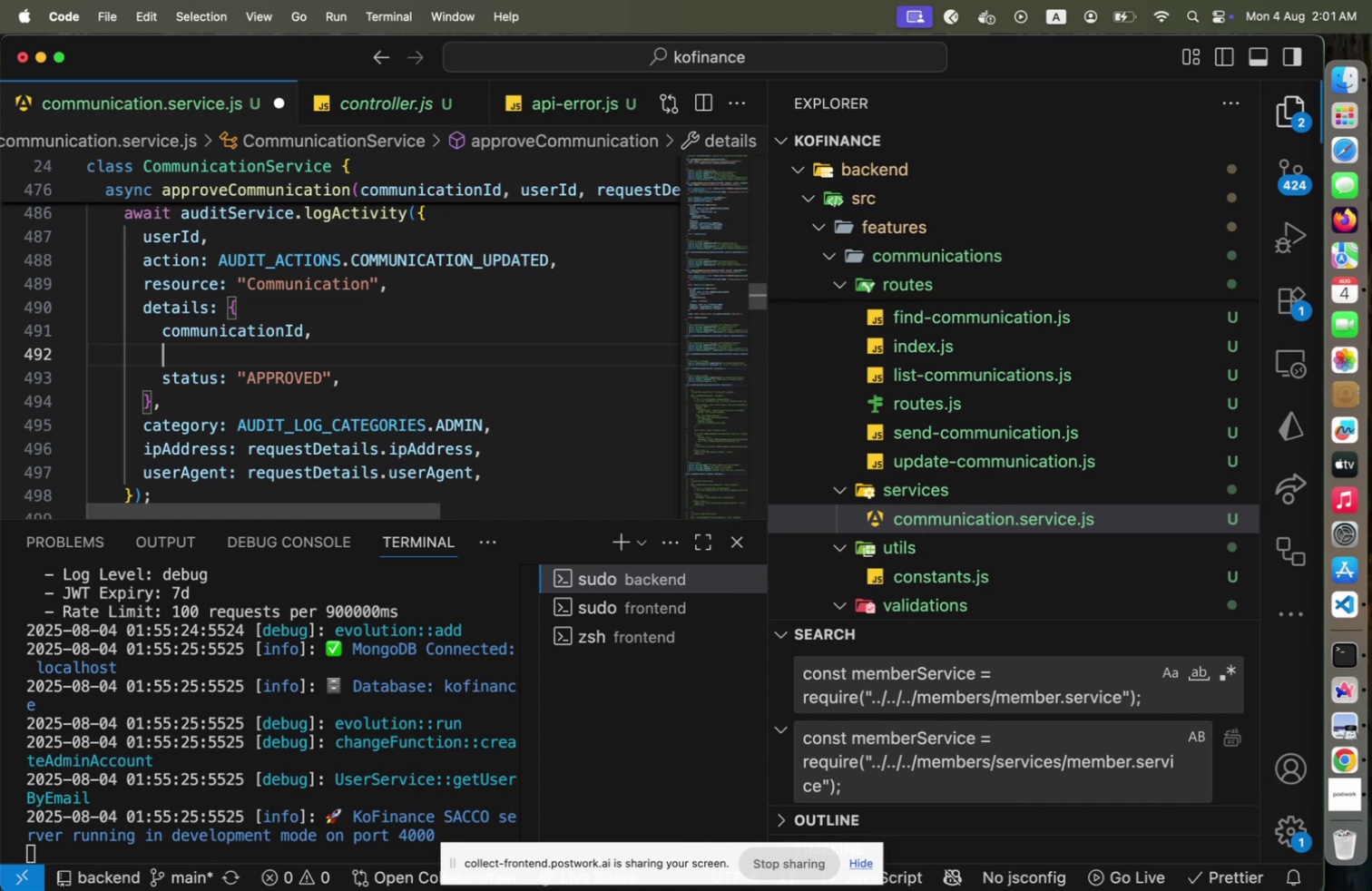 
type(title: comm)
 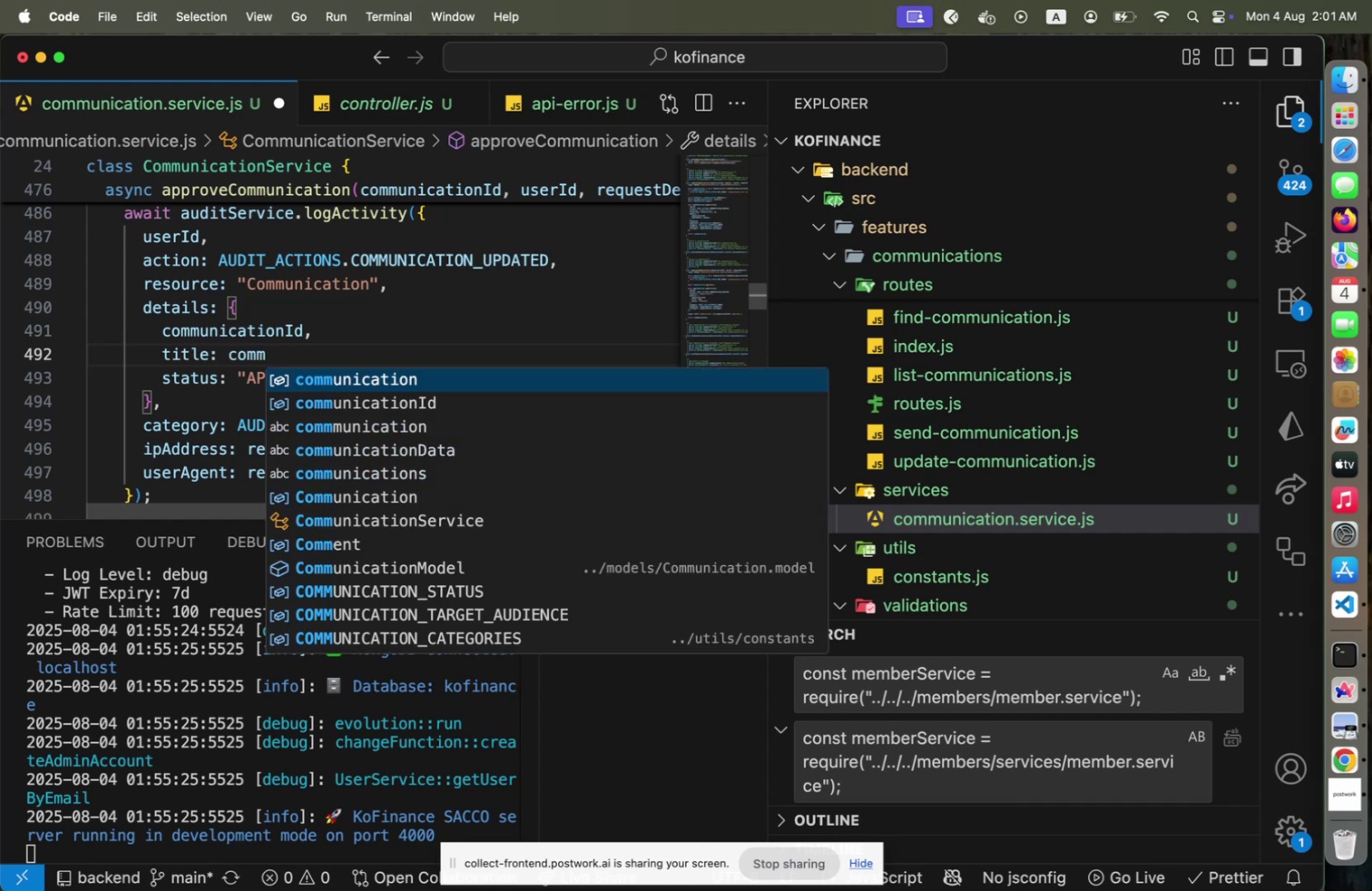 
key(ArrowDown)
 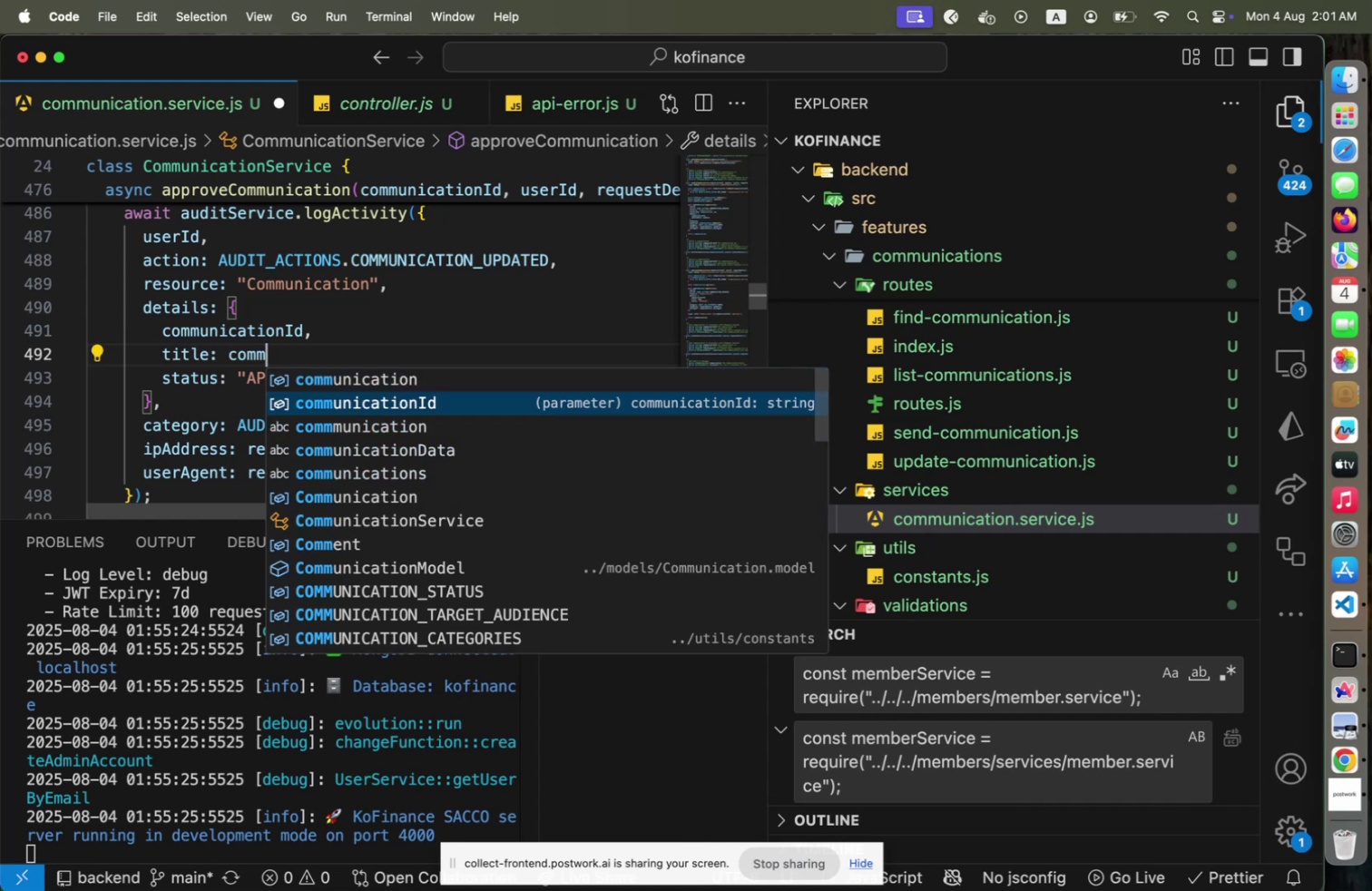 
key(ArrowLeft)
 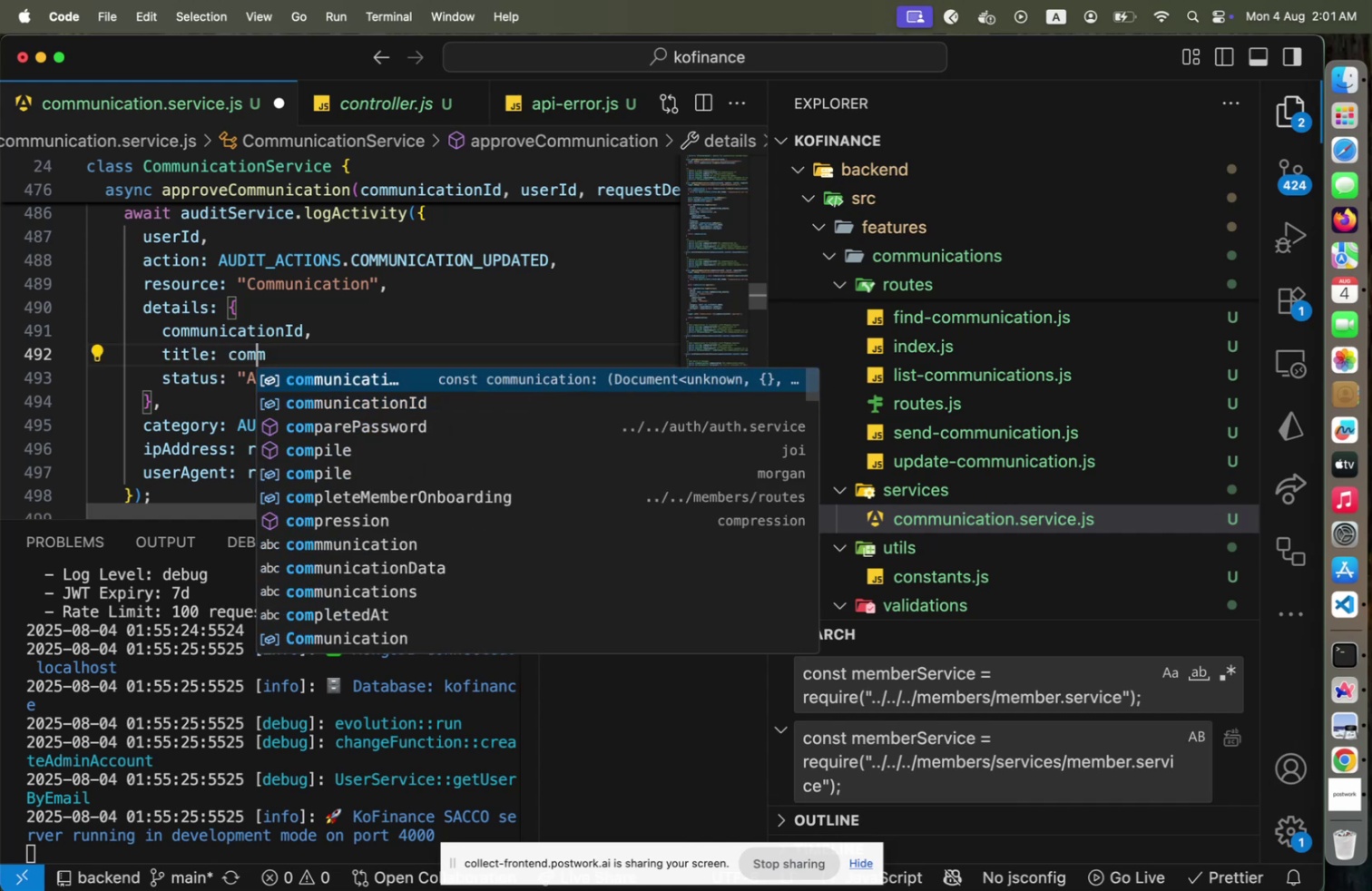 
key(ArrowRight)
 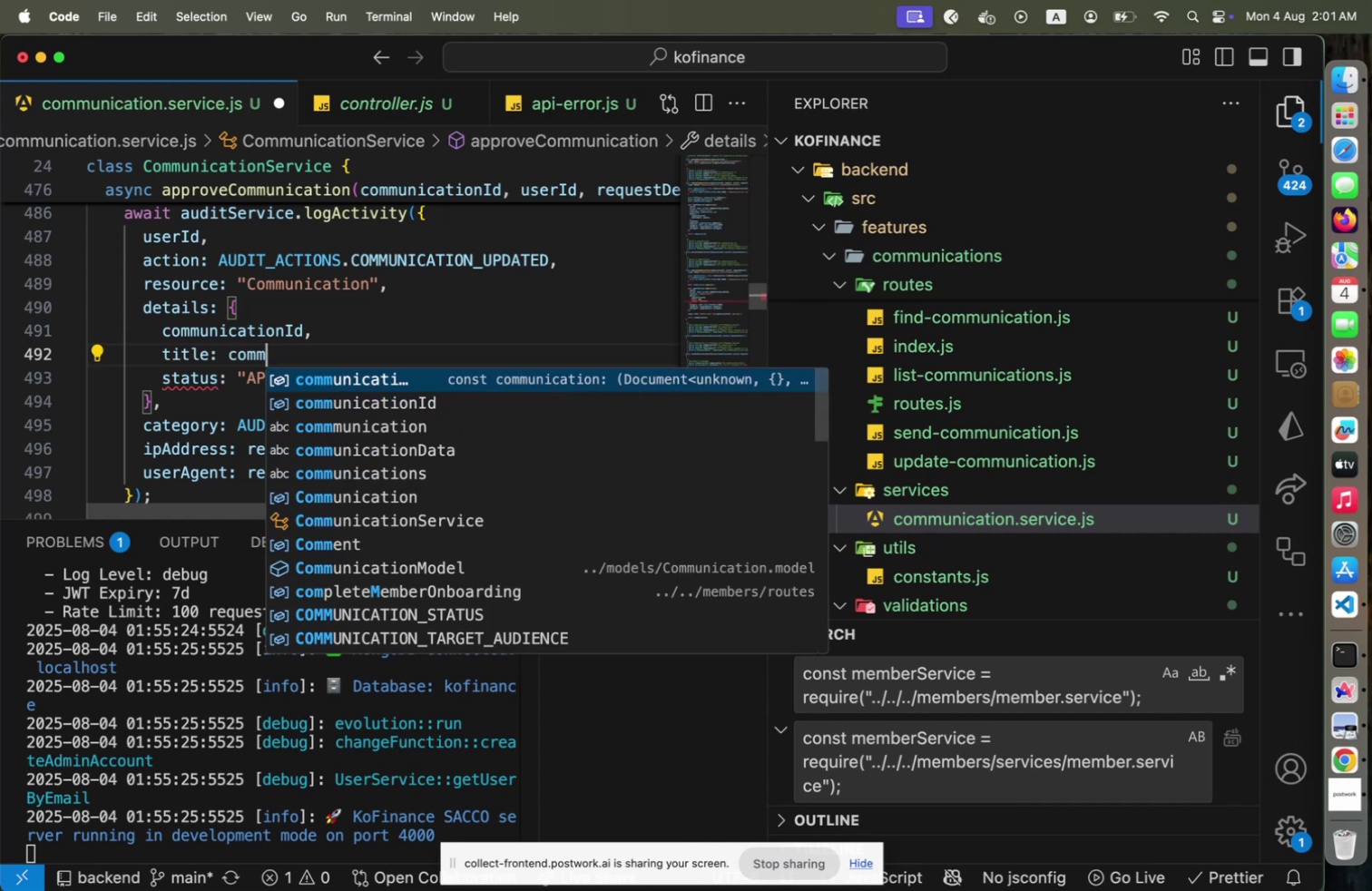 
type(unication.tit)
 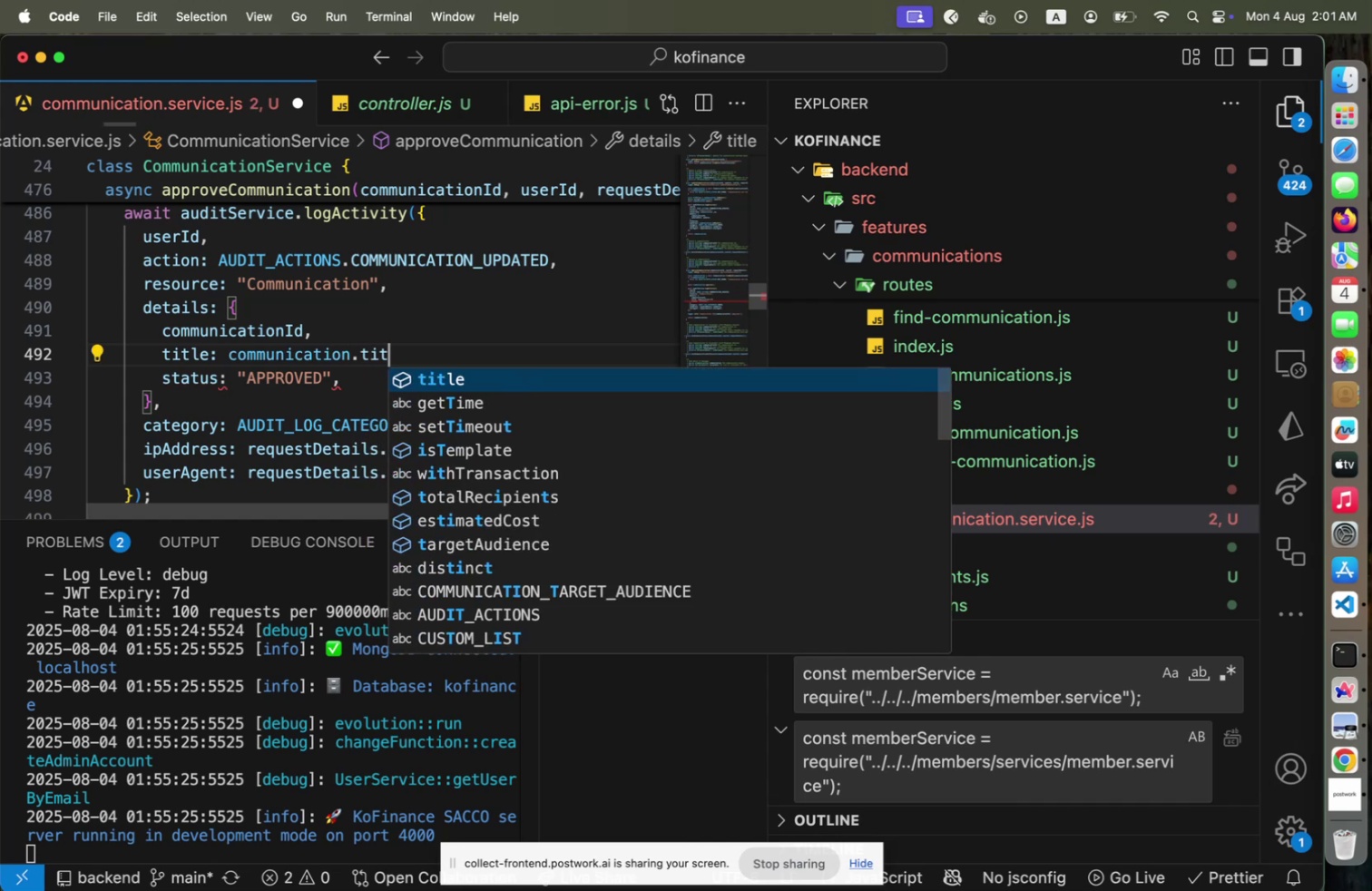 
key(Enter)
 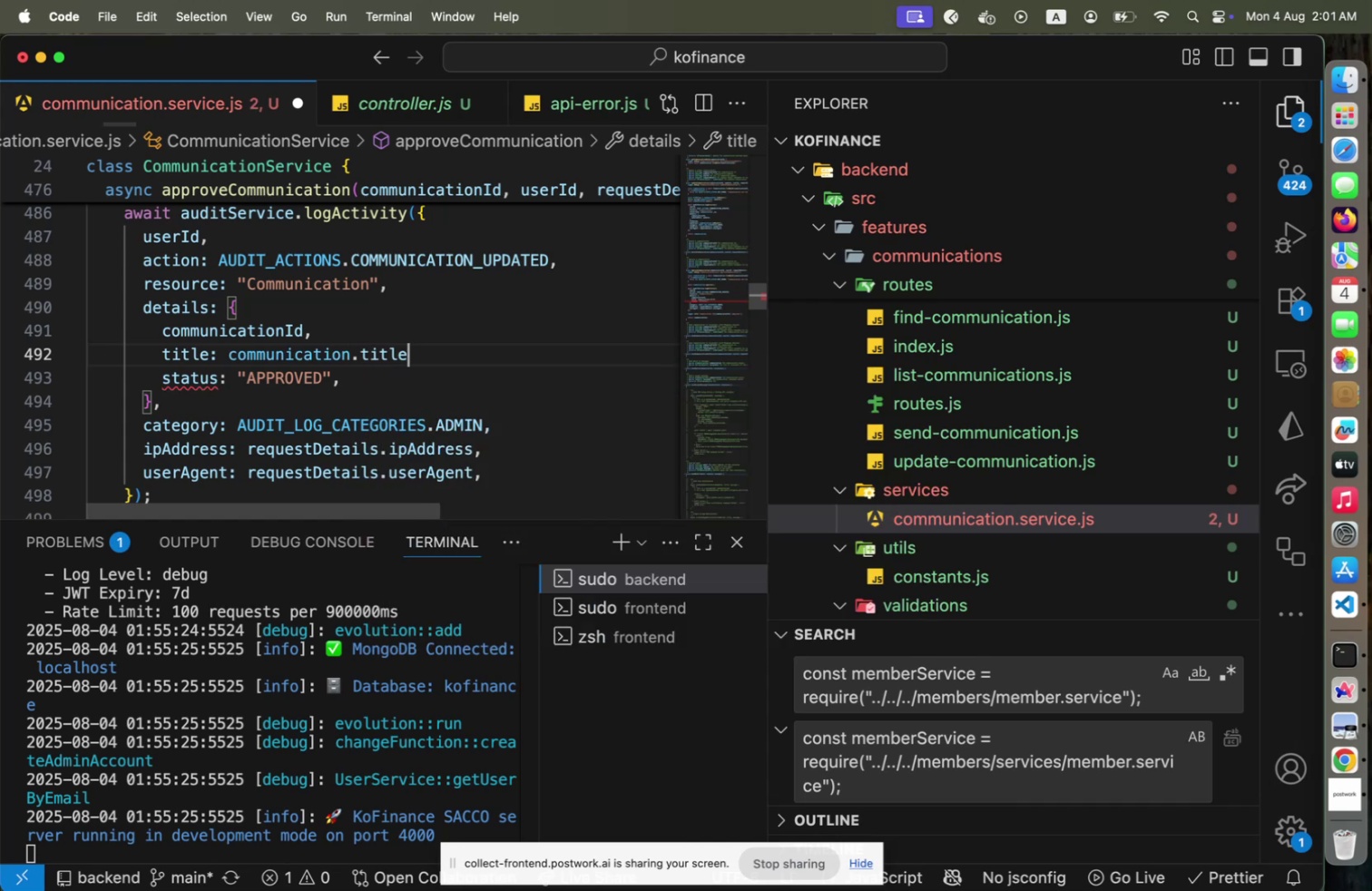 
key(ArrowRight)
 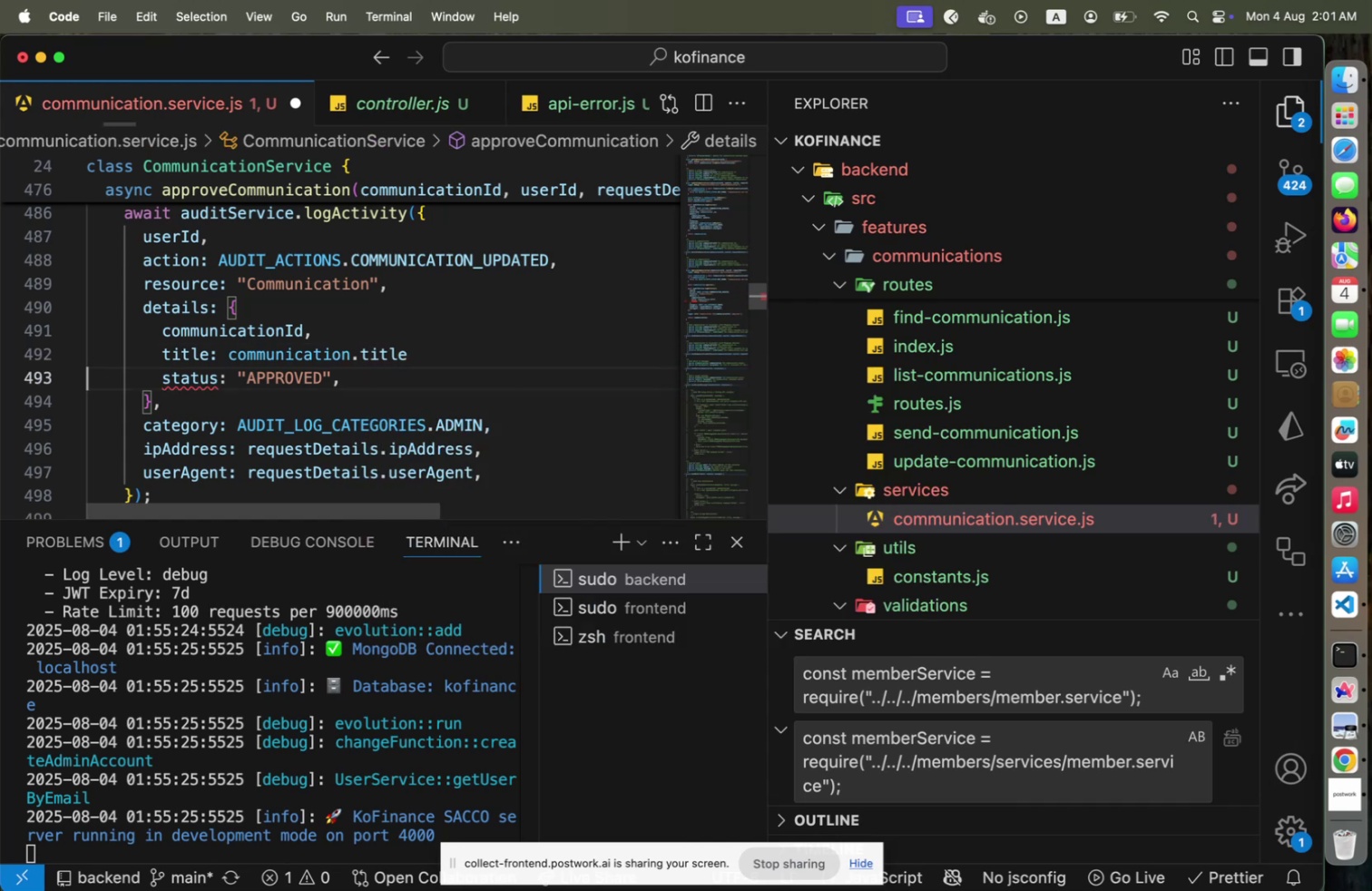 
key(ArrowLeft)
 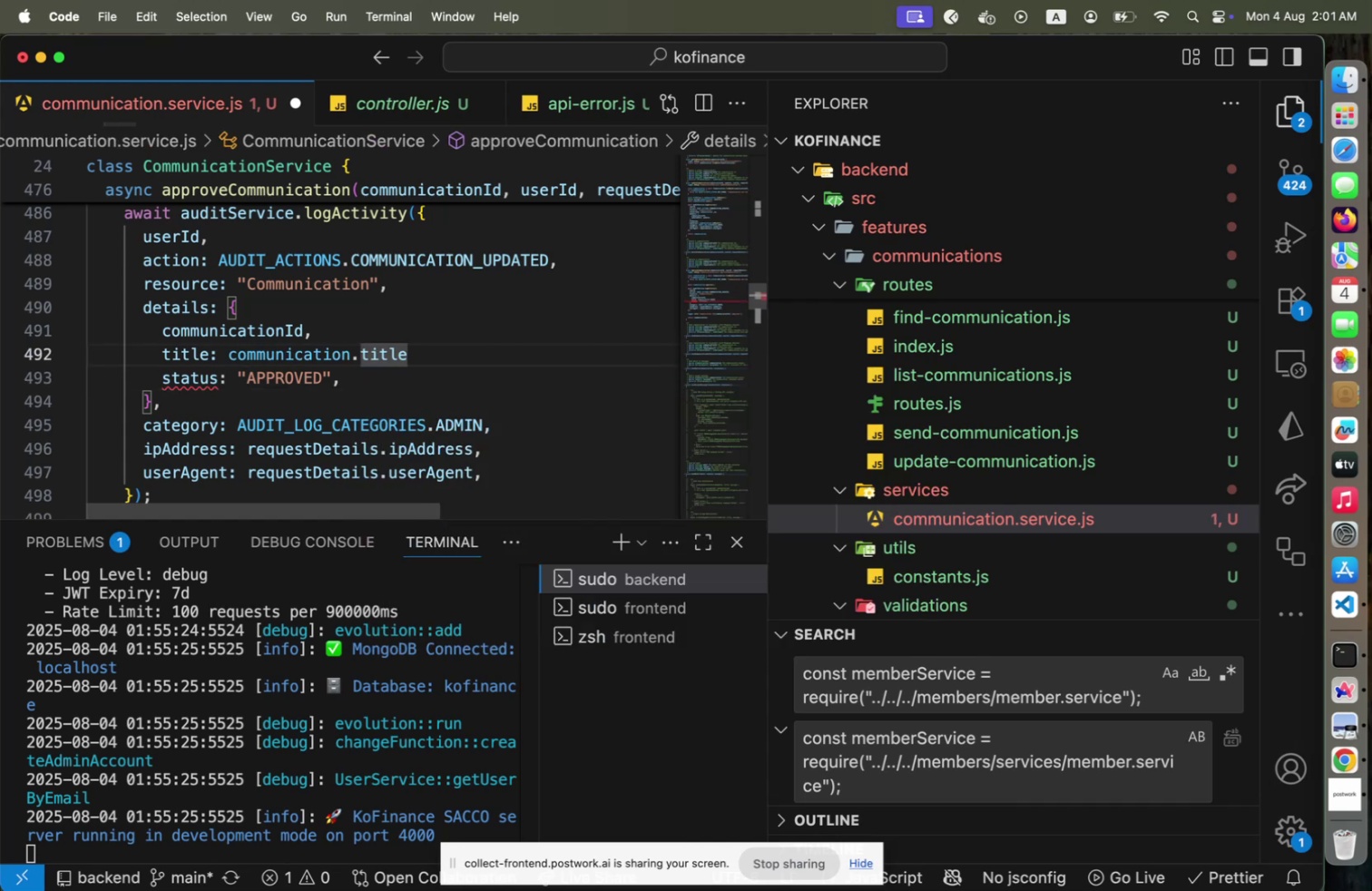 
key(Comma)
 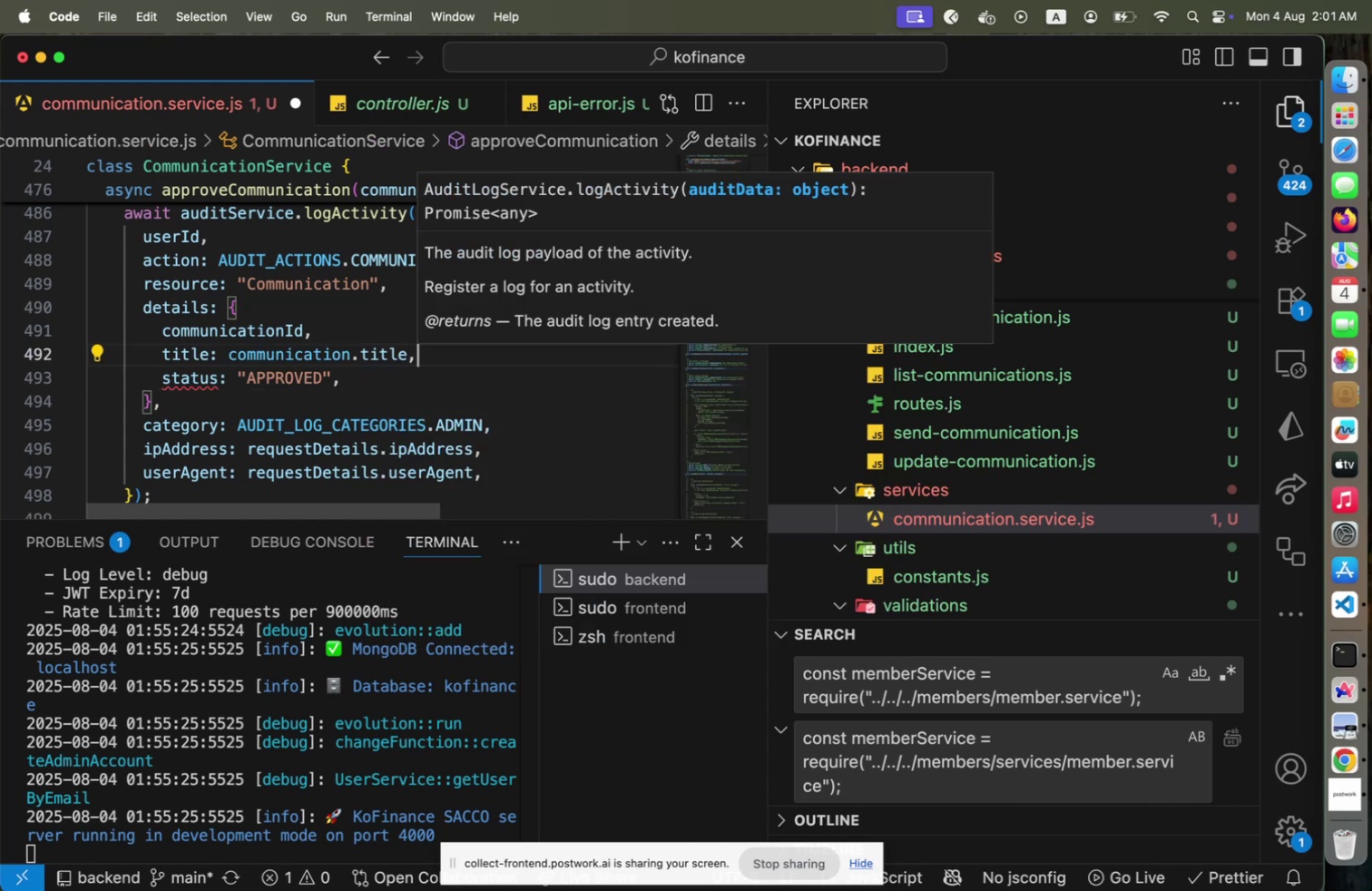 
key(ArrowDown)
 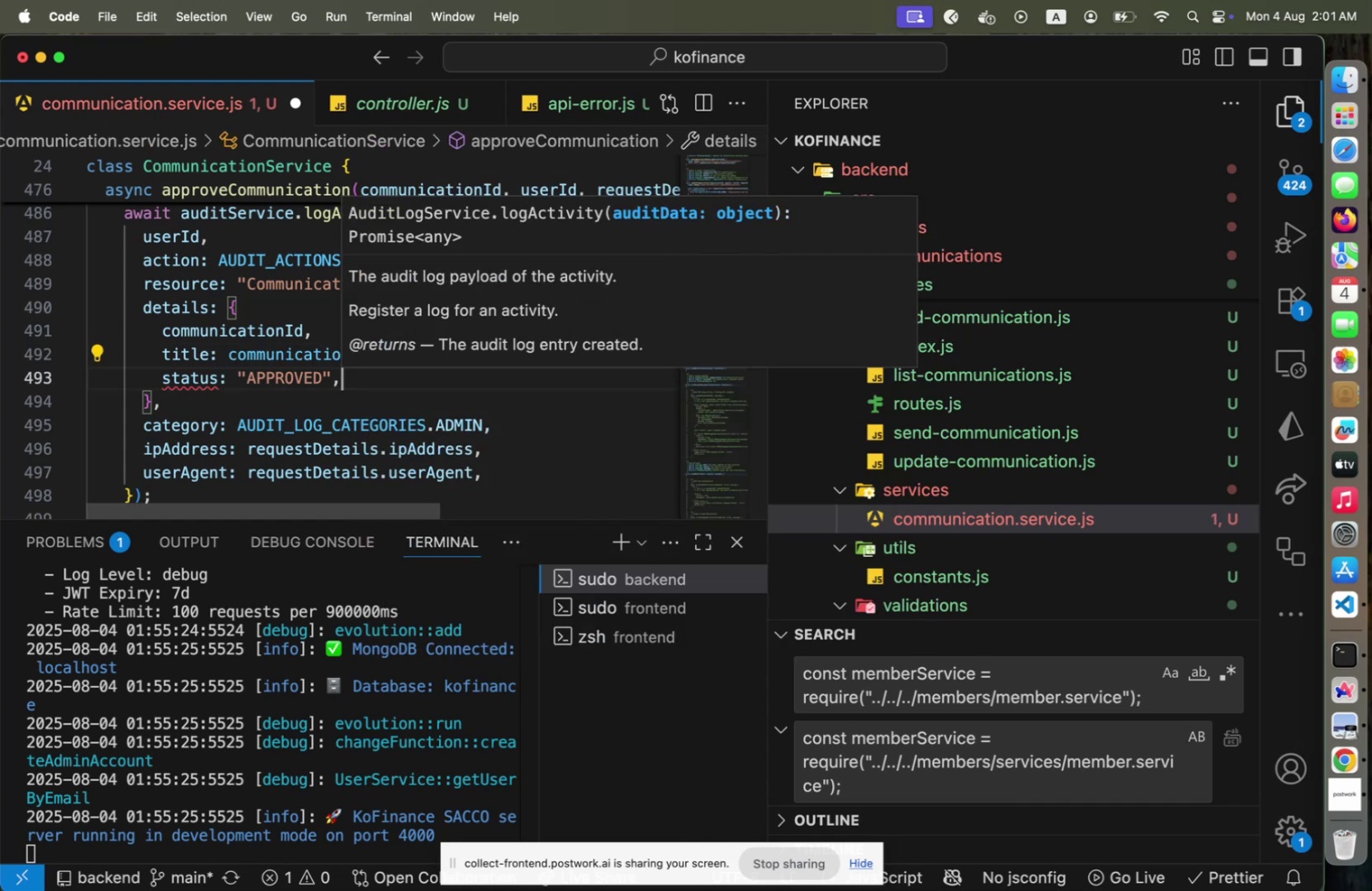 
hold_key(key=ArrowLeft, duration=1.13)
 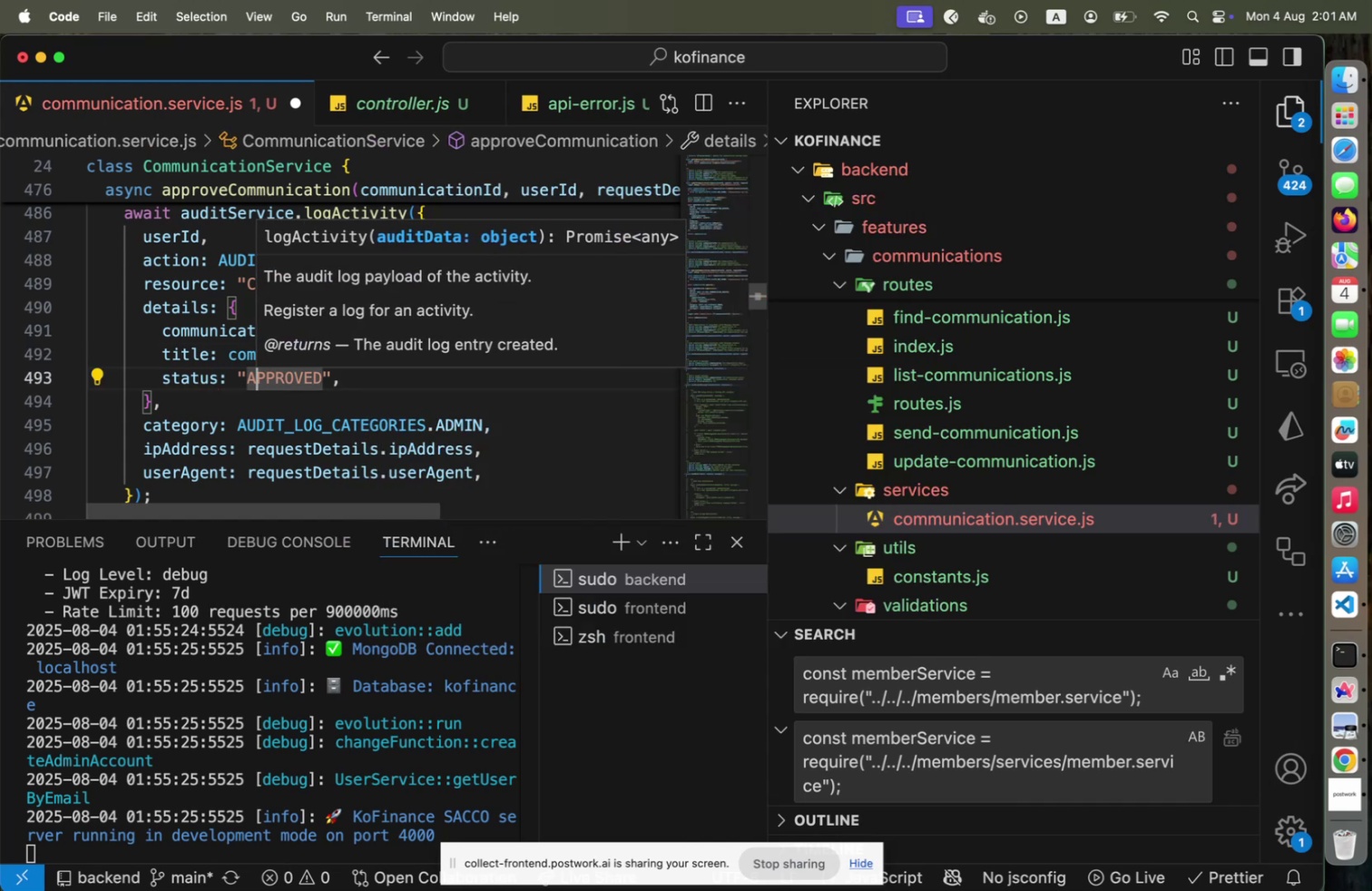 
key(ArrowLeft)
 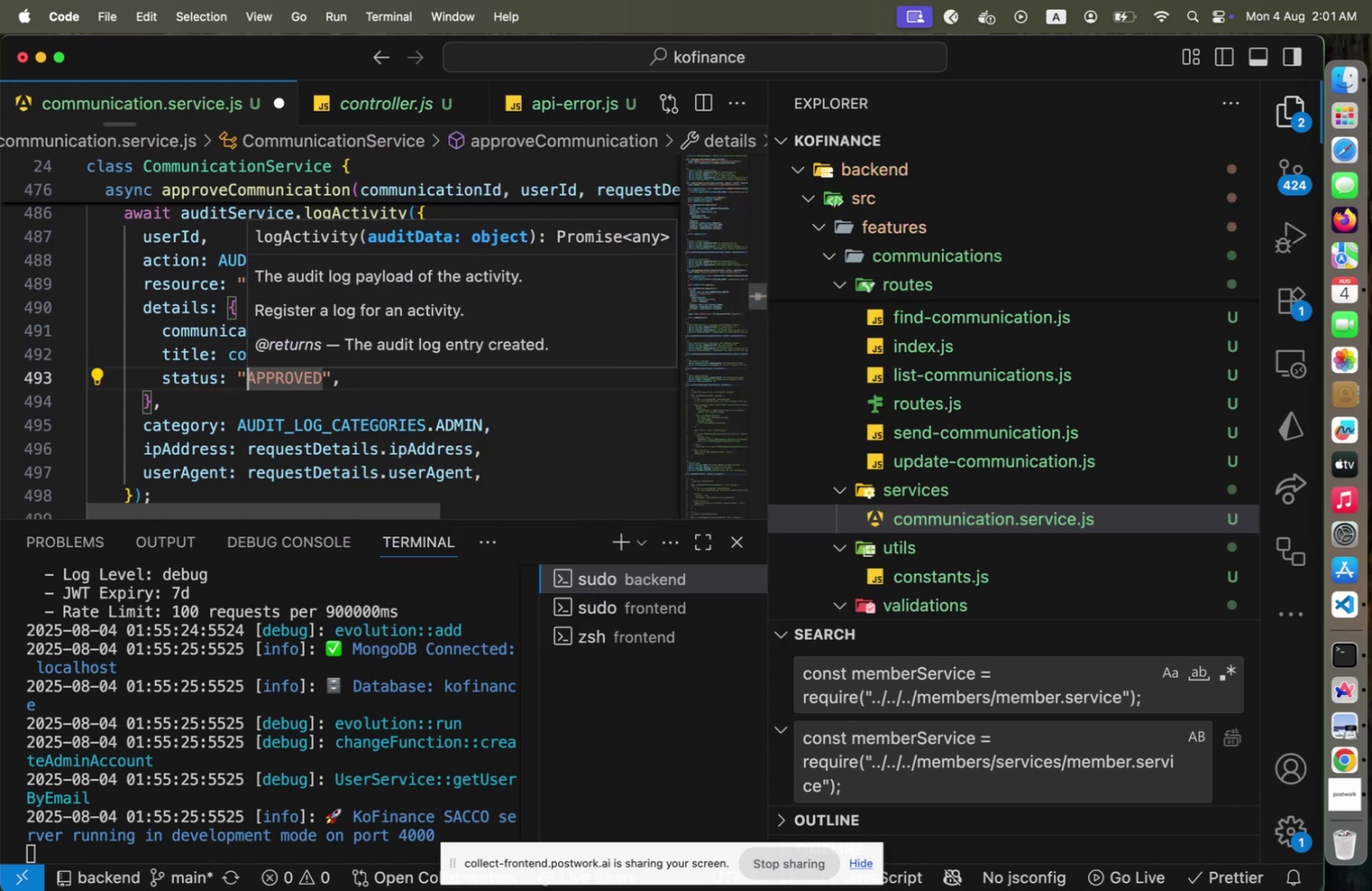 
key(ArrowLeft)
 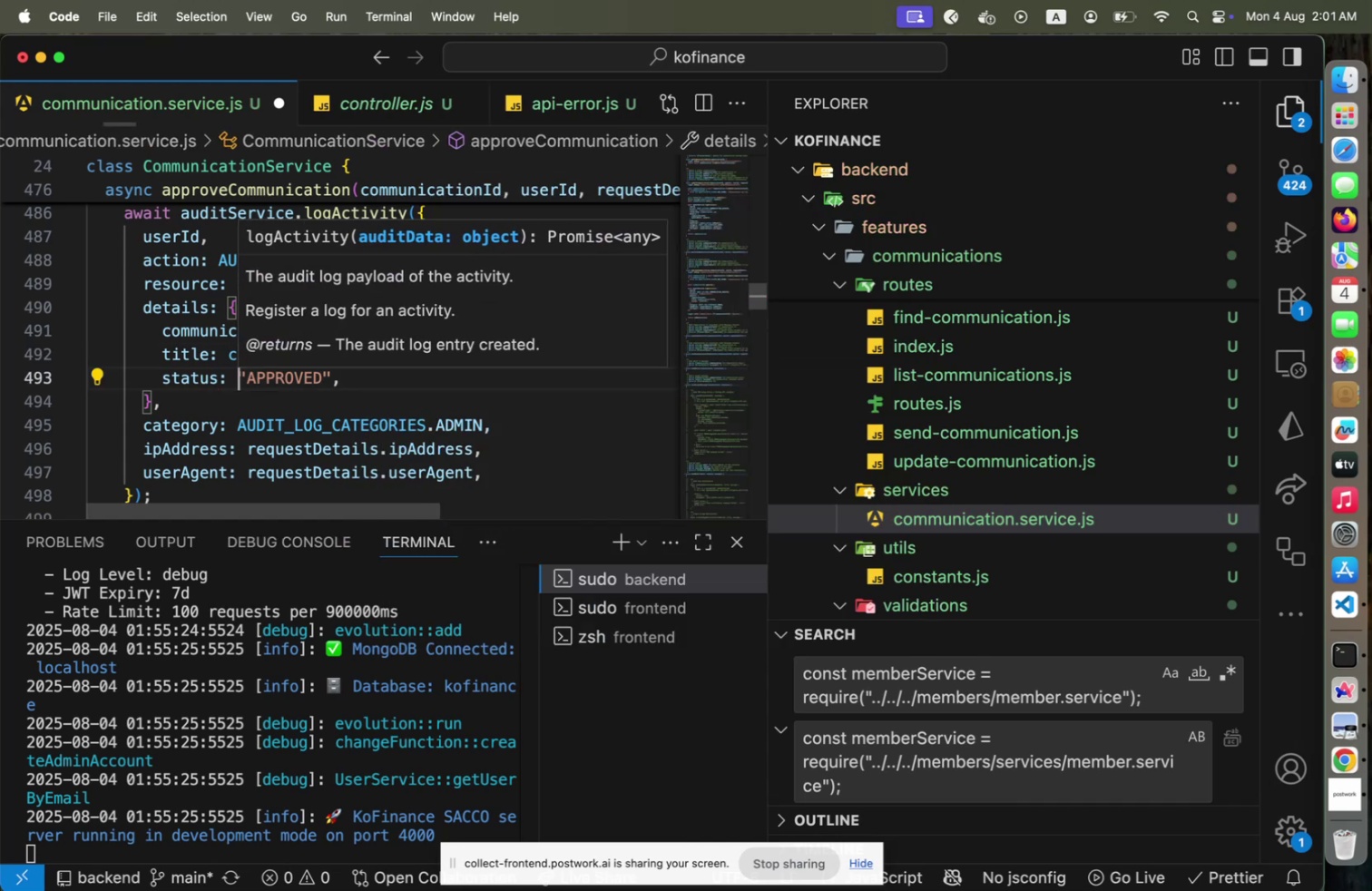 
hold_key(key=ShiftLeft, duration=1.75)
 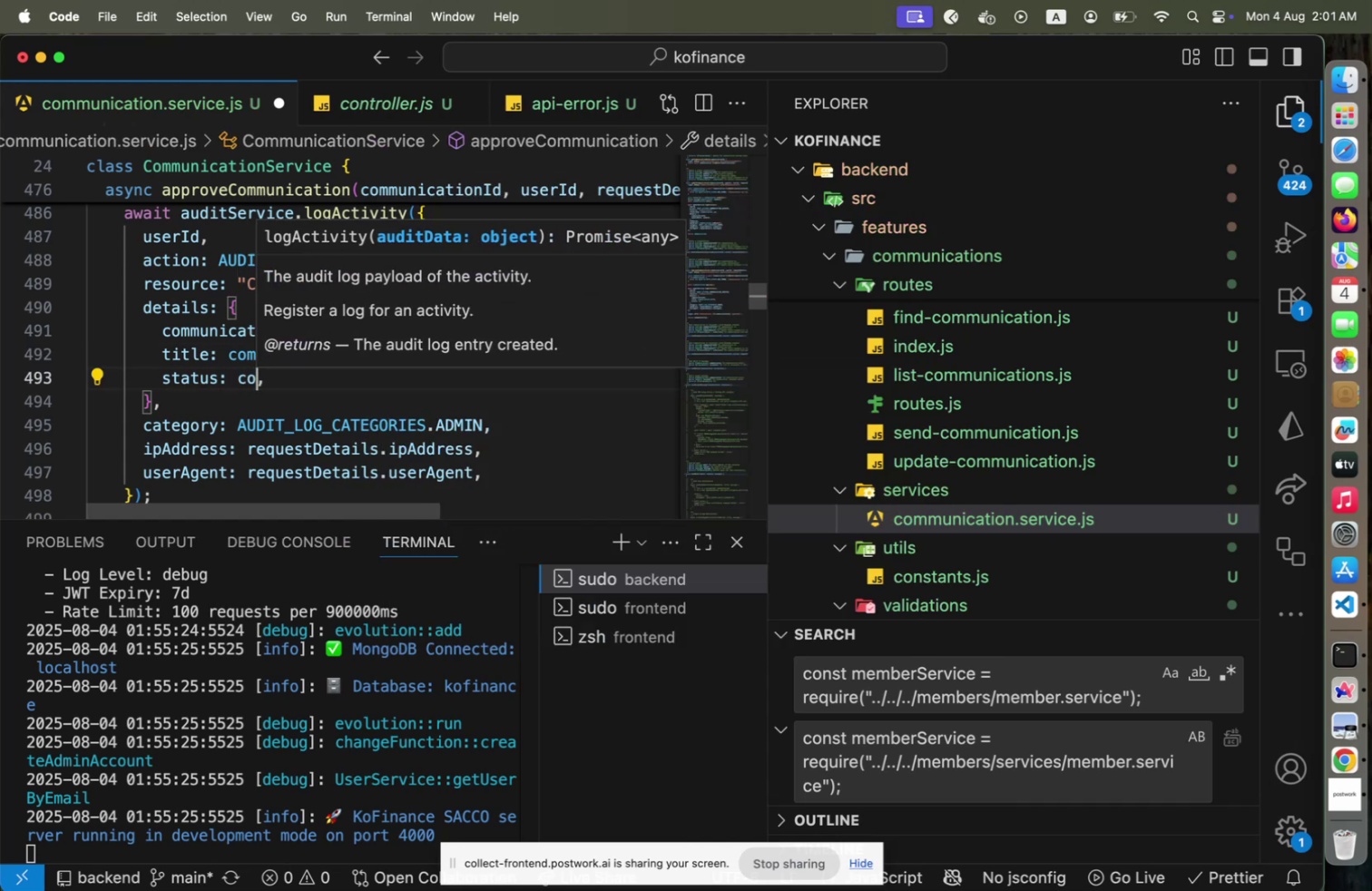 
hold_key(key=ArrowRight, duration=1.18)
 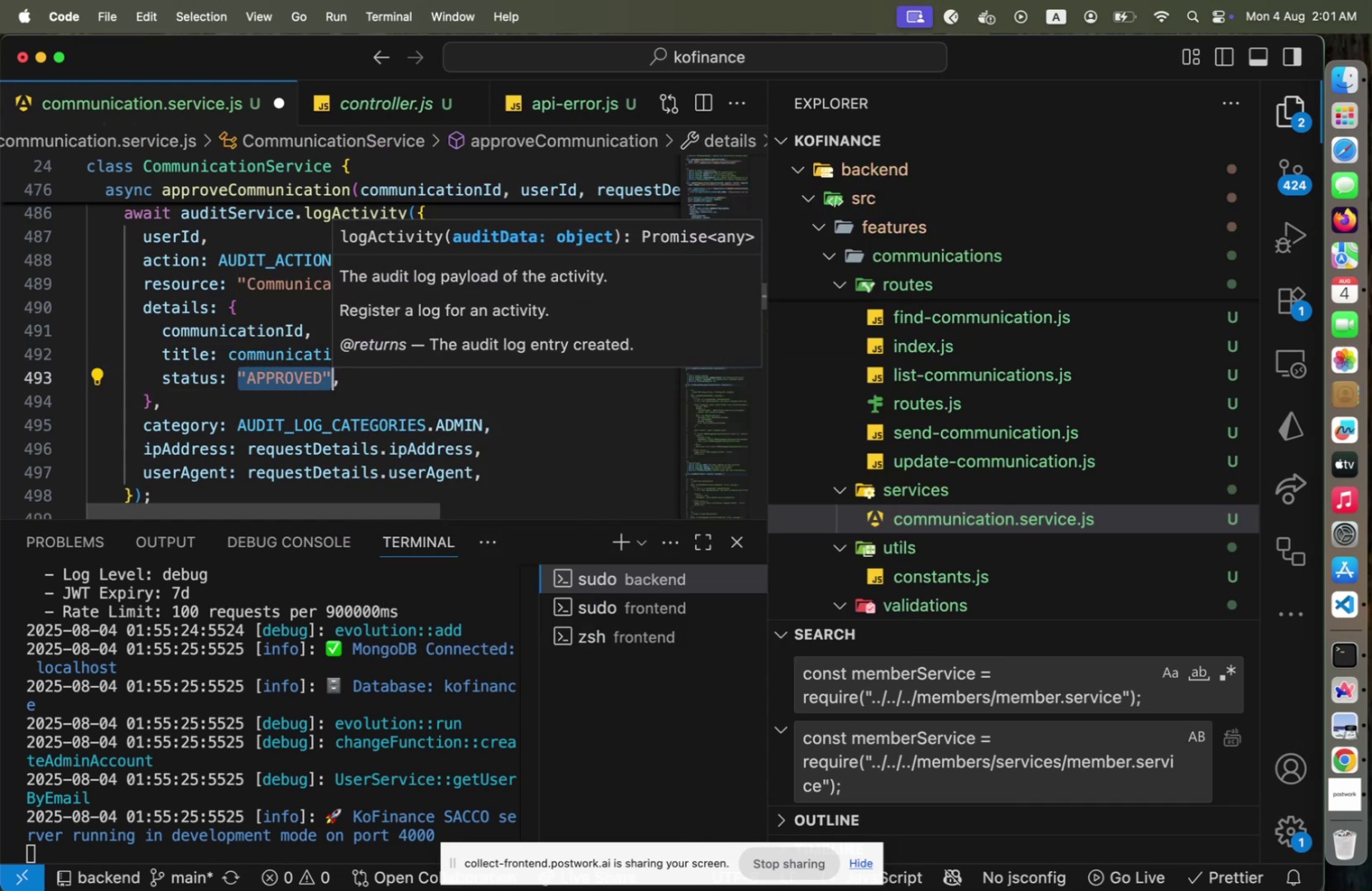 
type(comm)
 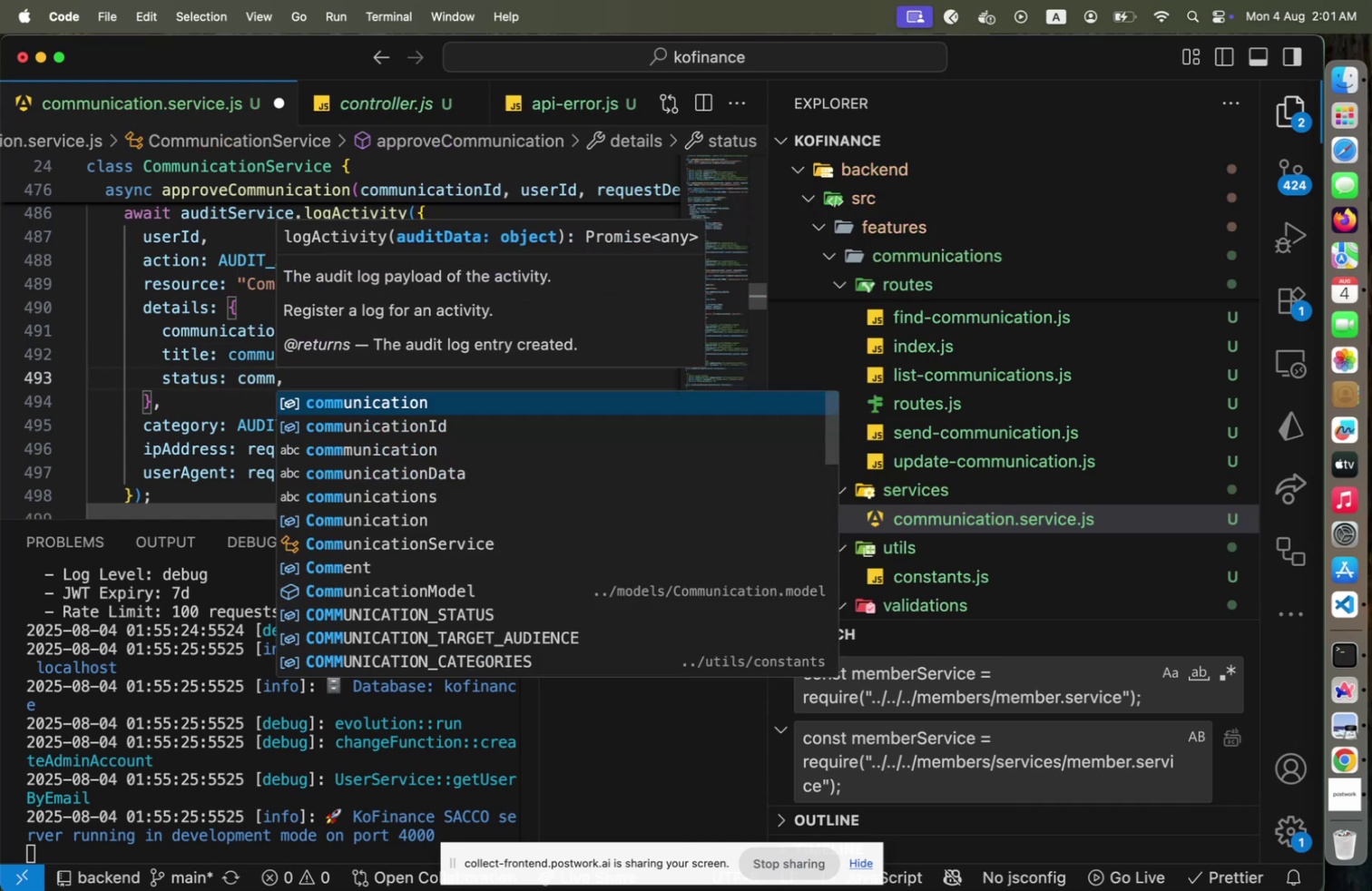 
key(Enter)
 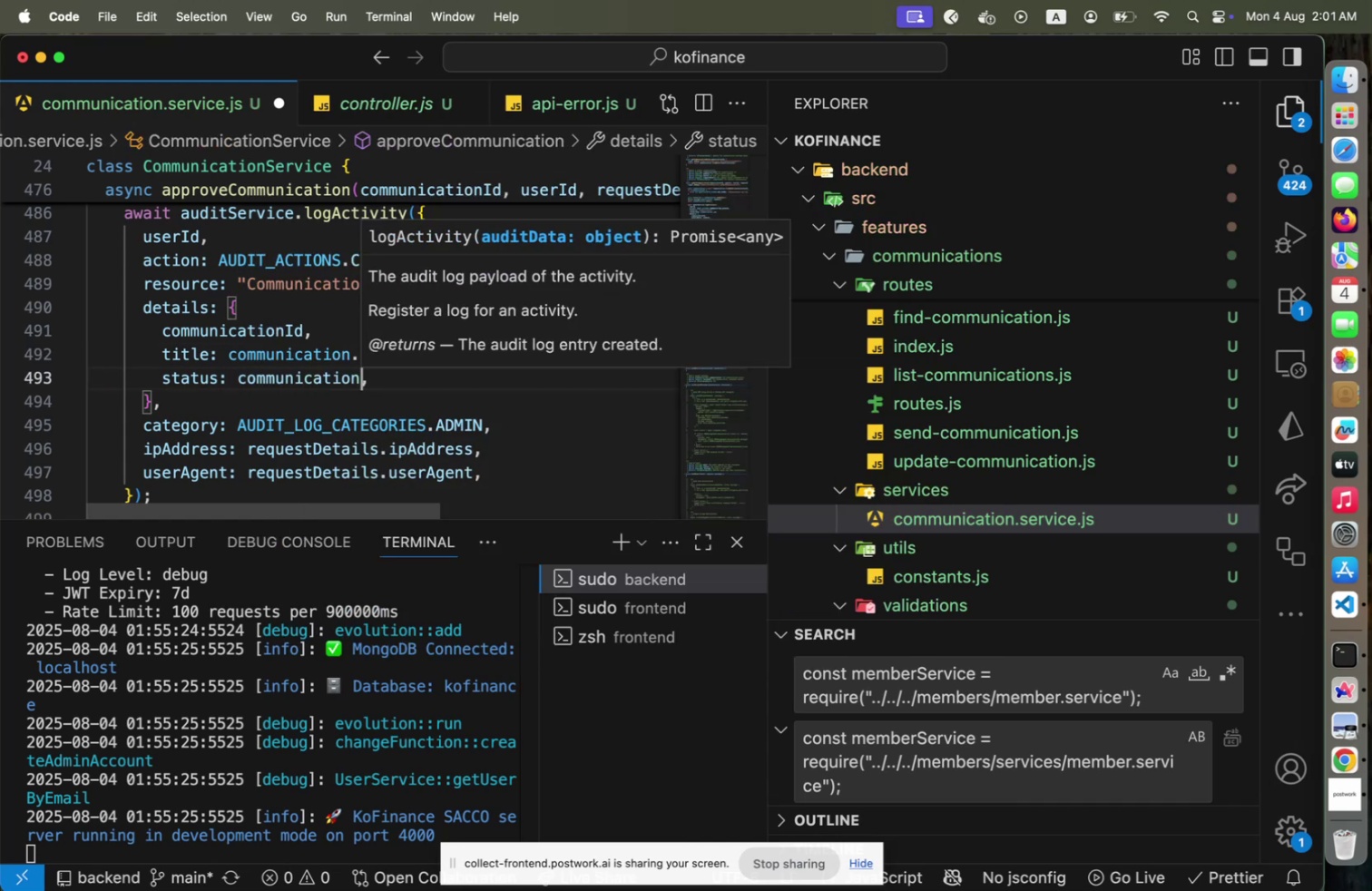 
type(.st)
 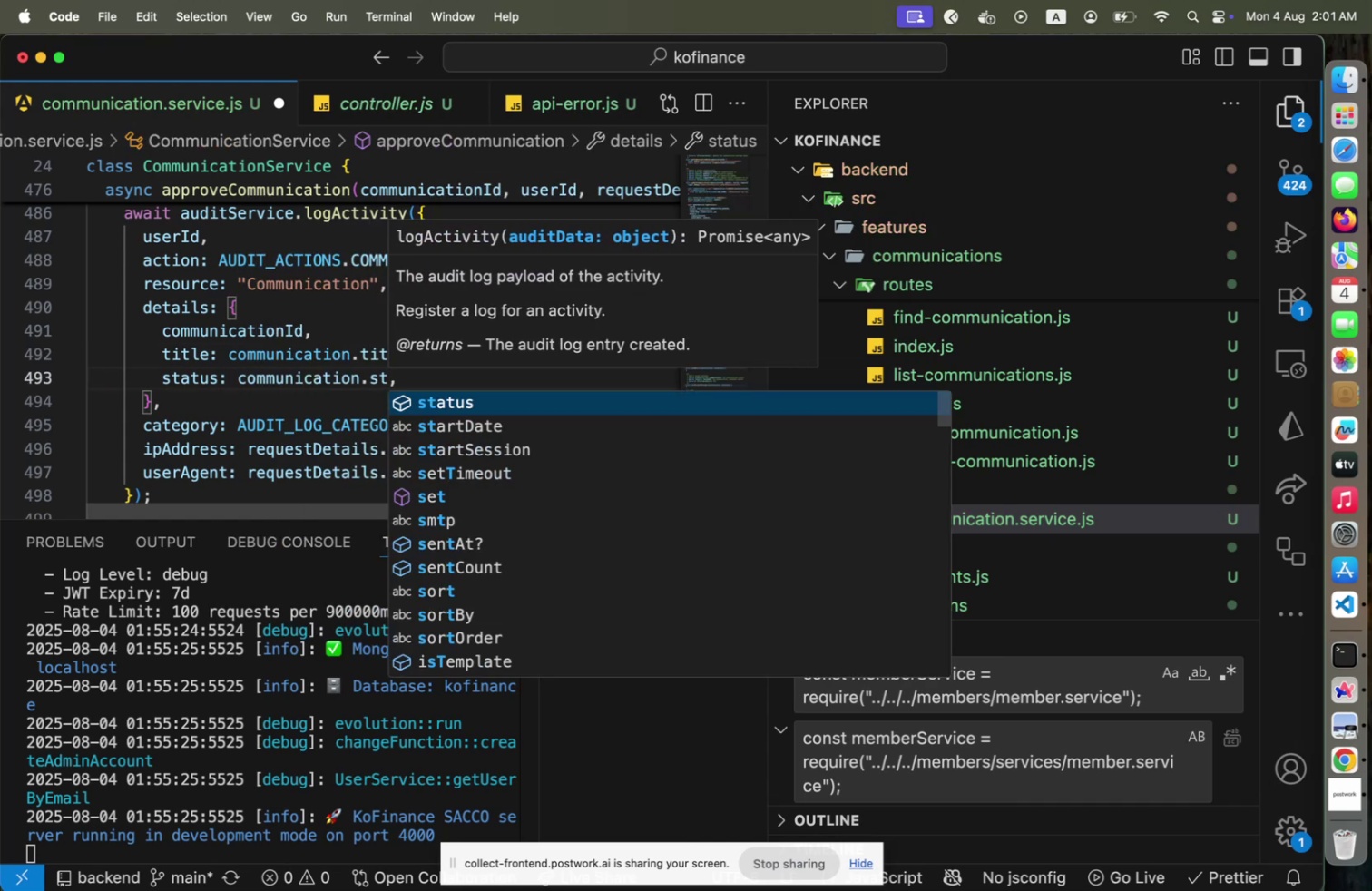 
key(Enter)
 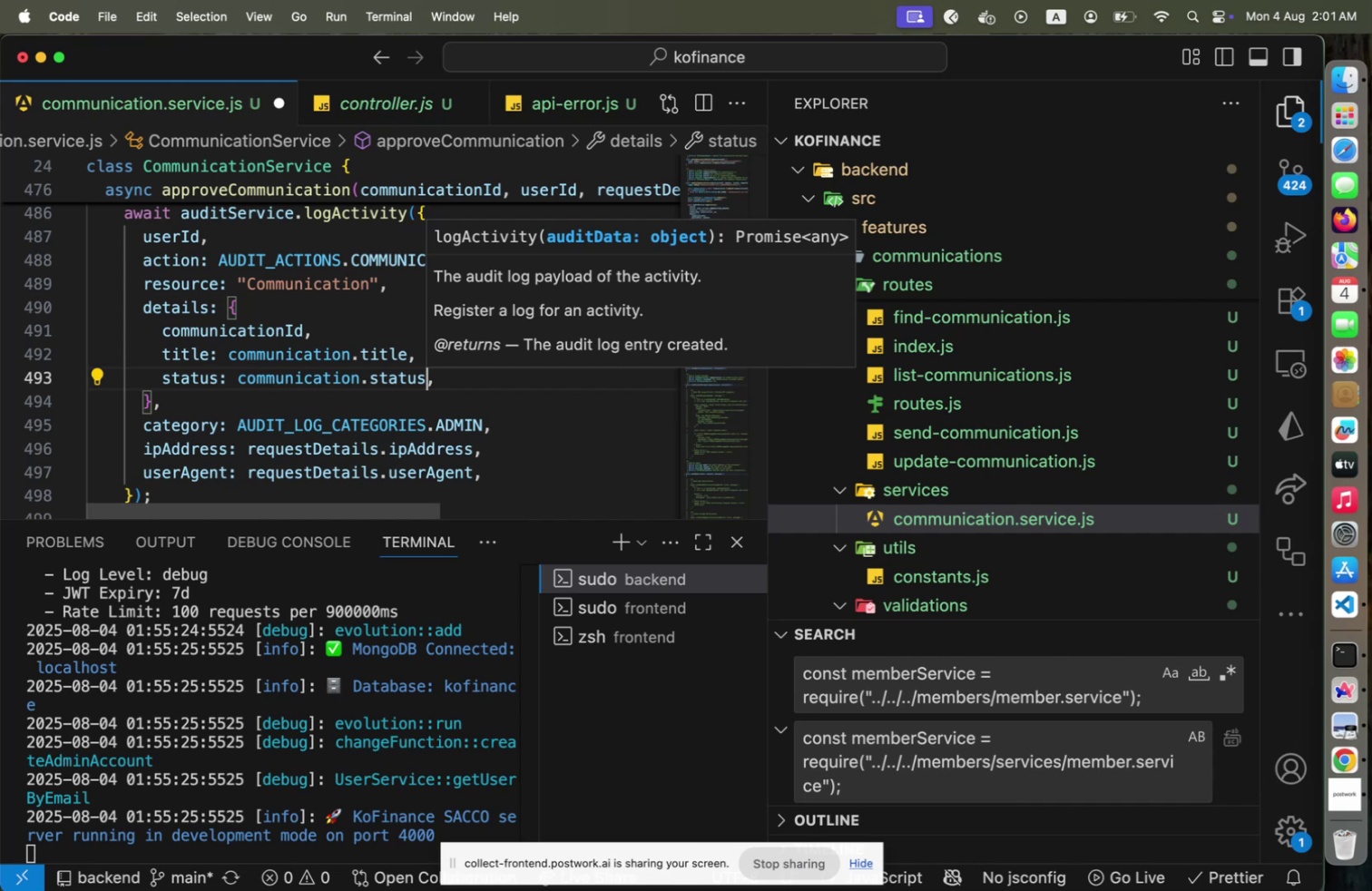 
key(ArrowRight)
 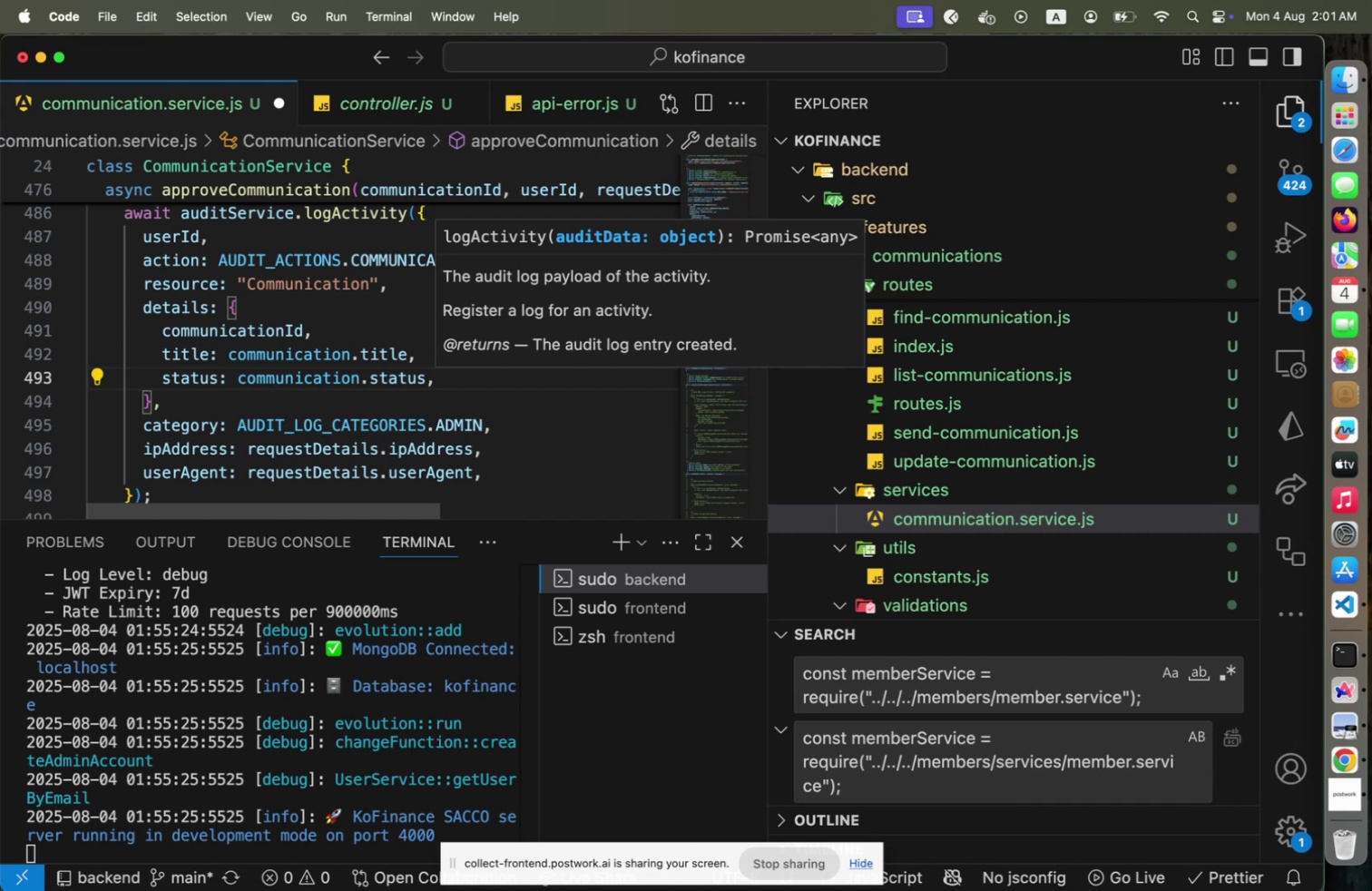 
key(Escape)
 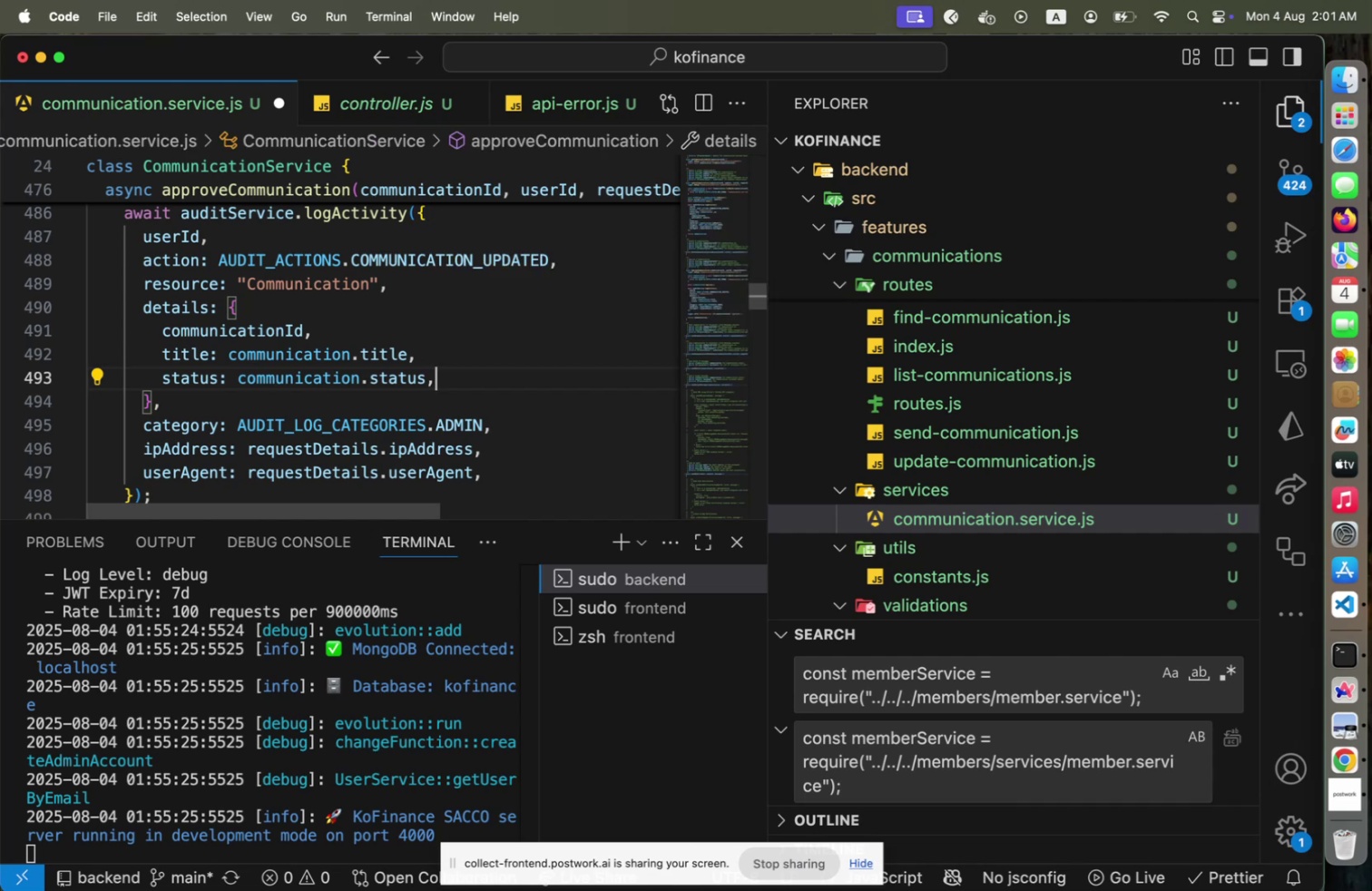 
key(ArrowUp)
 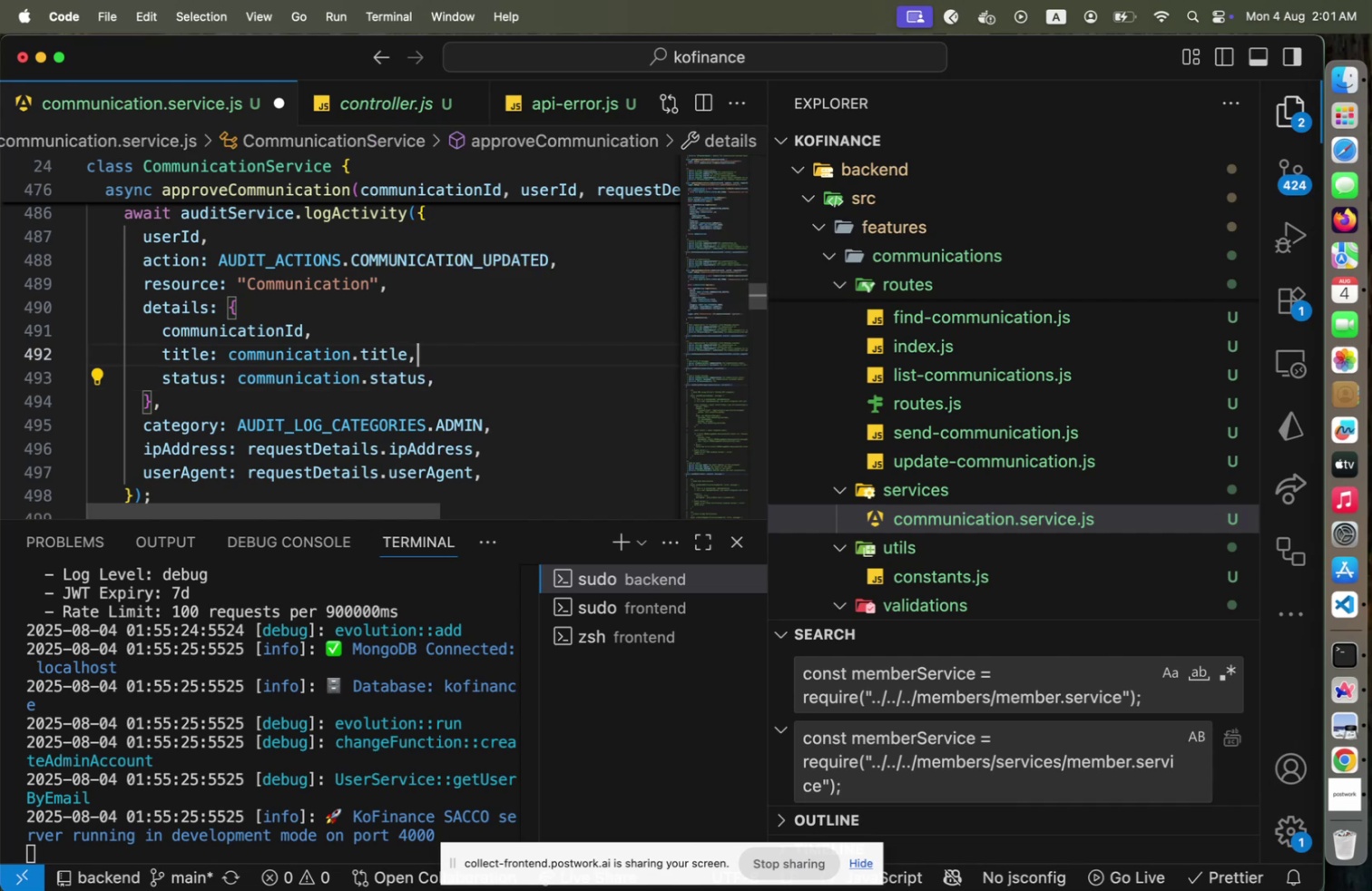 
key(ArrowUp)
 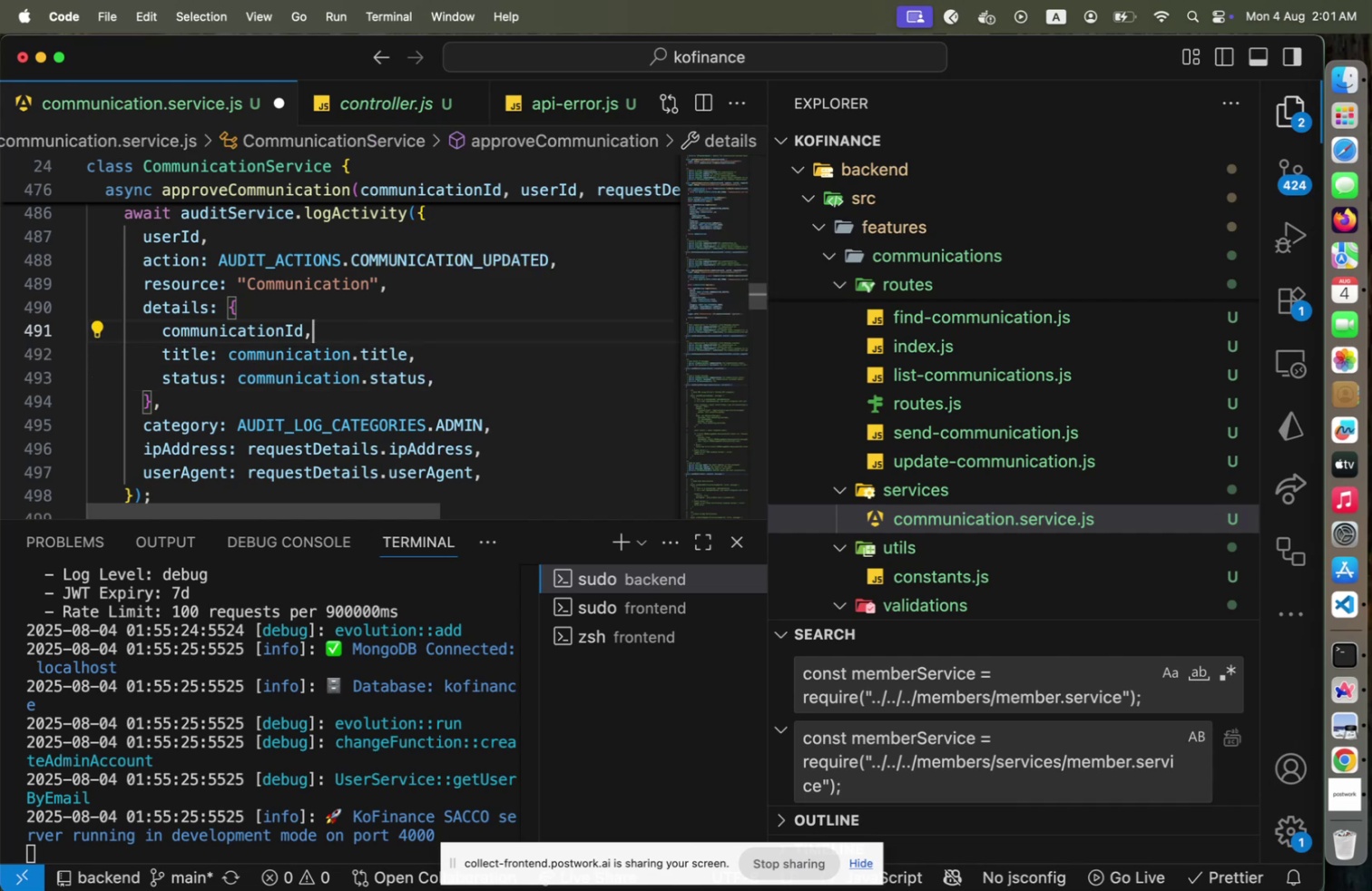 
key(ArrowUp)
 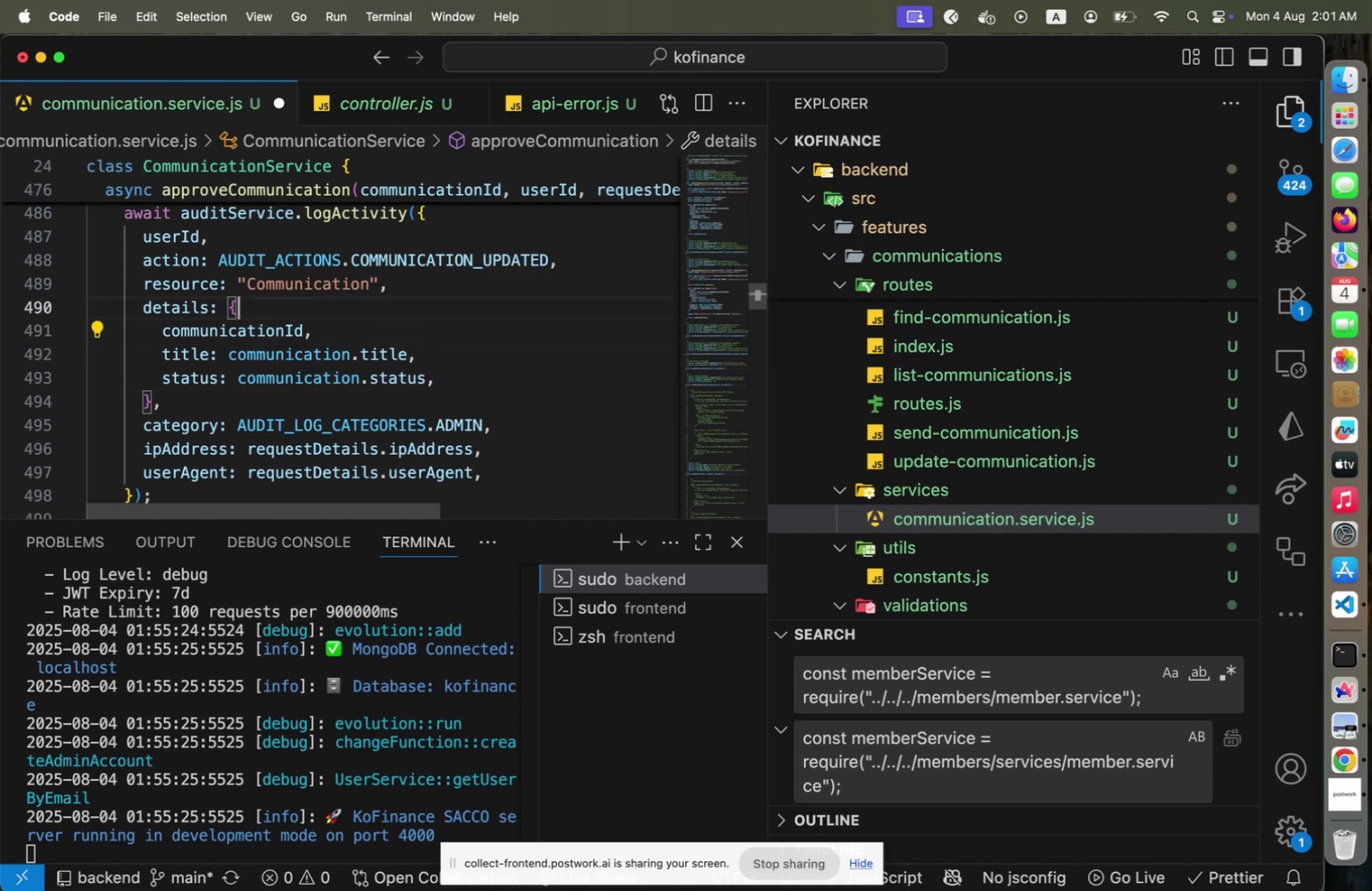 
key(ArrowUp)
 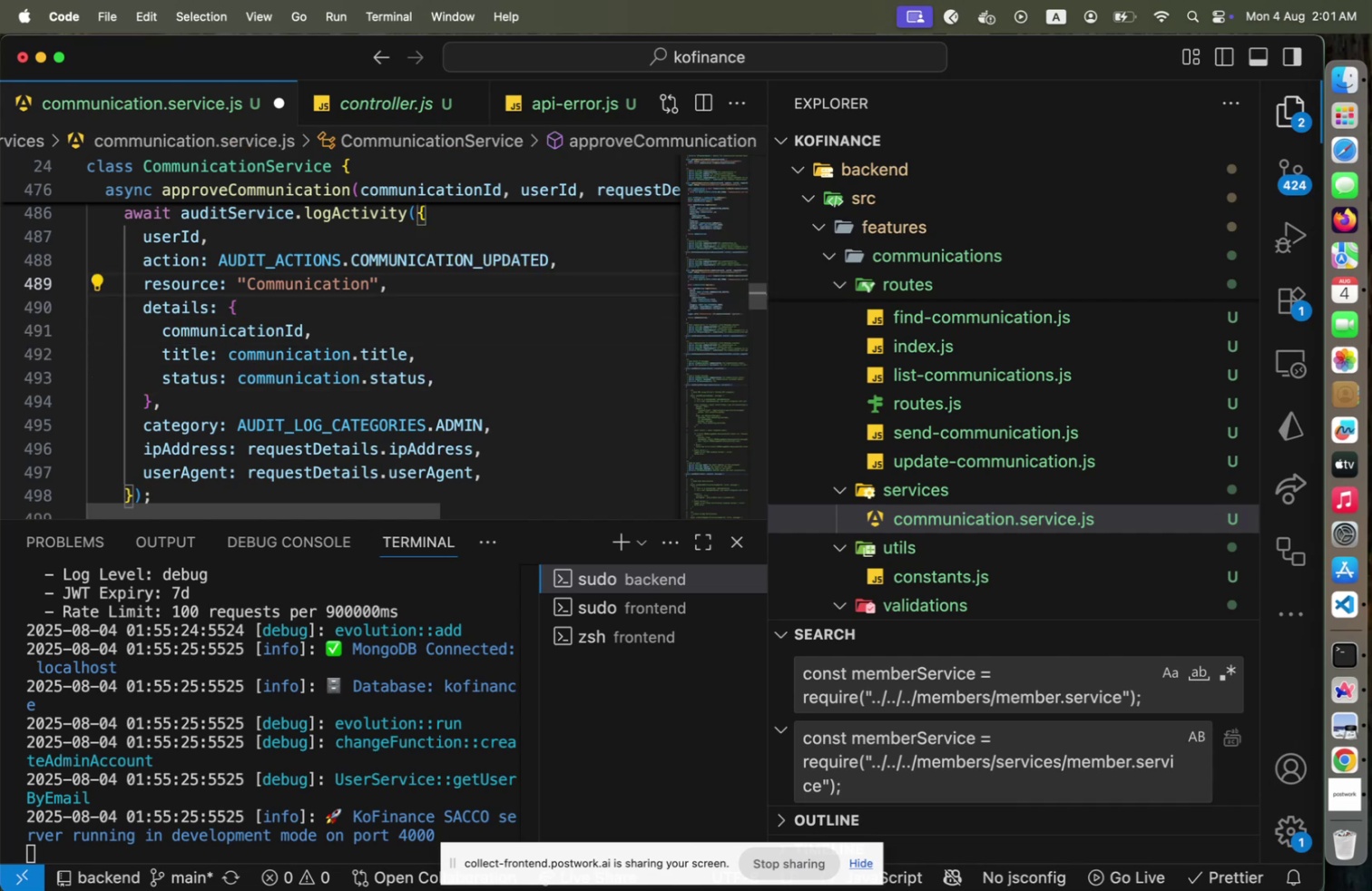 
key(ArrowUp)
 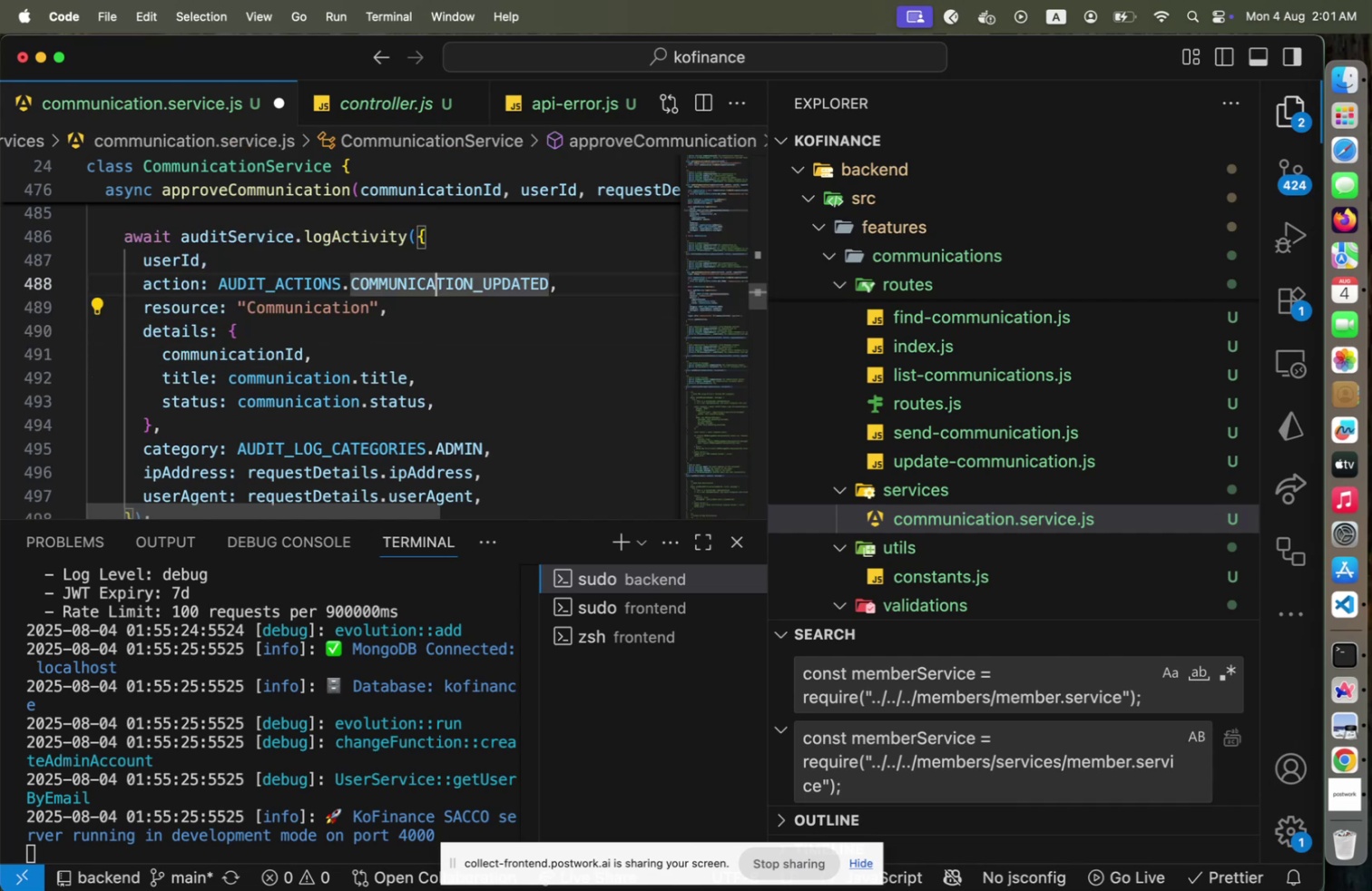 
key(ArrowUp)
 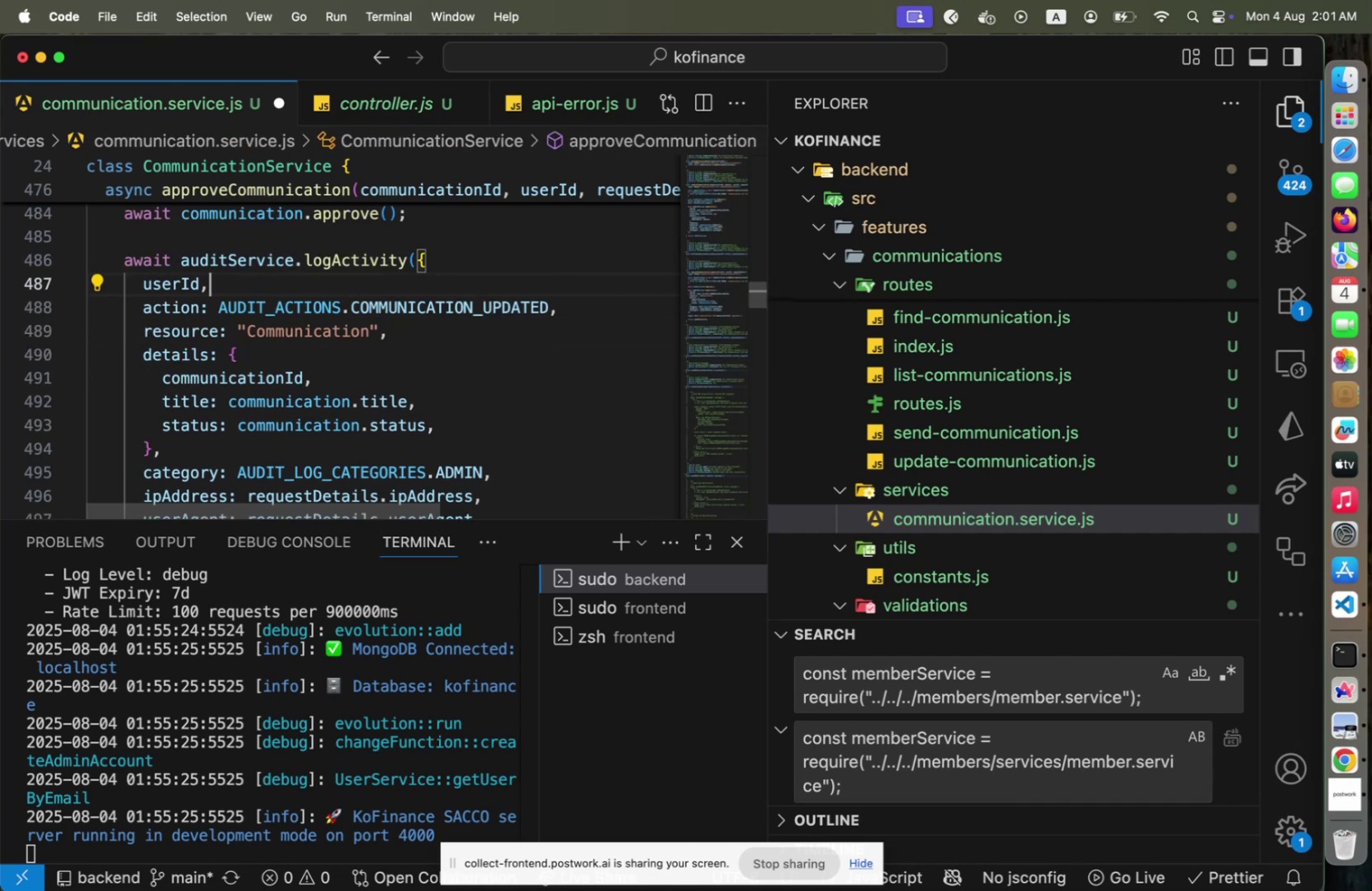 
key(ArrowDown)
 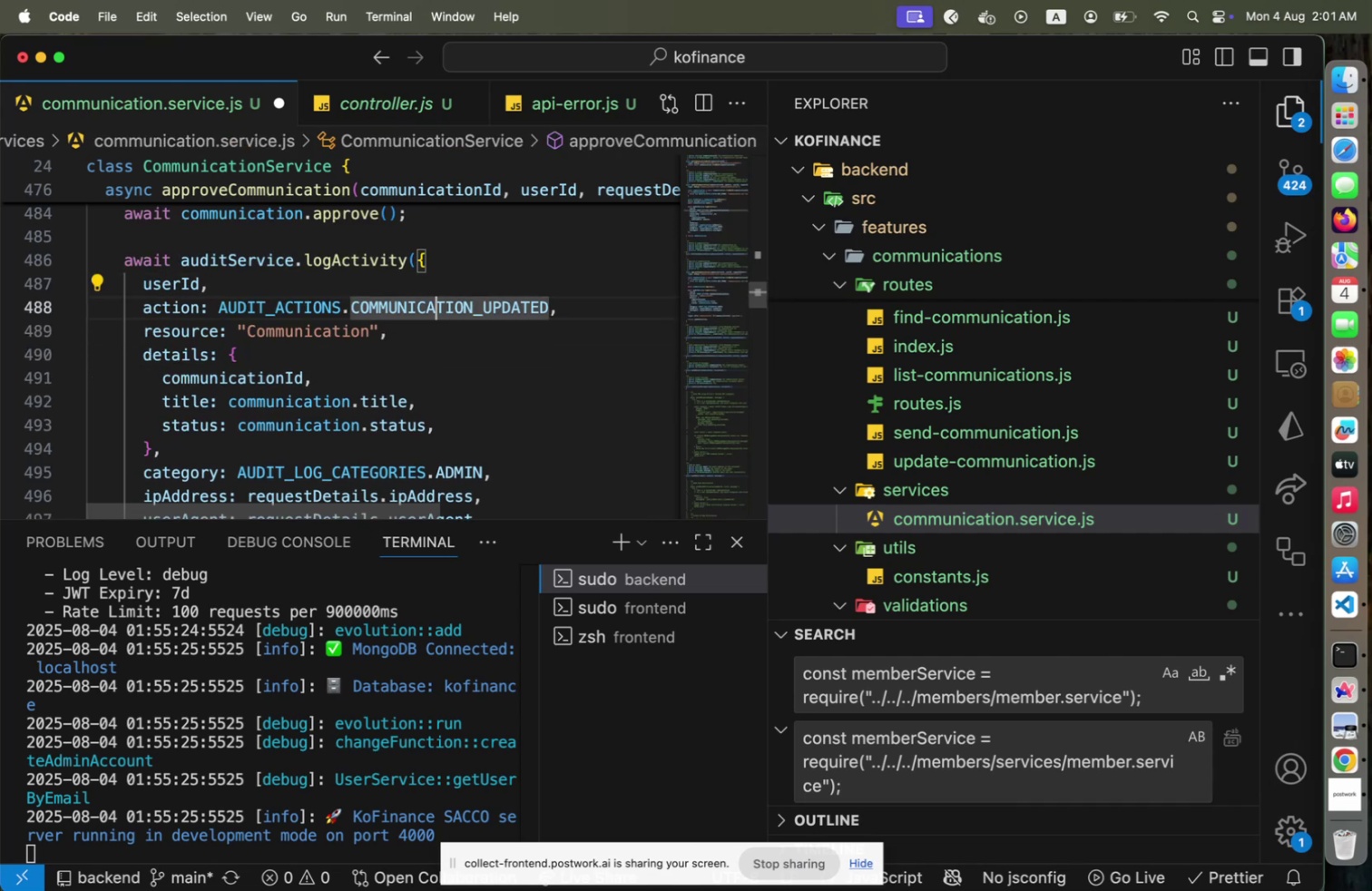 
key(ArrowDown)
 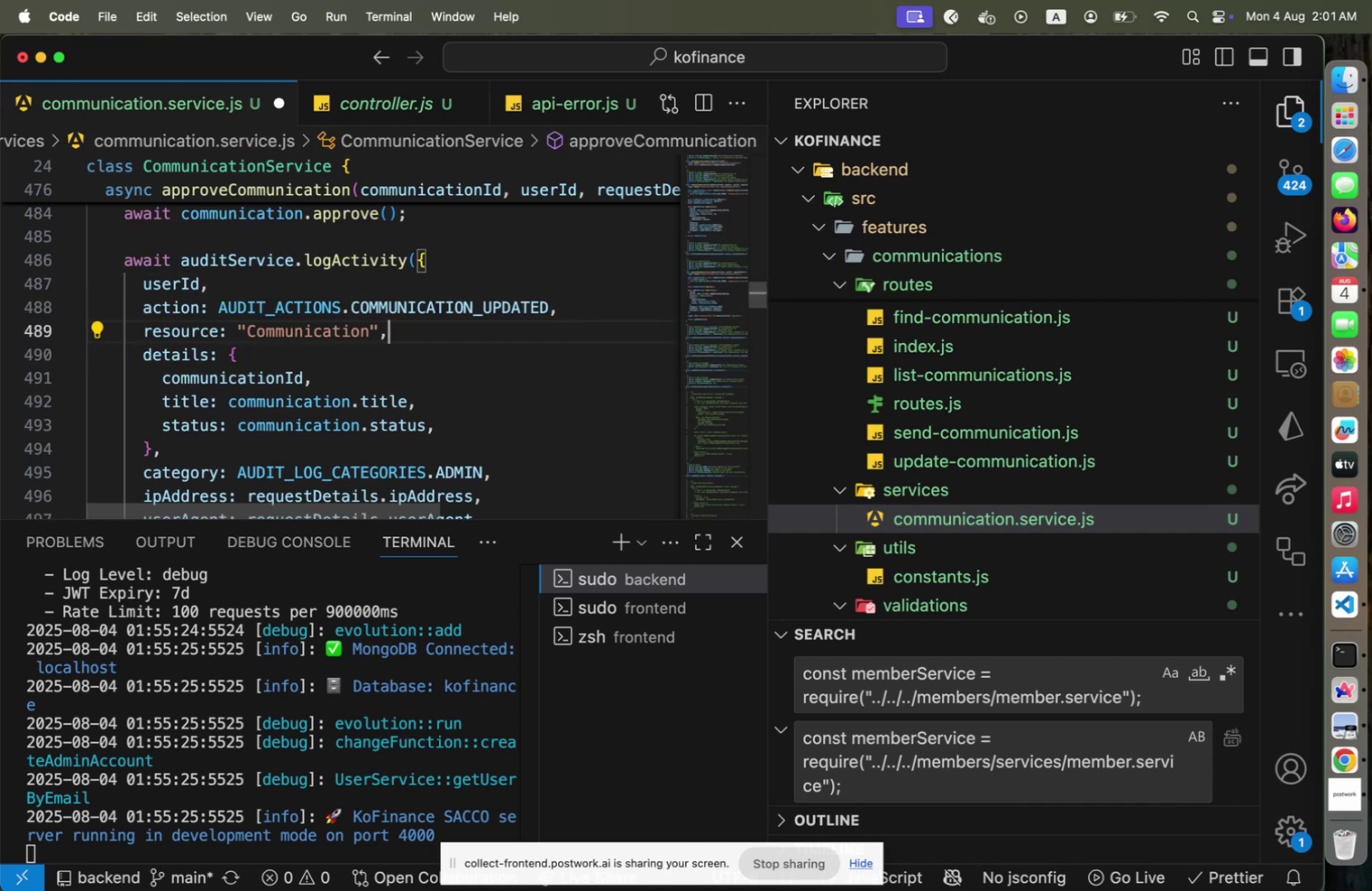 
key(Enter)
 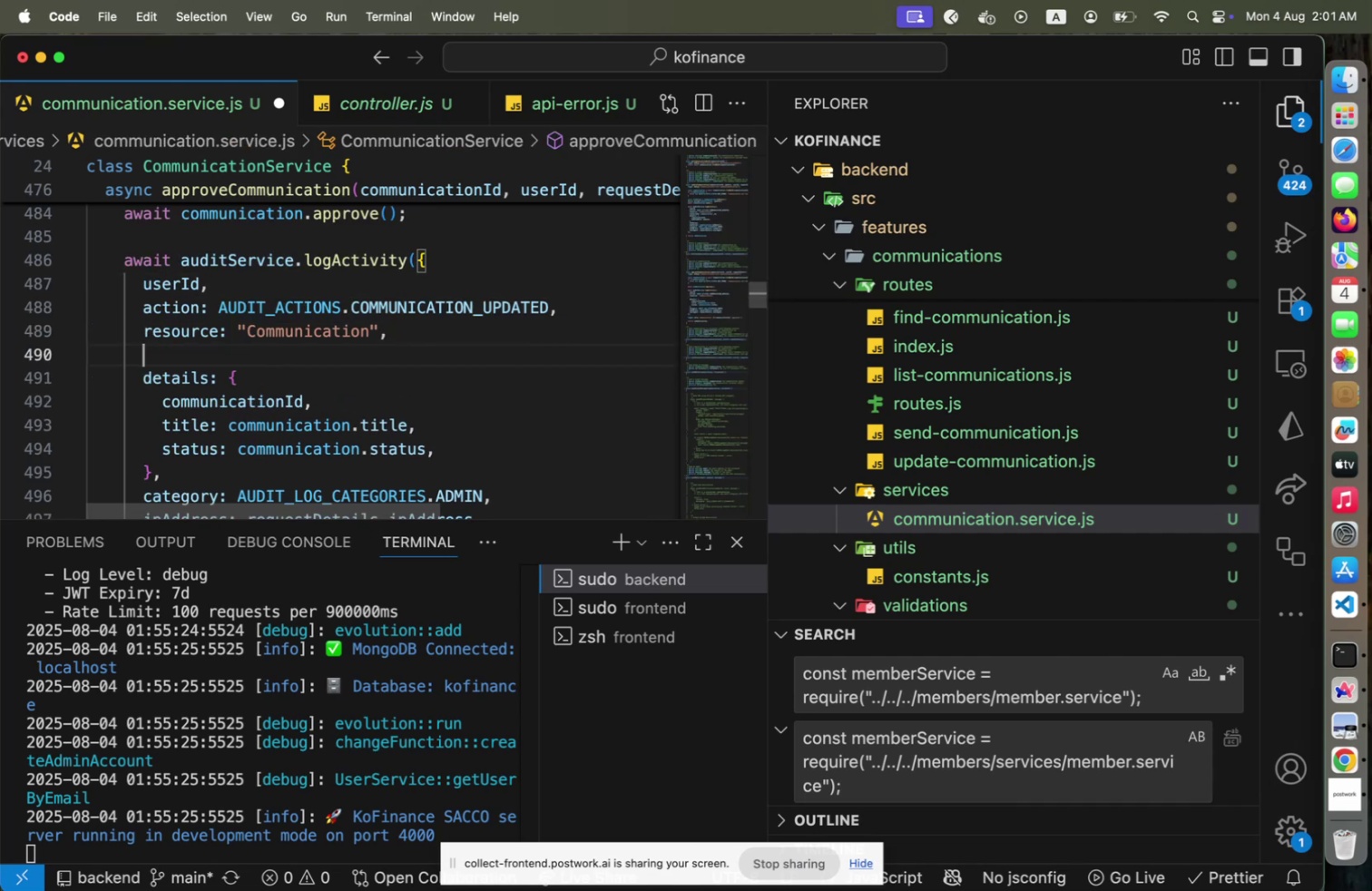 
type(resourceId: communica)
 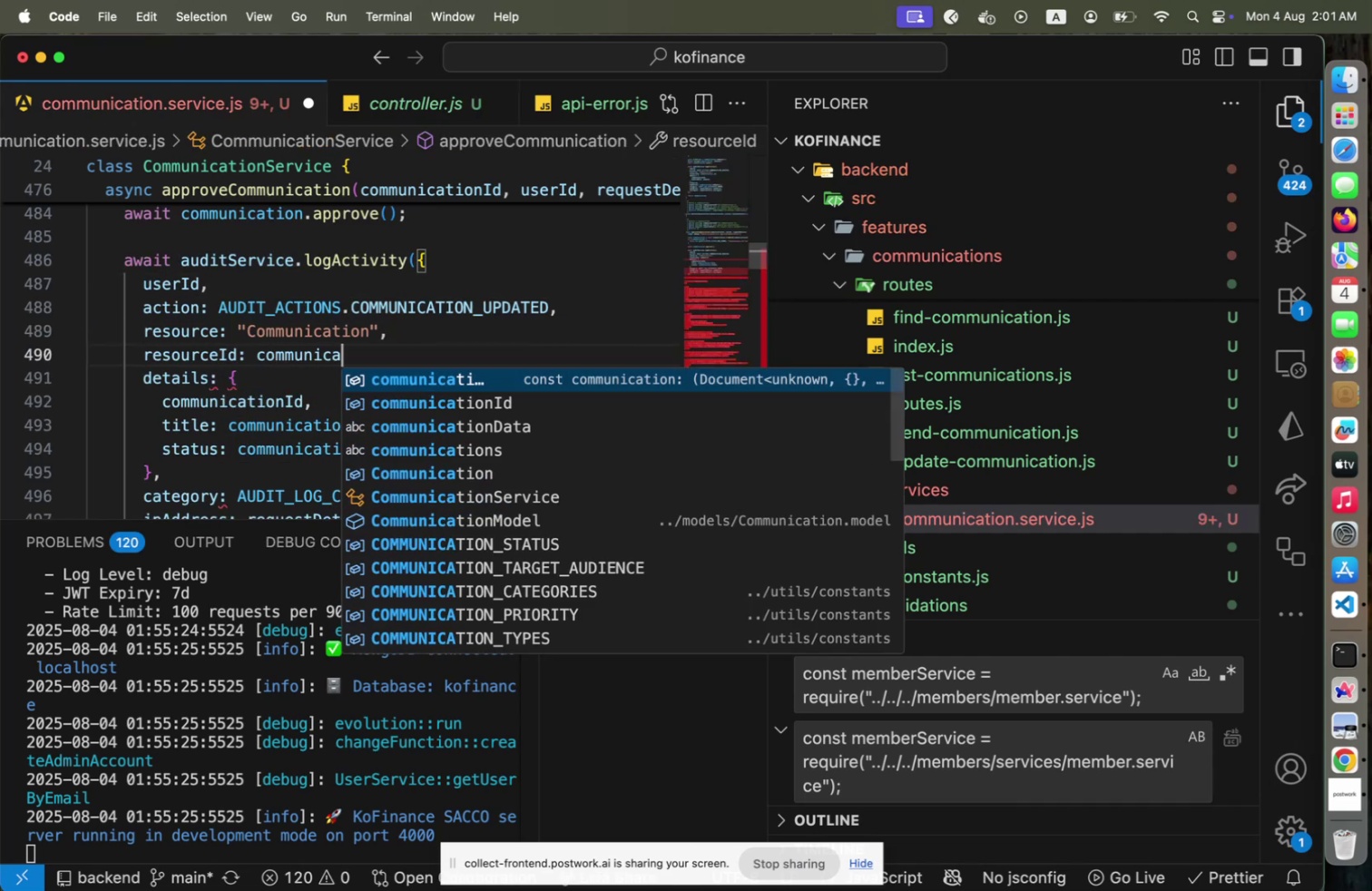 
key(Enter)
 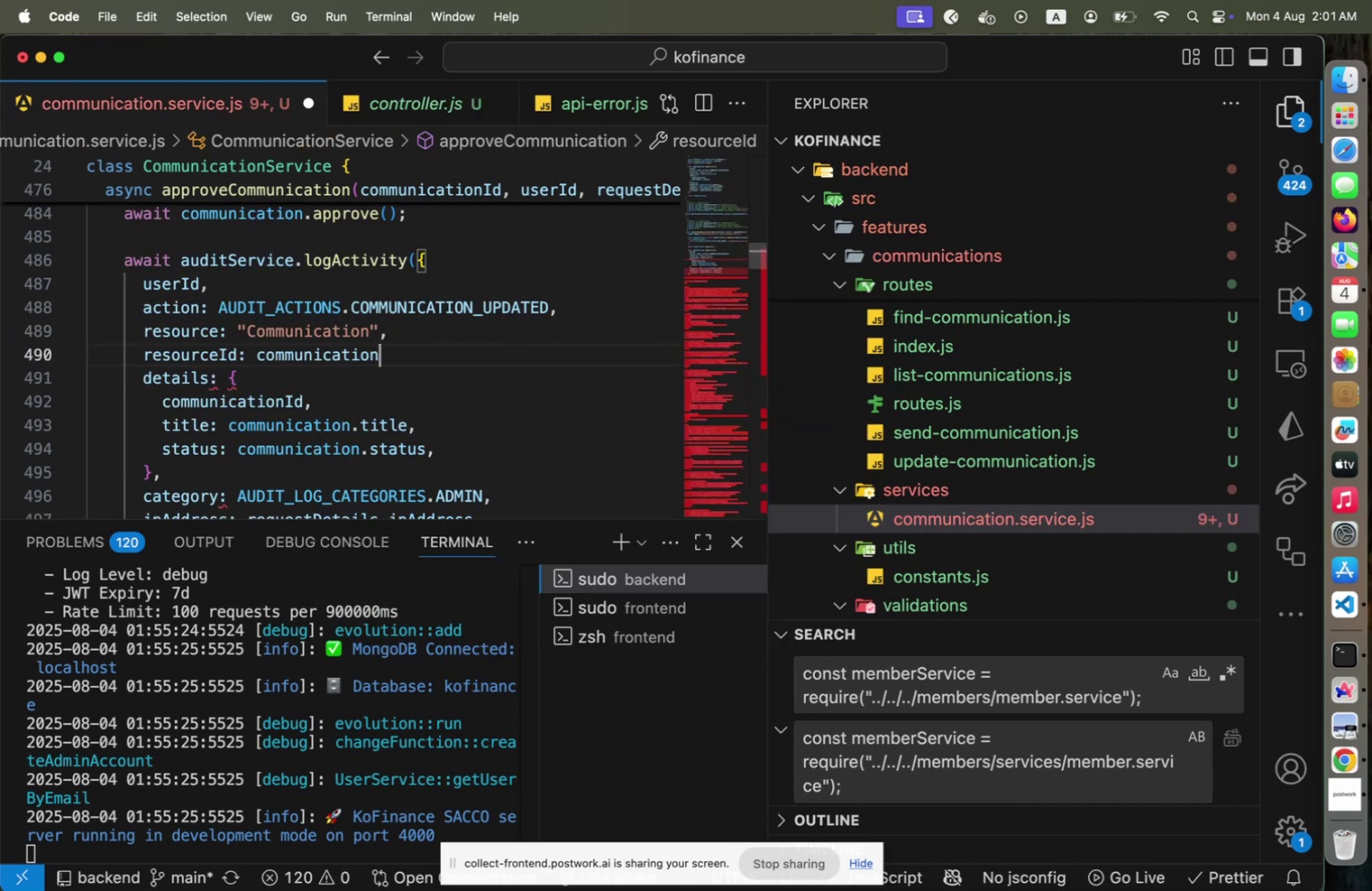 
type(._id,)
key(Escape)
 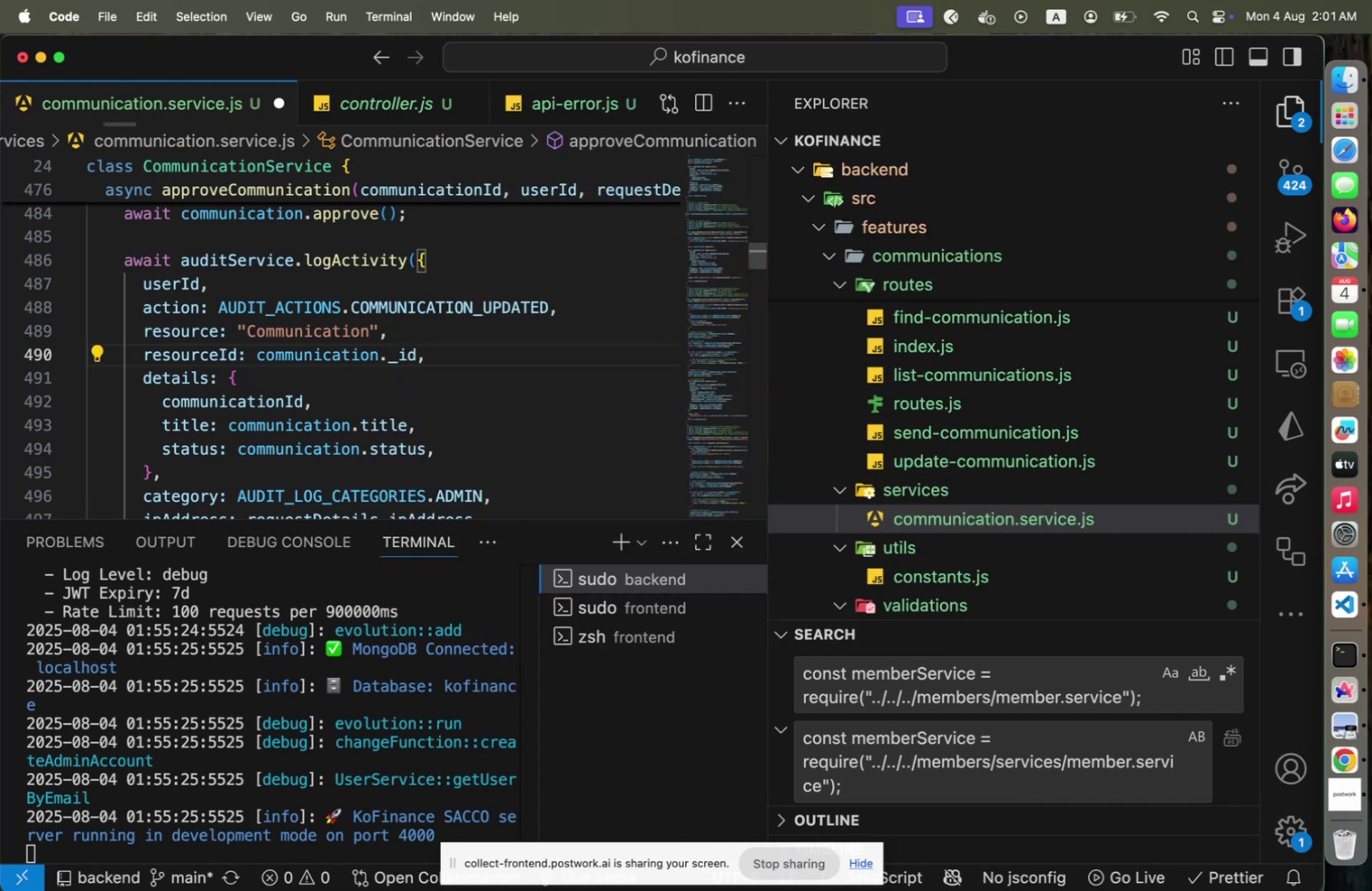 
hold_key(key=ArrowDown, duration=0.79)
 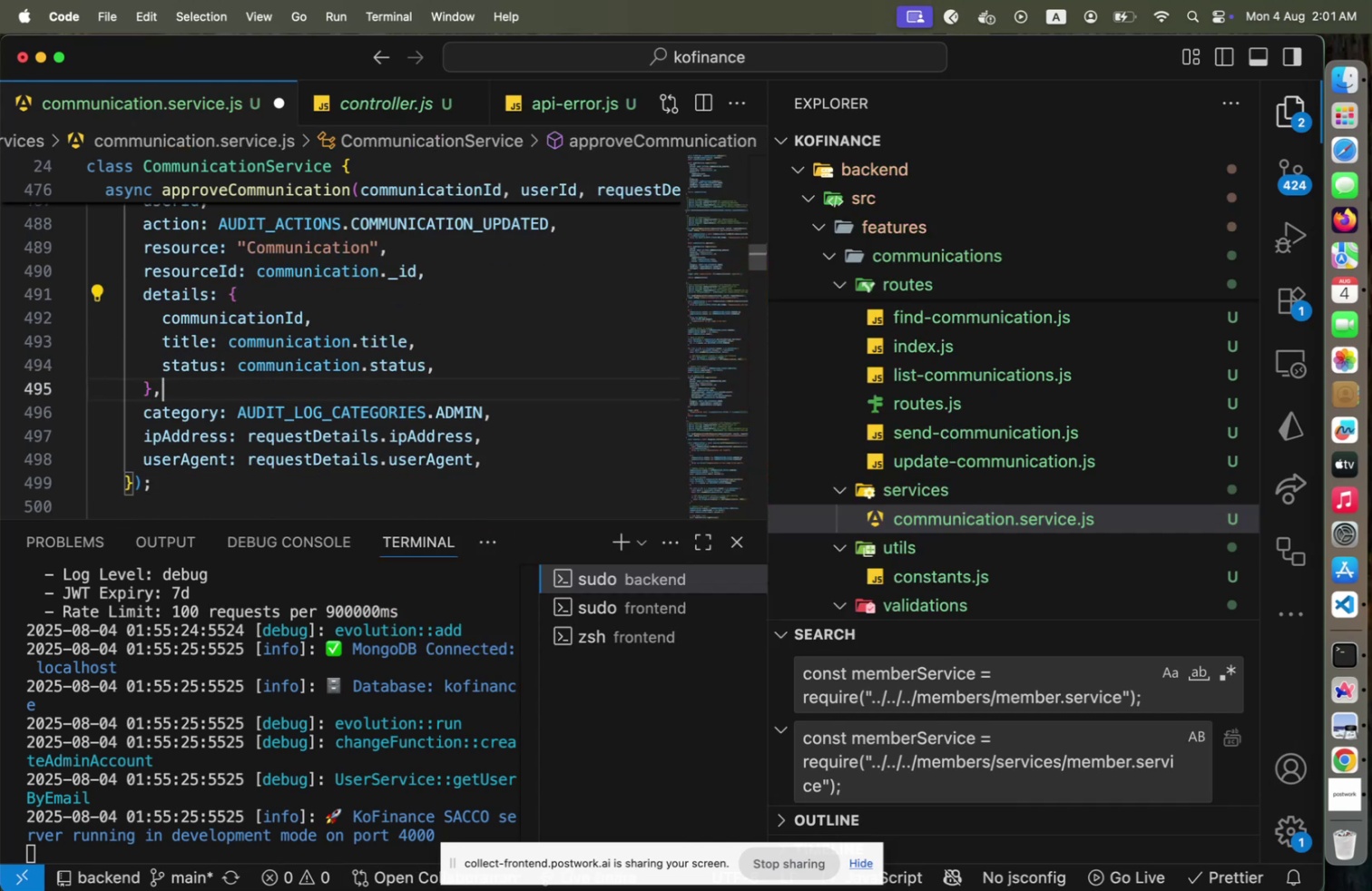 
hold_key(key=ArrowUp, duration=1.53)
 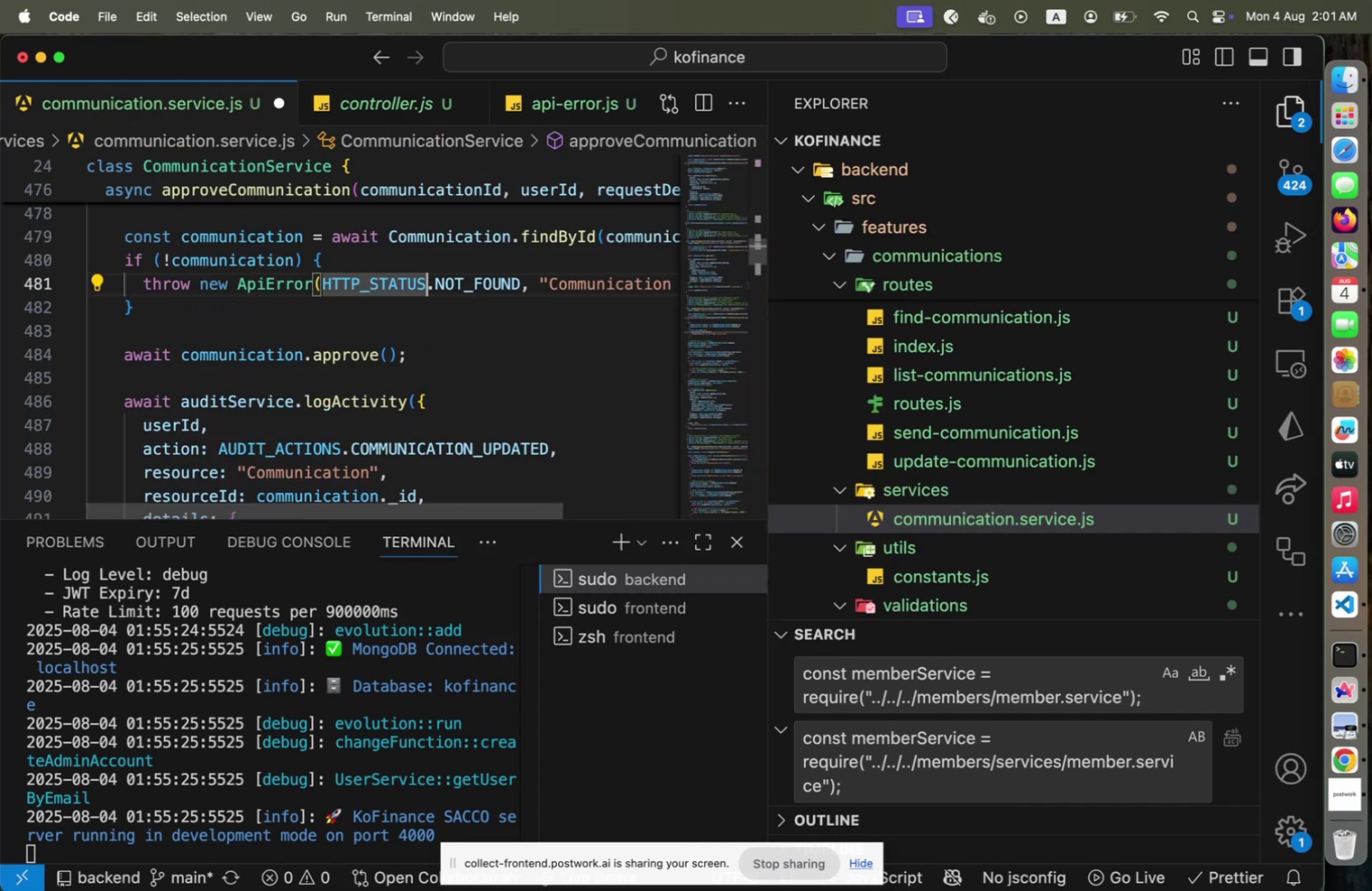 
key(ArrowDown)
 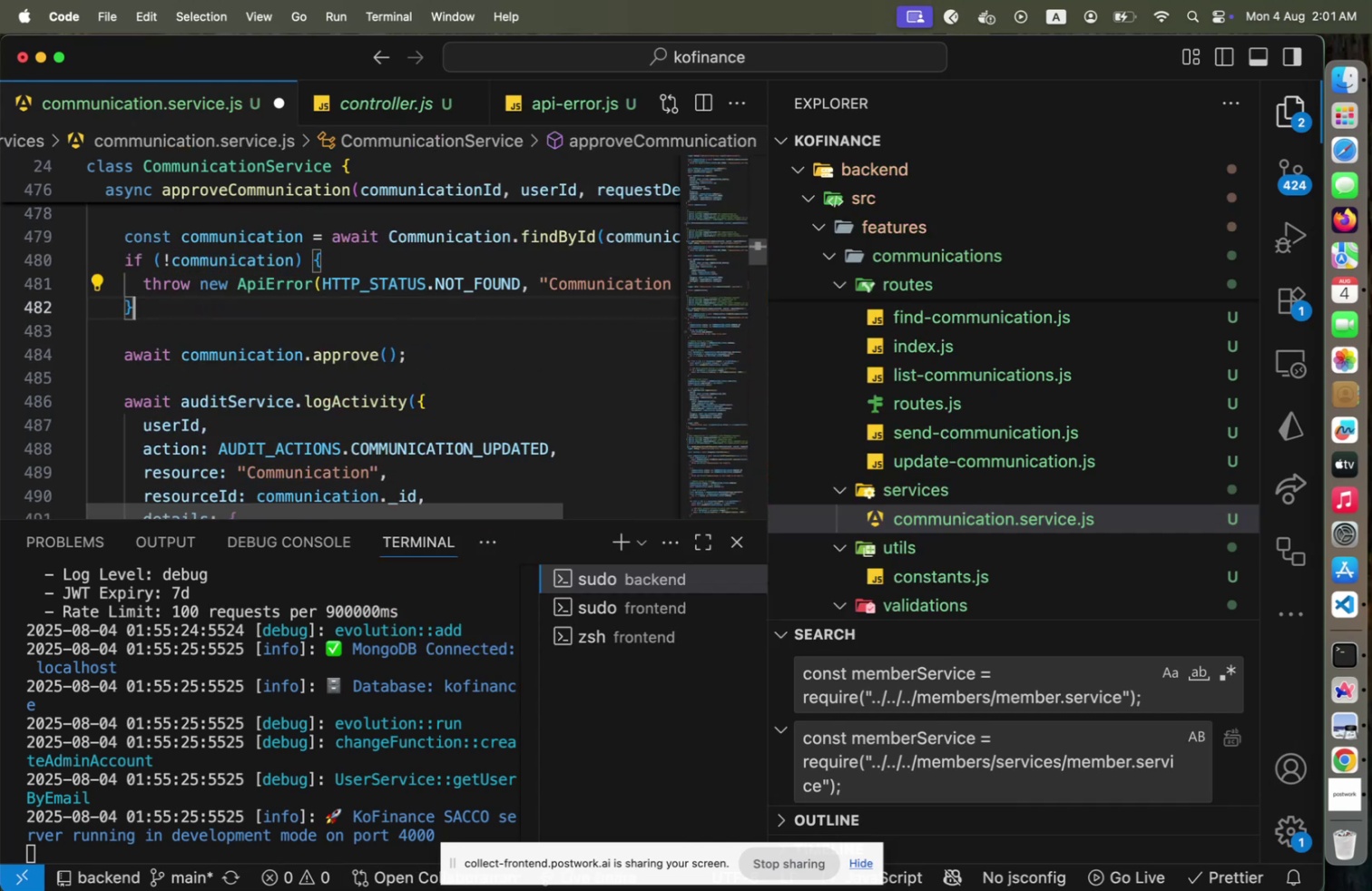 
key(ArrowDown)
 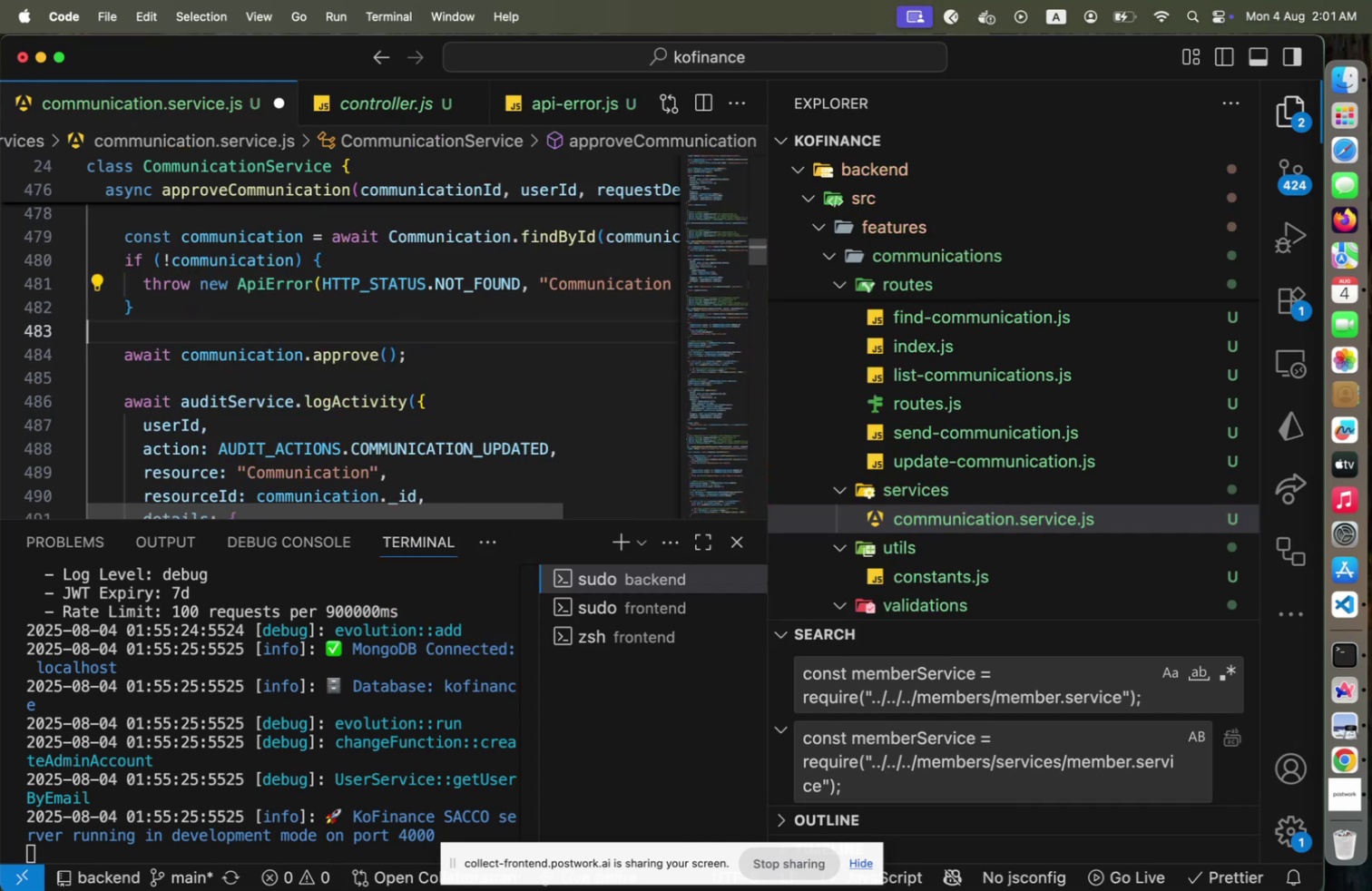 
key(ArrowDown)
 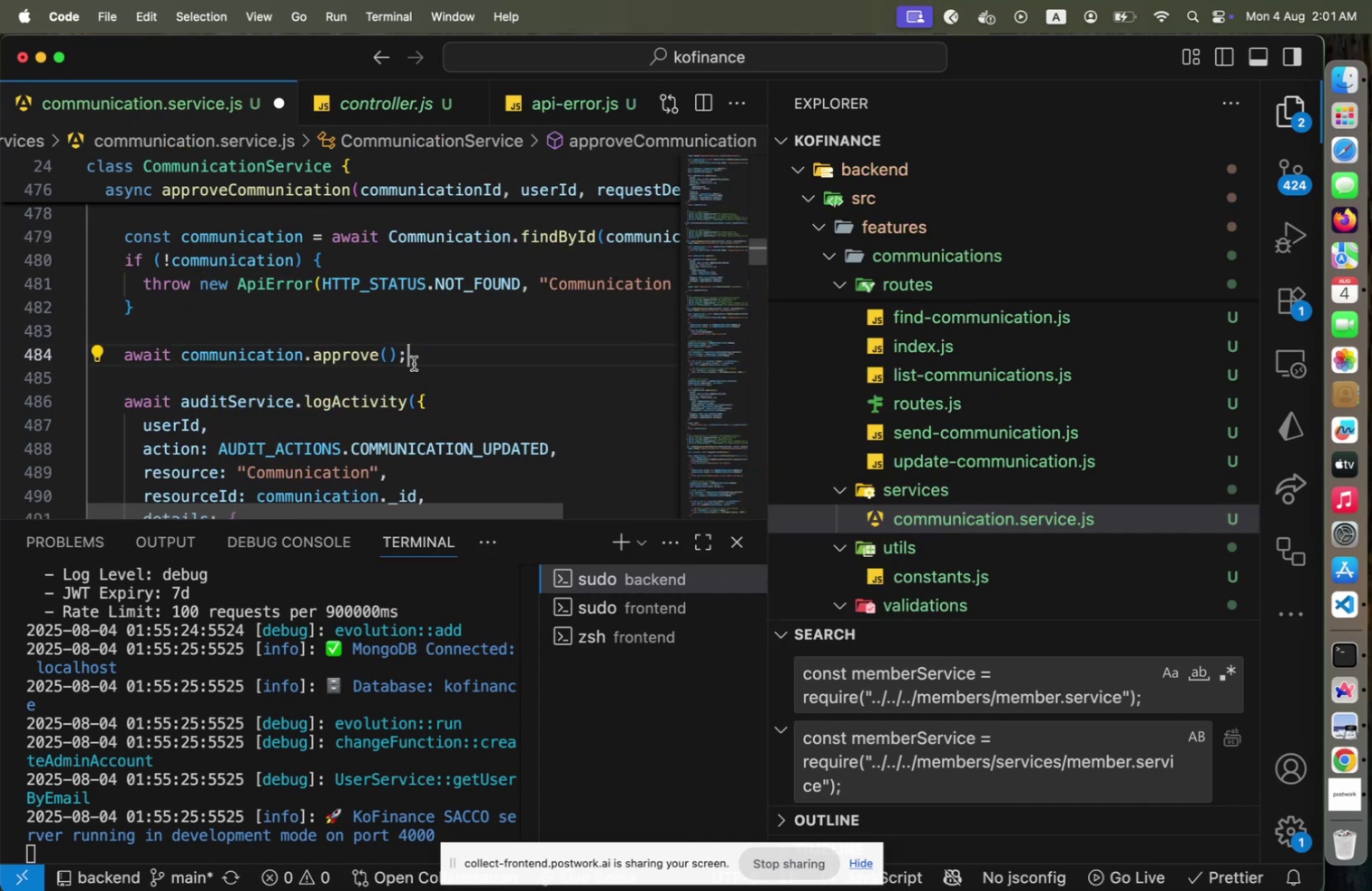 
scroll: coordinate [902, 446], scroll_direction: up, amount: 5.0
 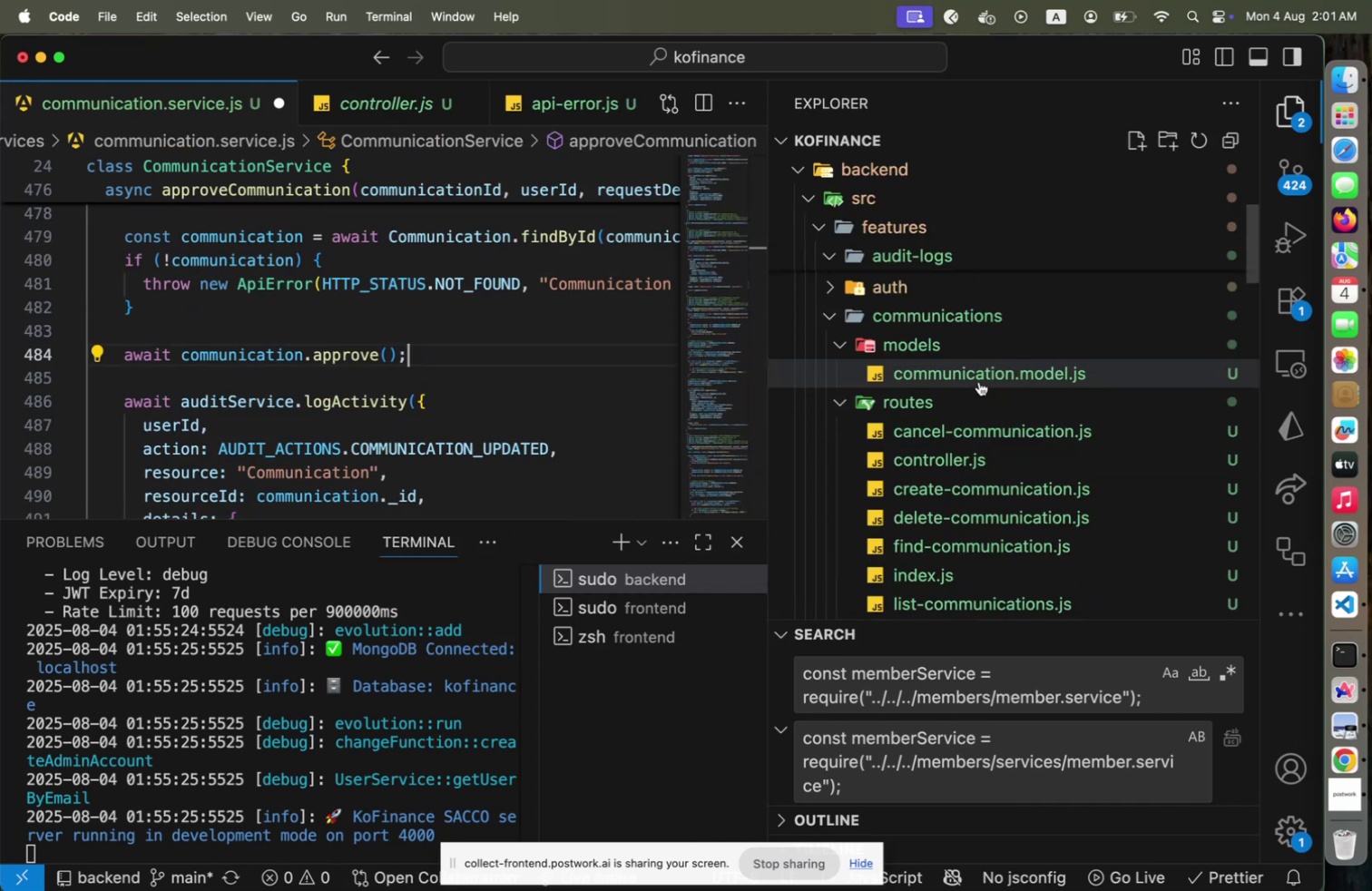 
left_click([979, 381])
 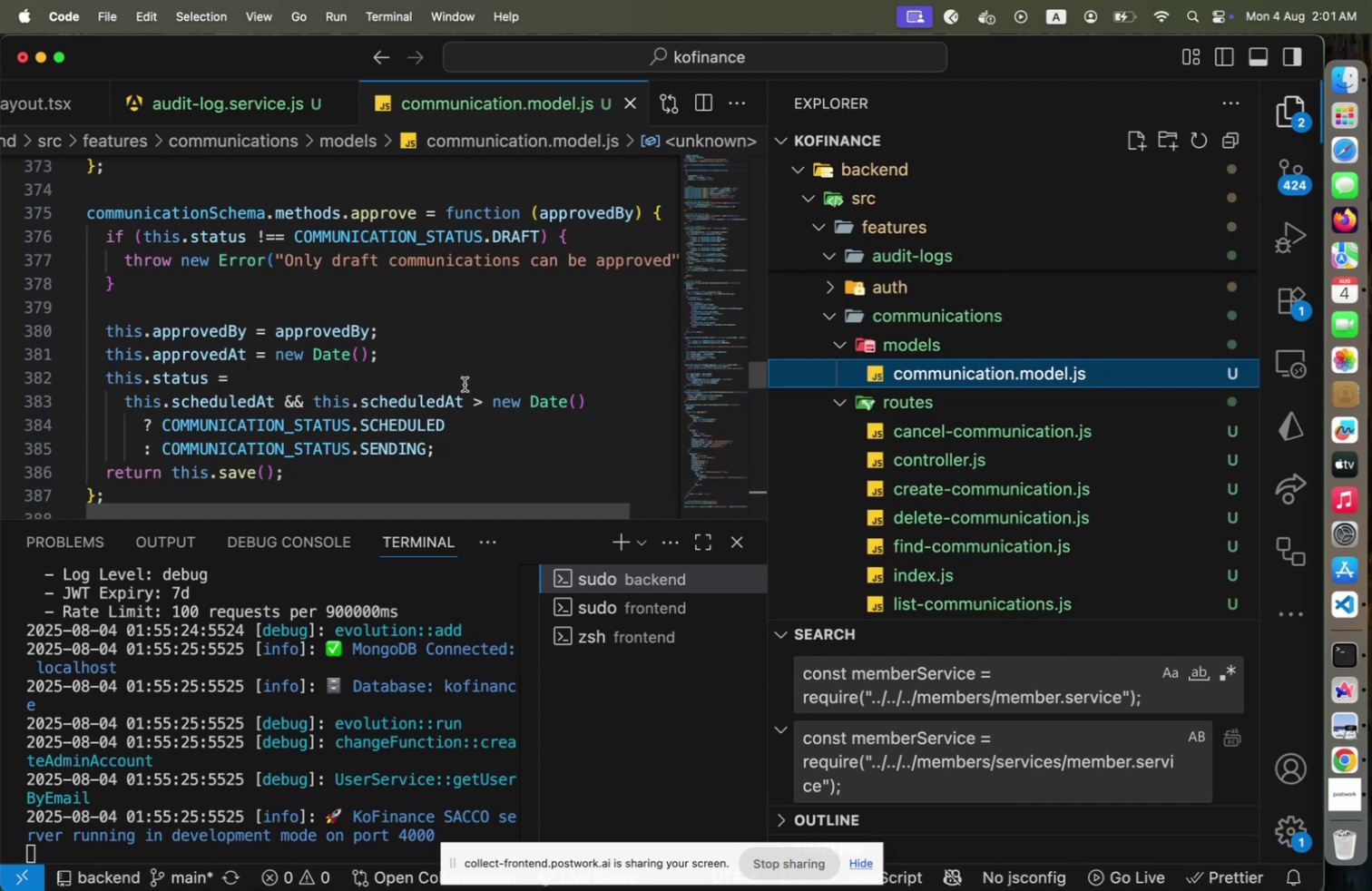 
mouse_move([985, 479])
 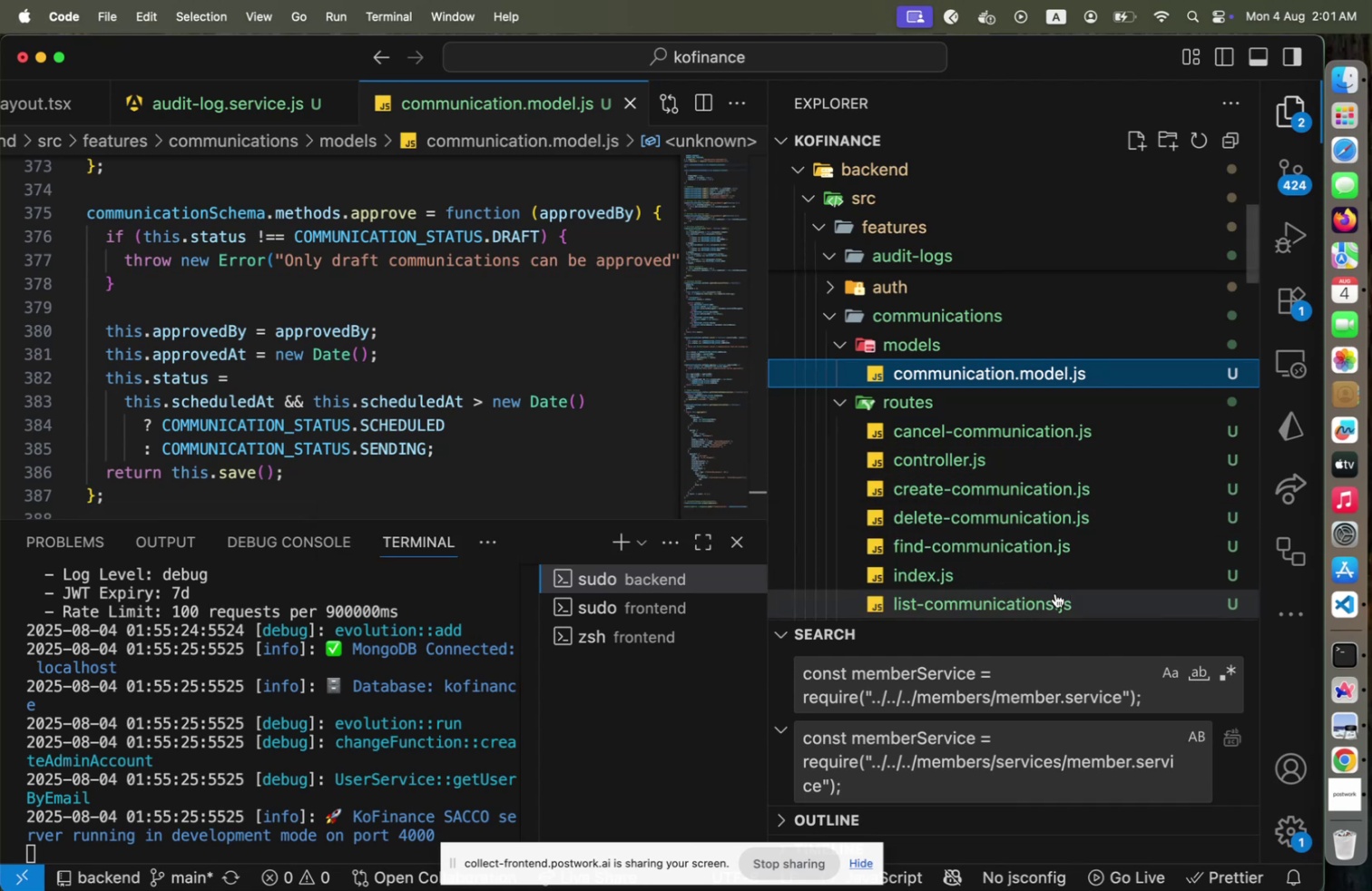 
scroll: coordinate [1054, 573], scroll_direction: down, amount: 4.0
 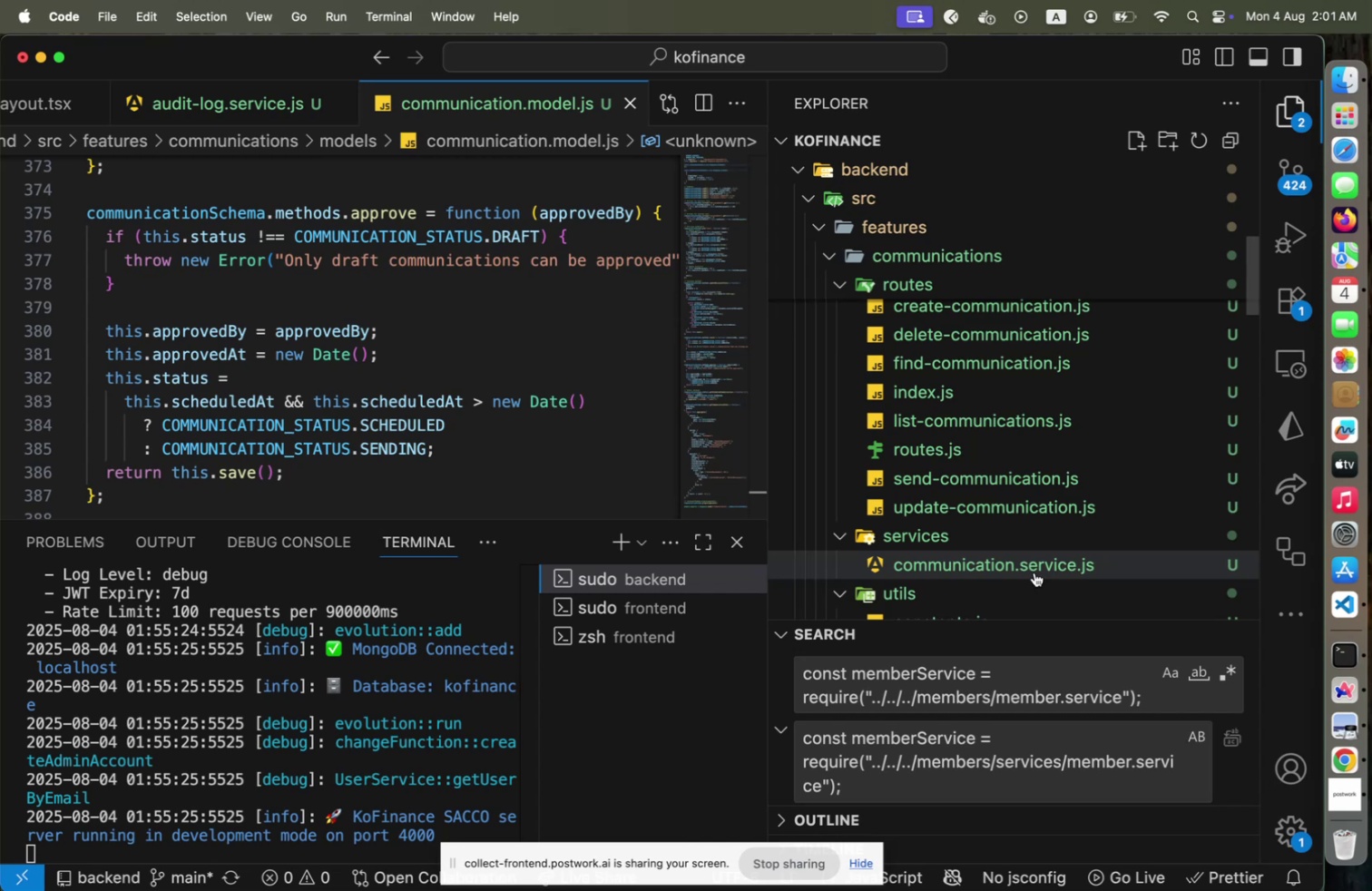 
left_click([1034, 572])
 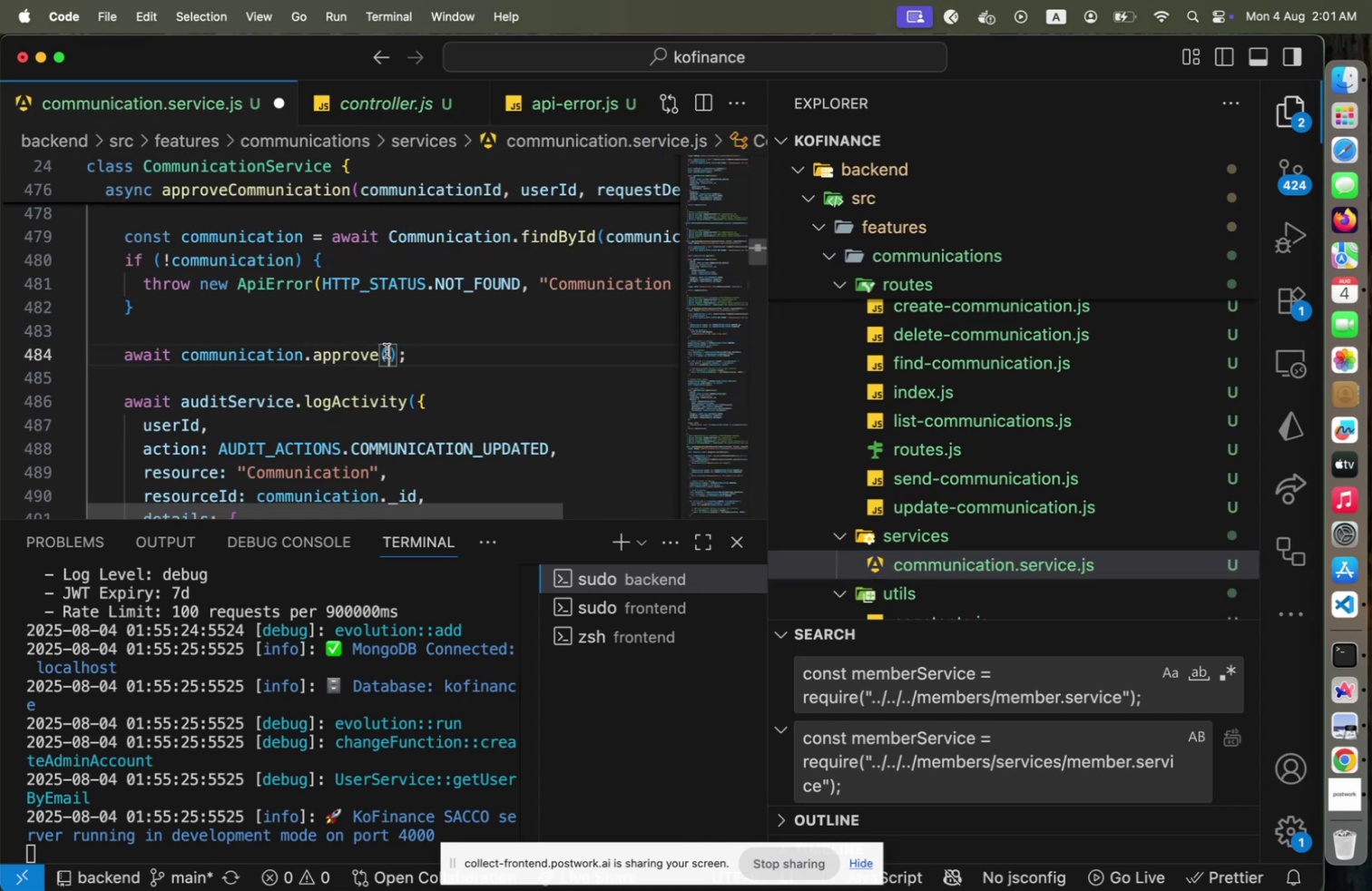 
type(userId)
 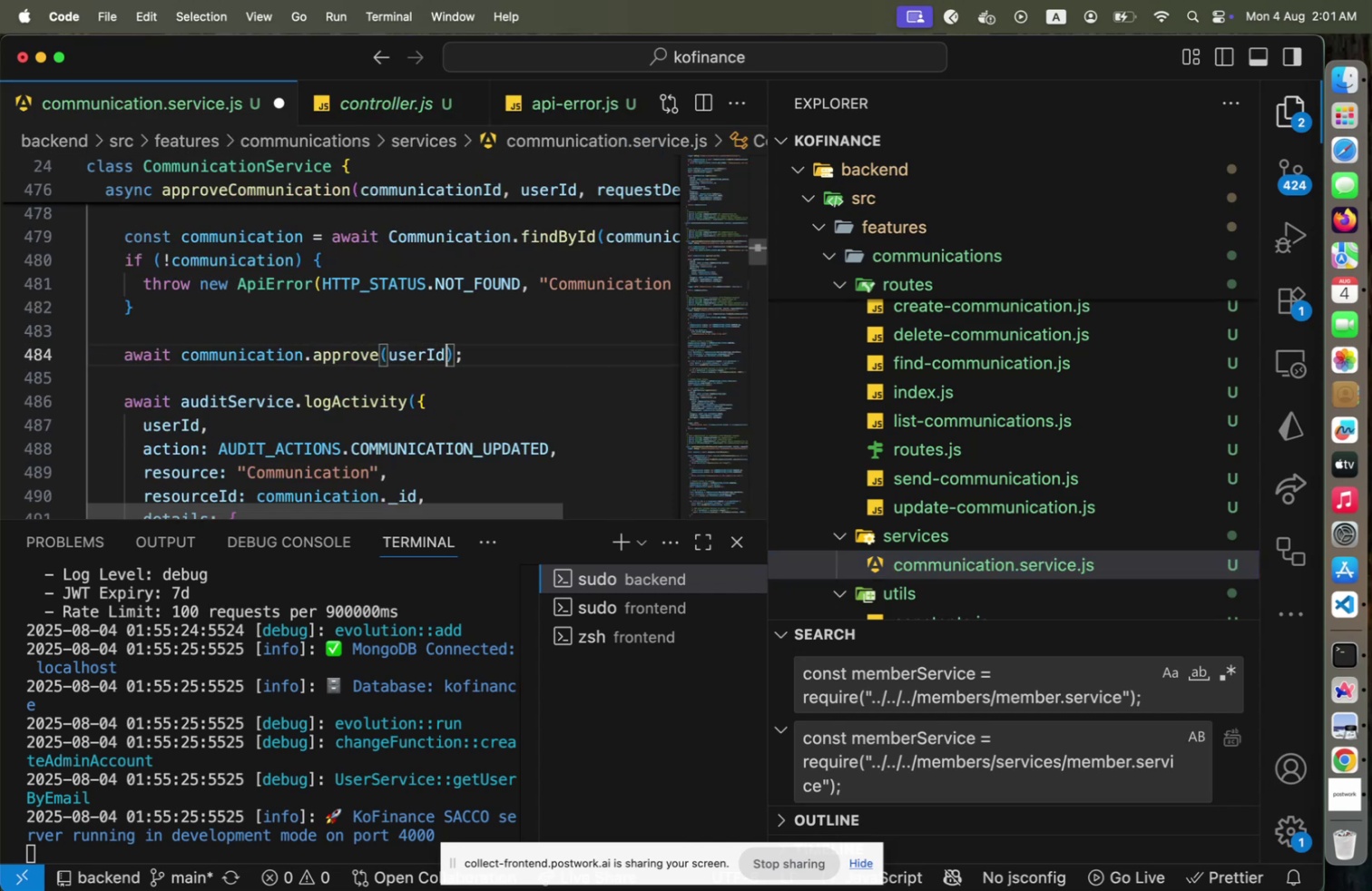 
key(ArrowRight)
 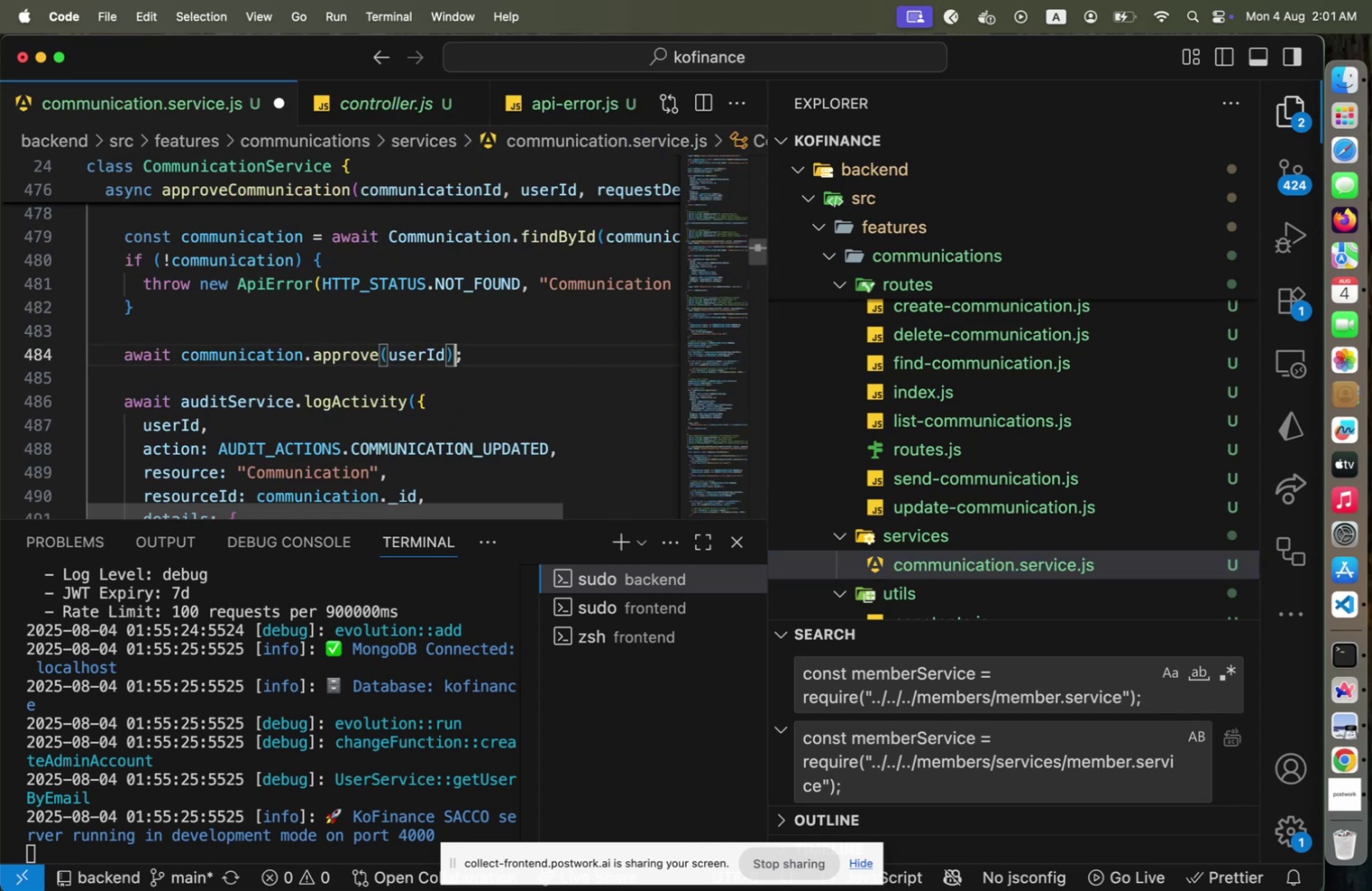 
key(ArrowRight)
 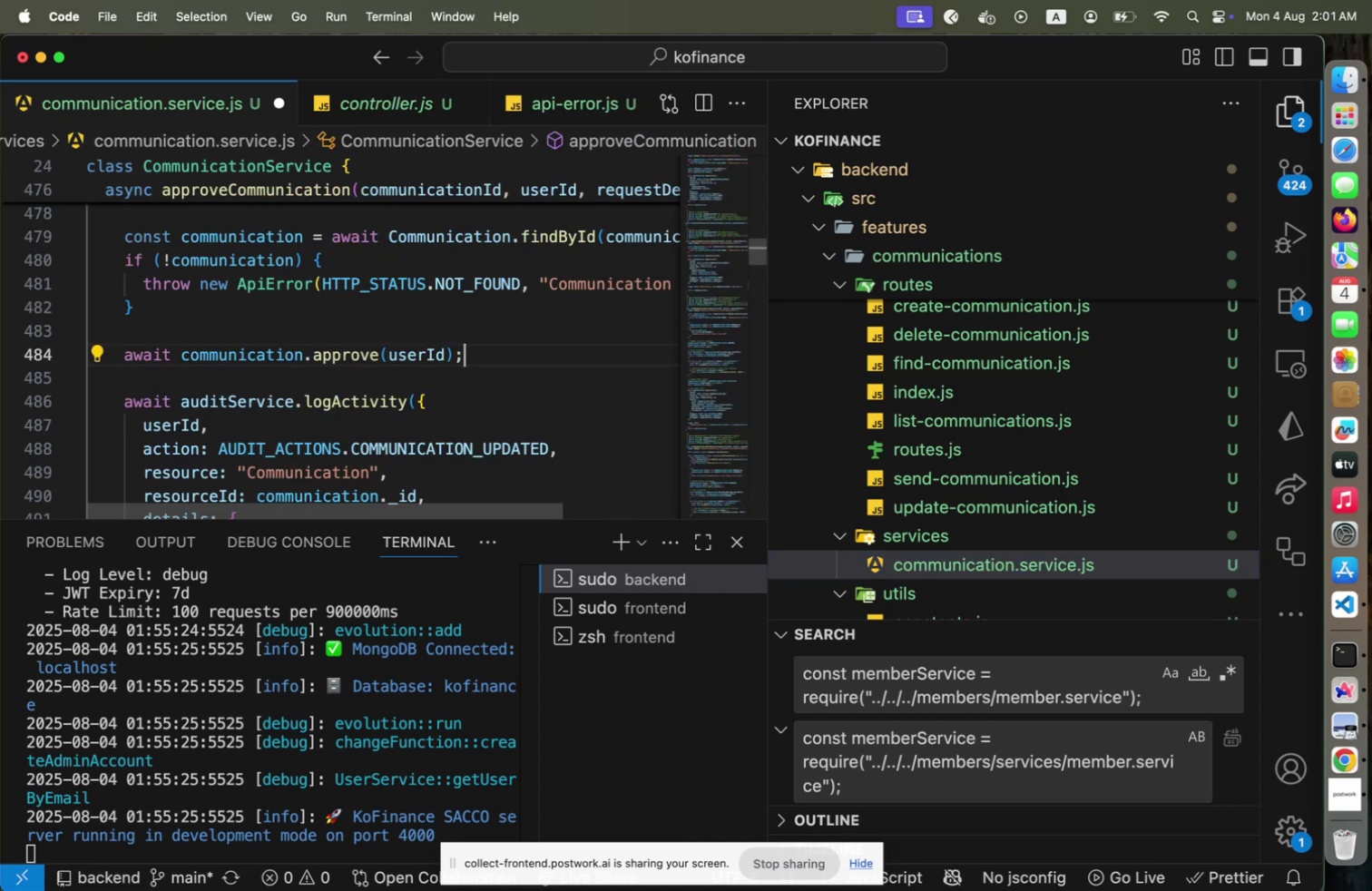 
type( // Using mongoose methods[Home])
 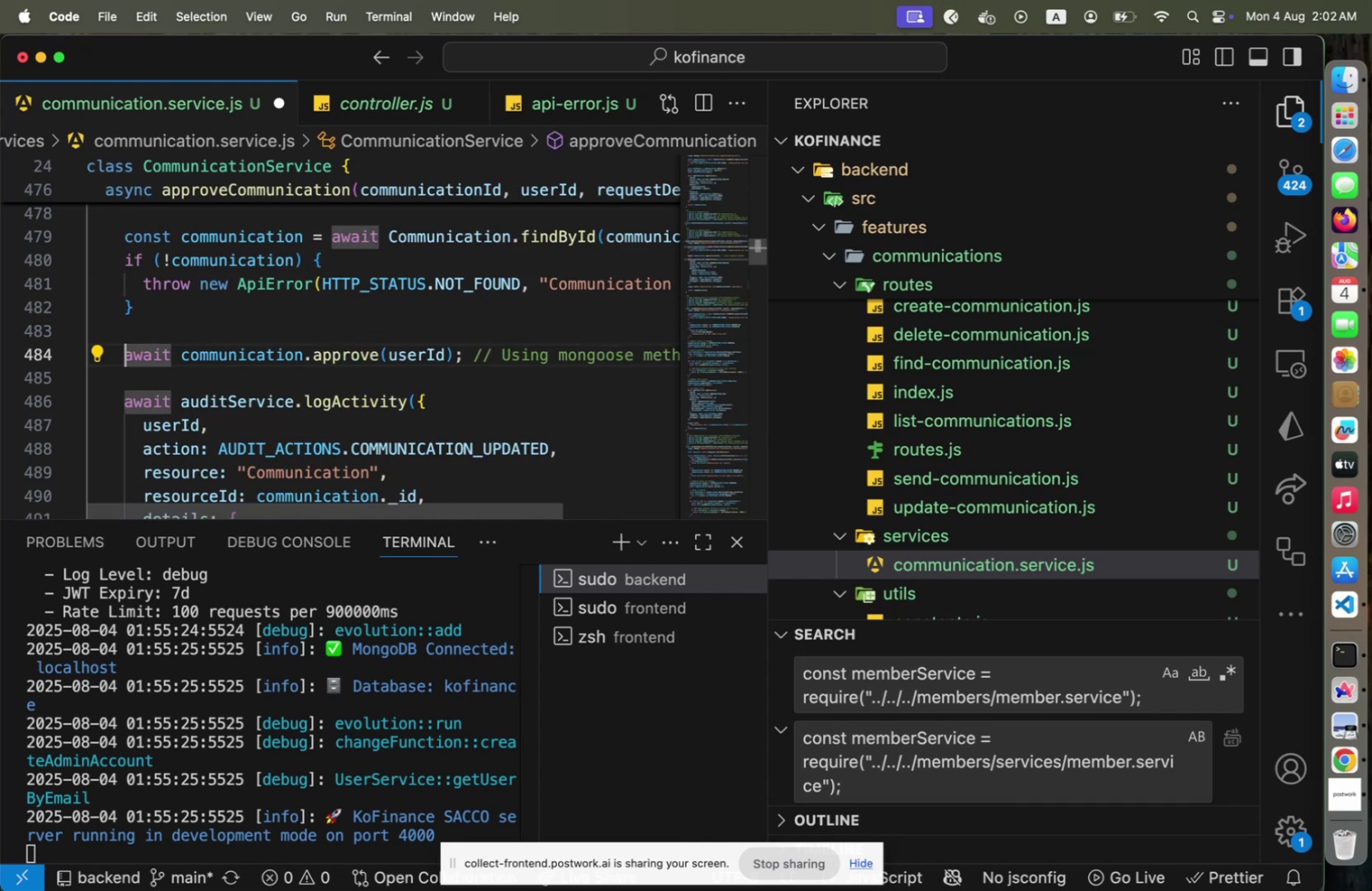 
key(Alt+Shift+OptionLeft)
 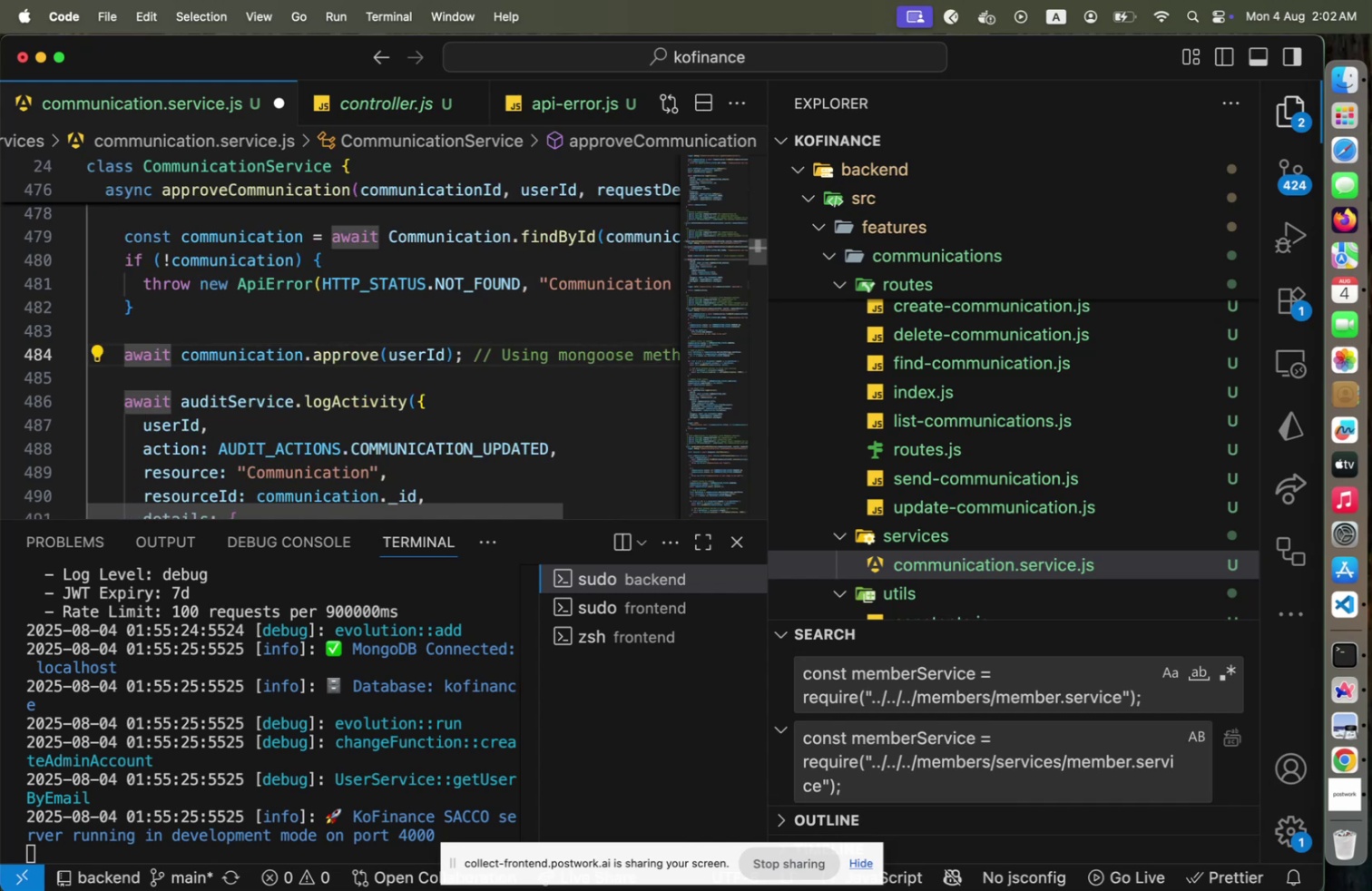 
key(Alt+Shift+F)
 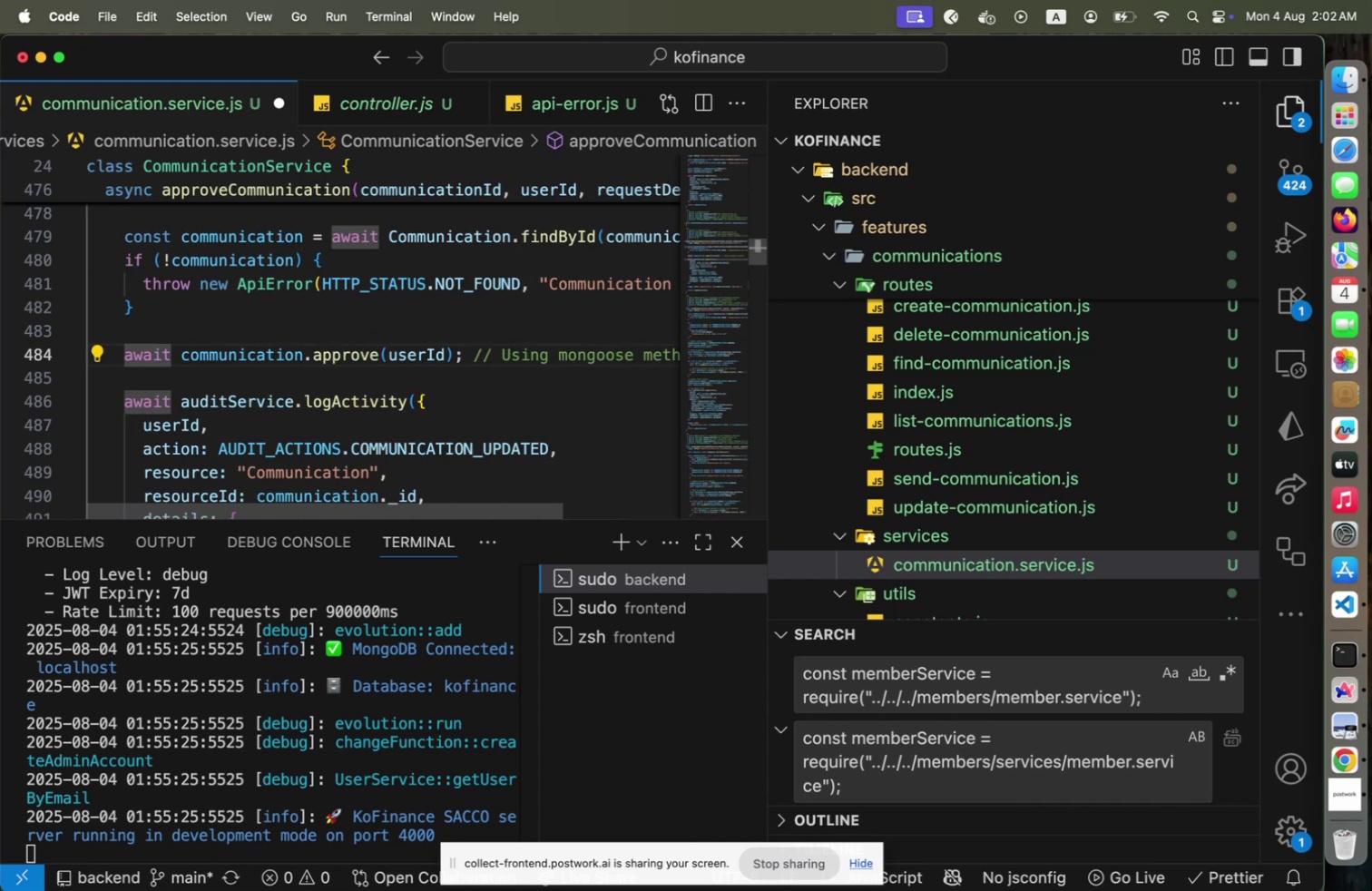 
key(Meta+CommandLeft)
 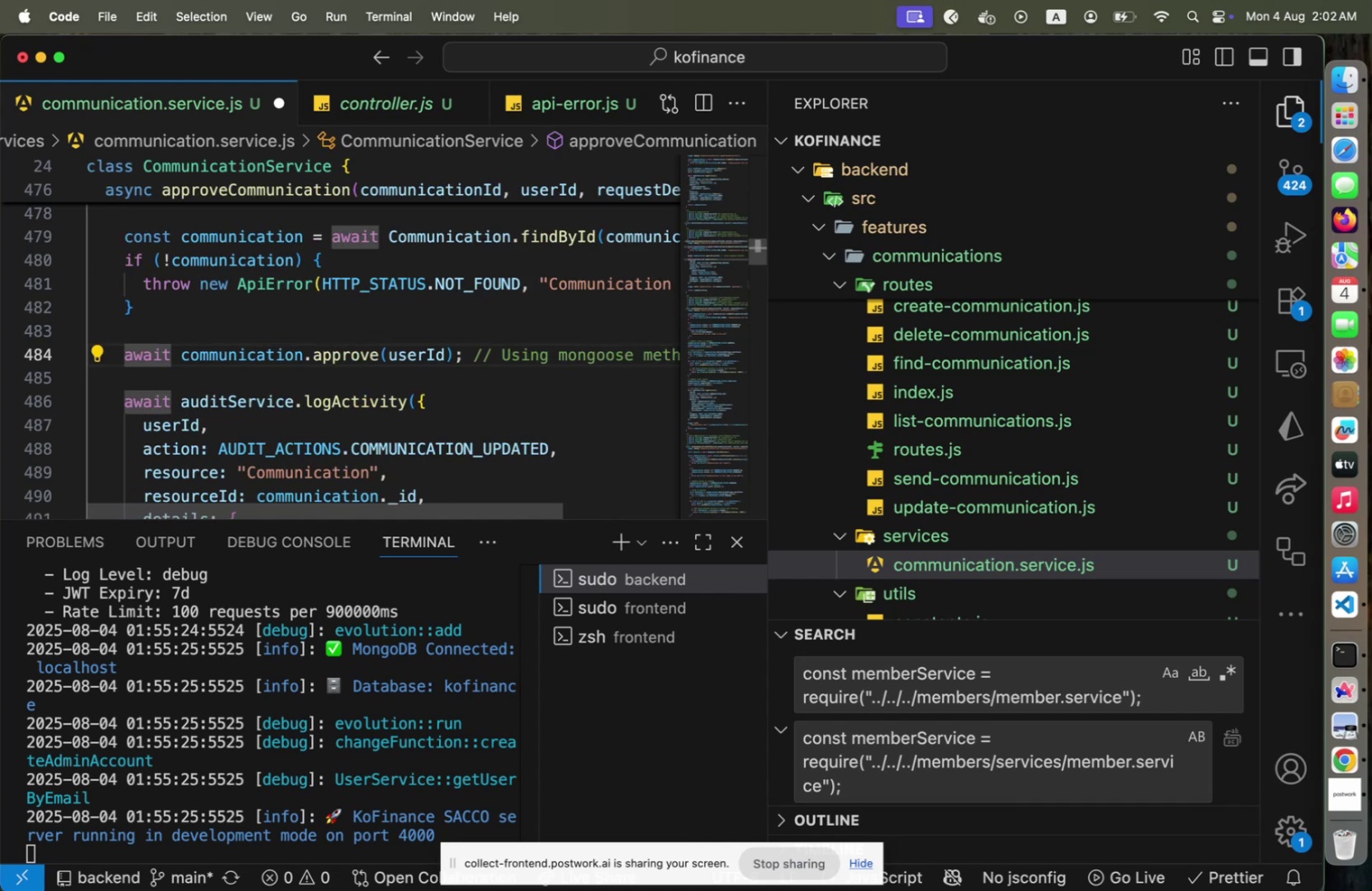 
key(Meta+S)
 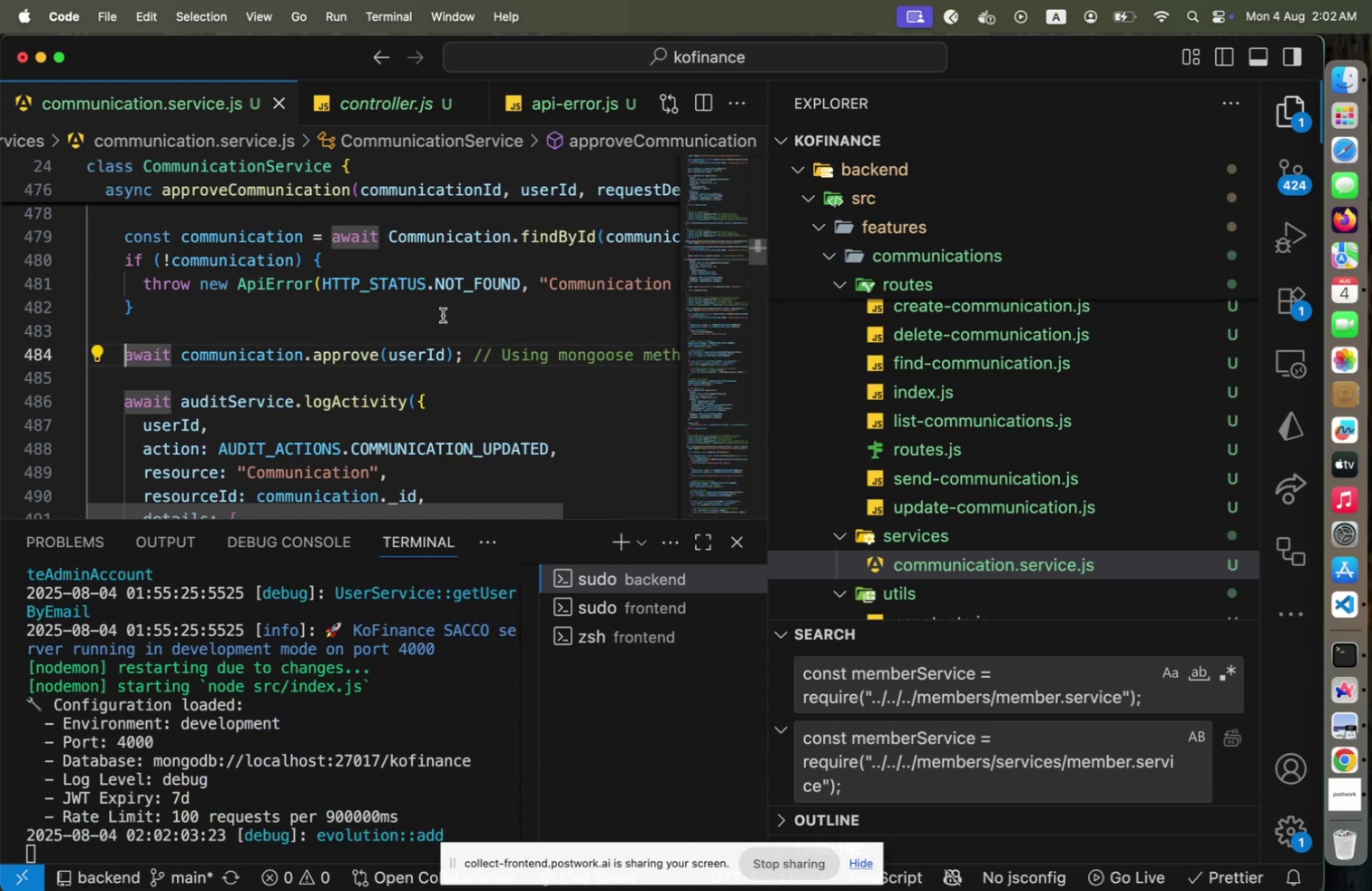 
scroll: coordinate [421, 349], scroll_direction: up, amount: 2.0
 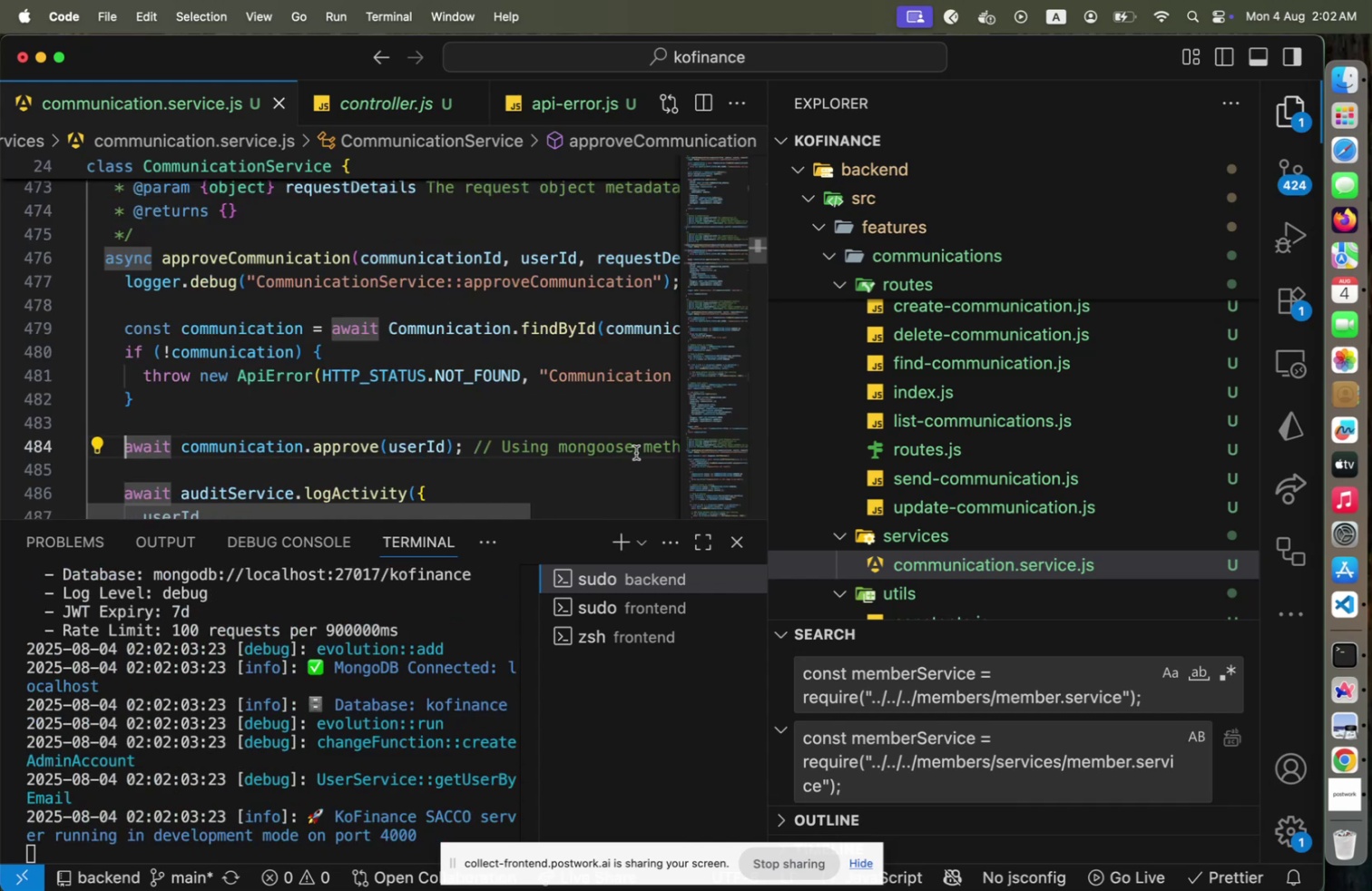 
type(schema )
 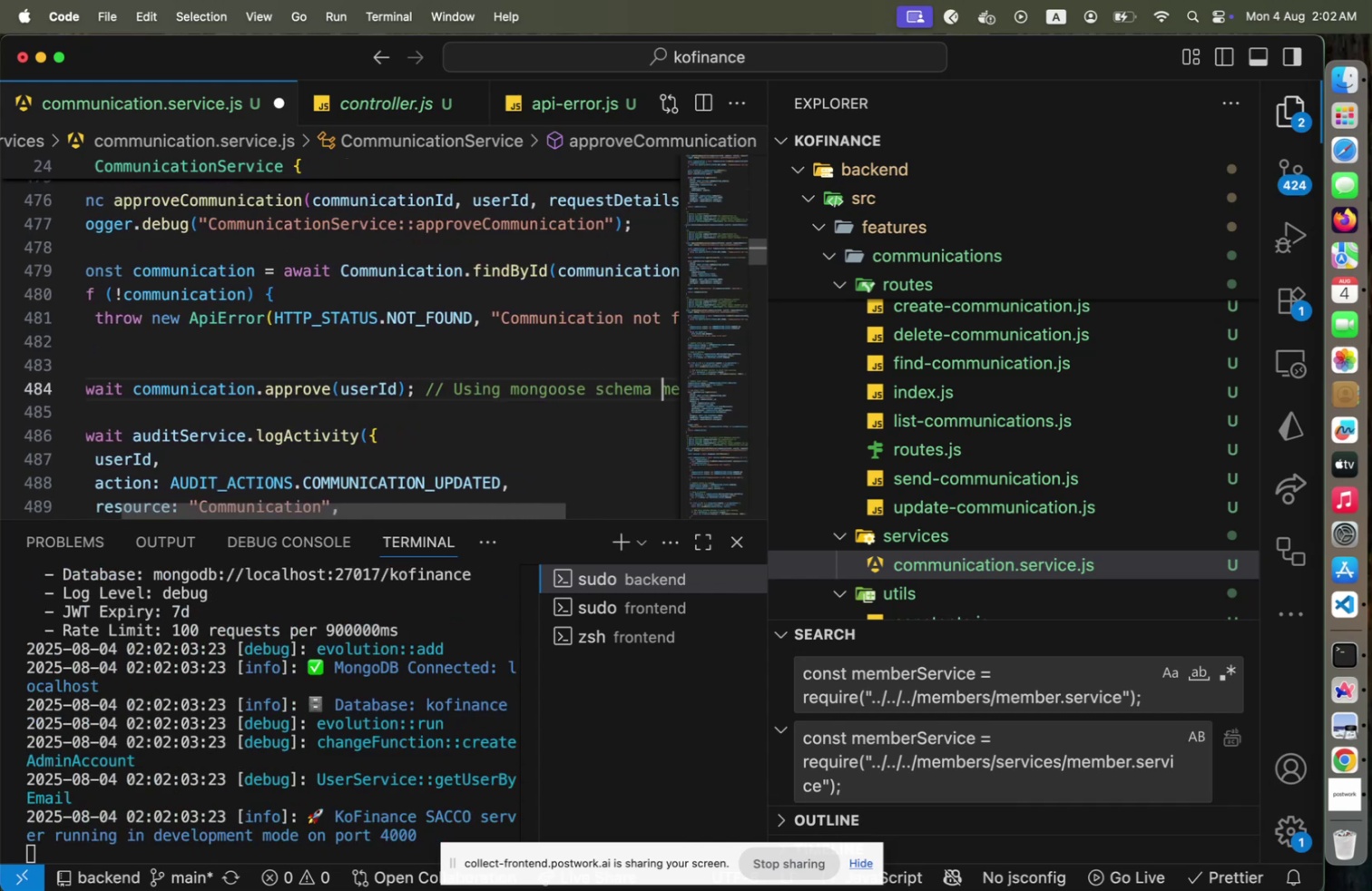 
key(Meta+CommandLeft)
 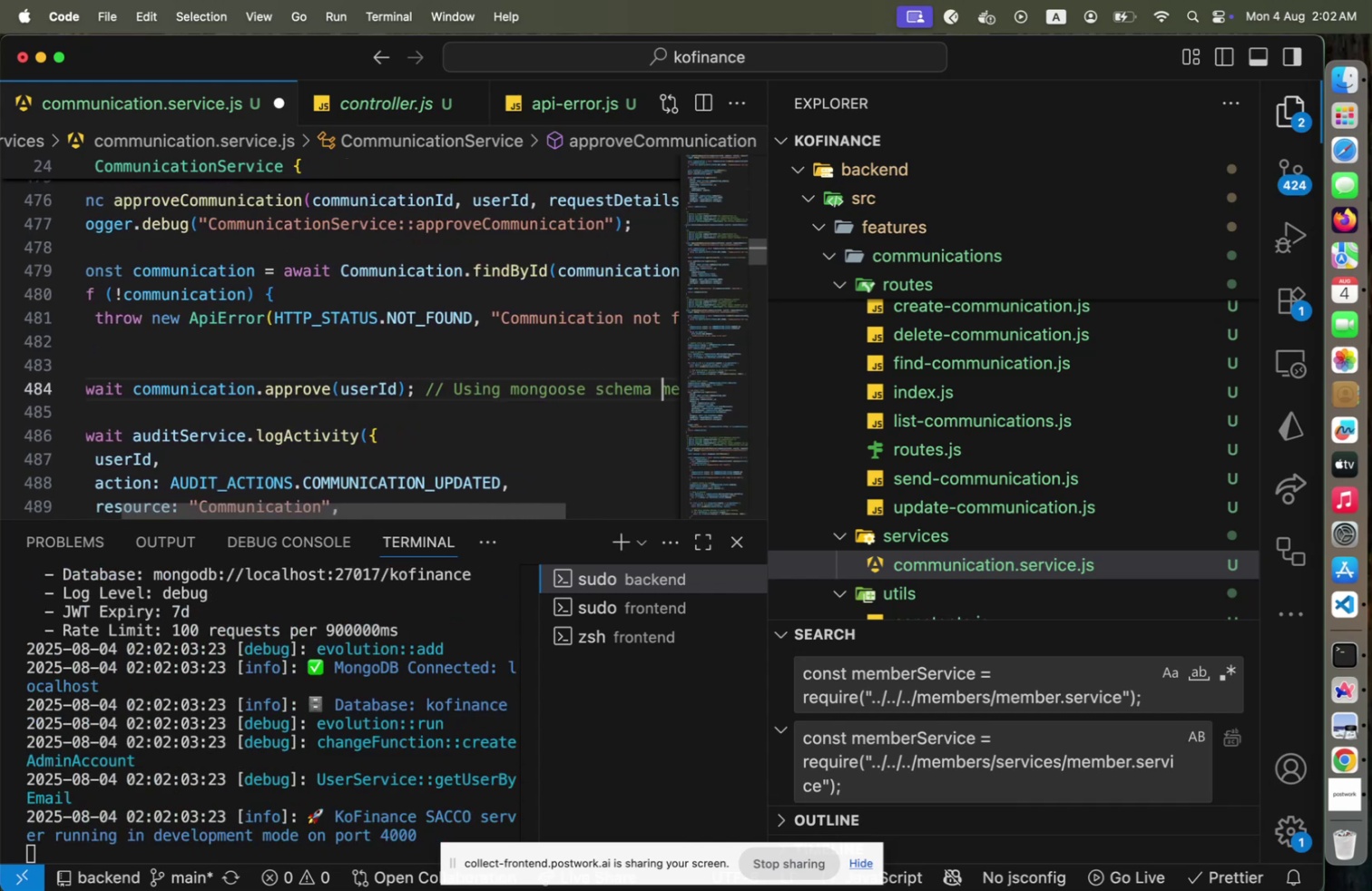 
key(Meta+S)
 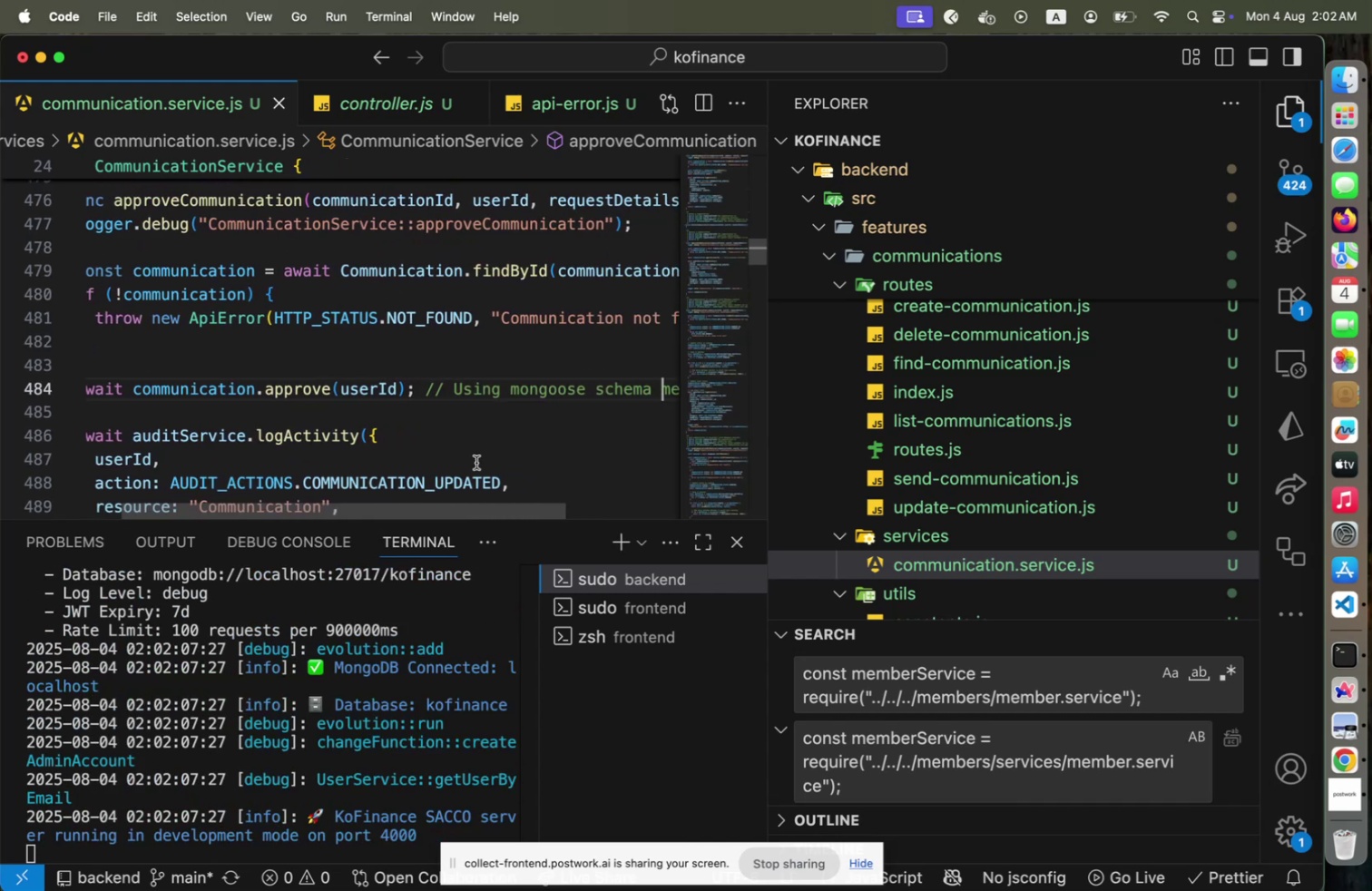 
key(Home)
 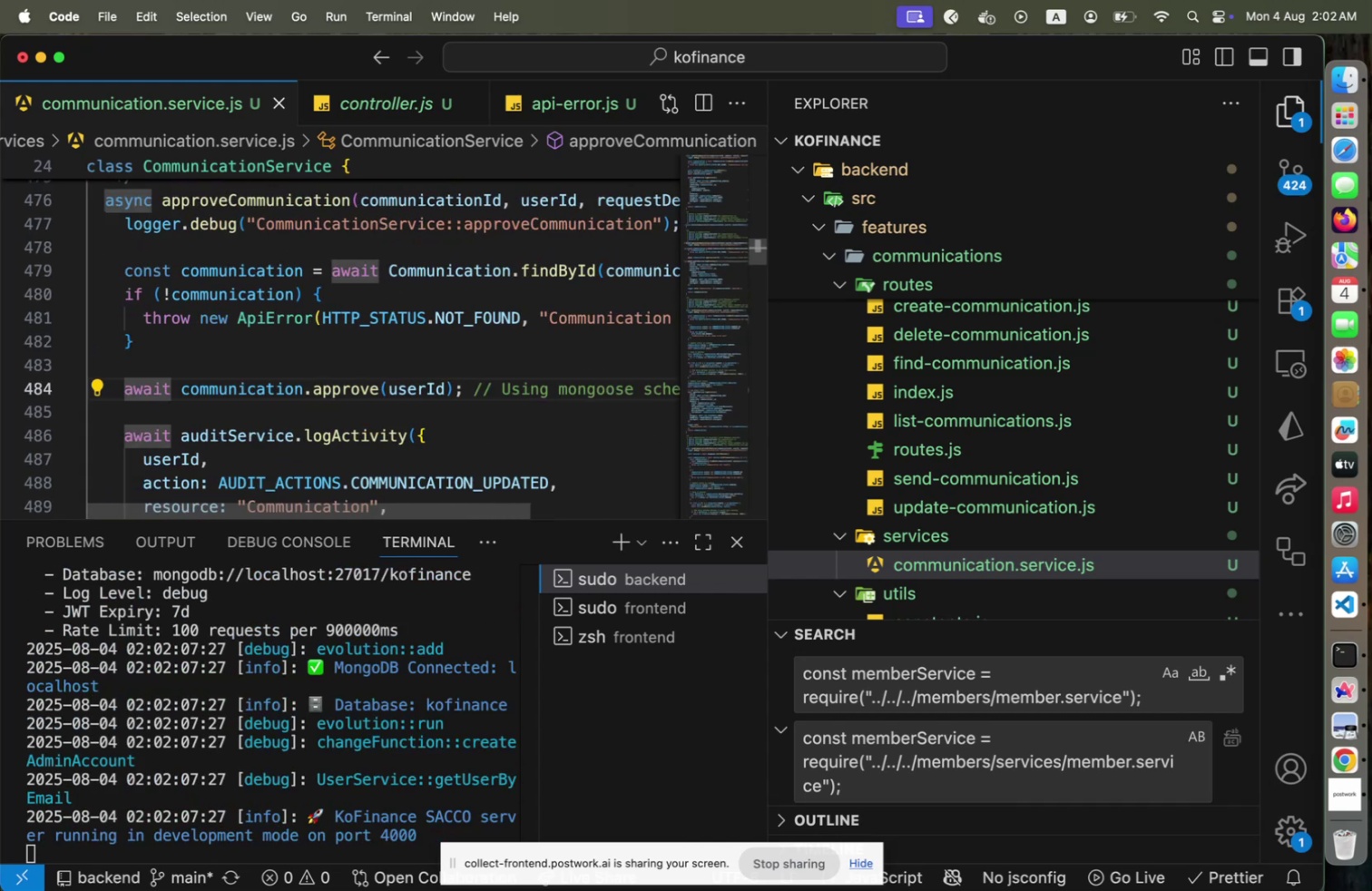 
key(ArrowUp)
 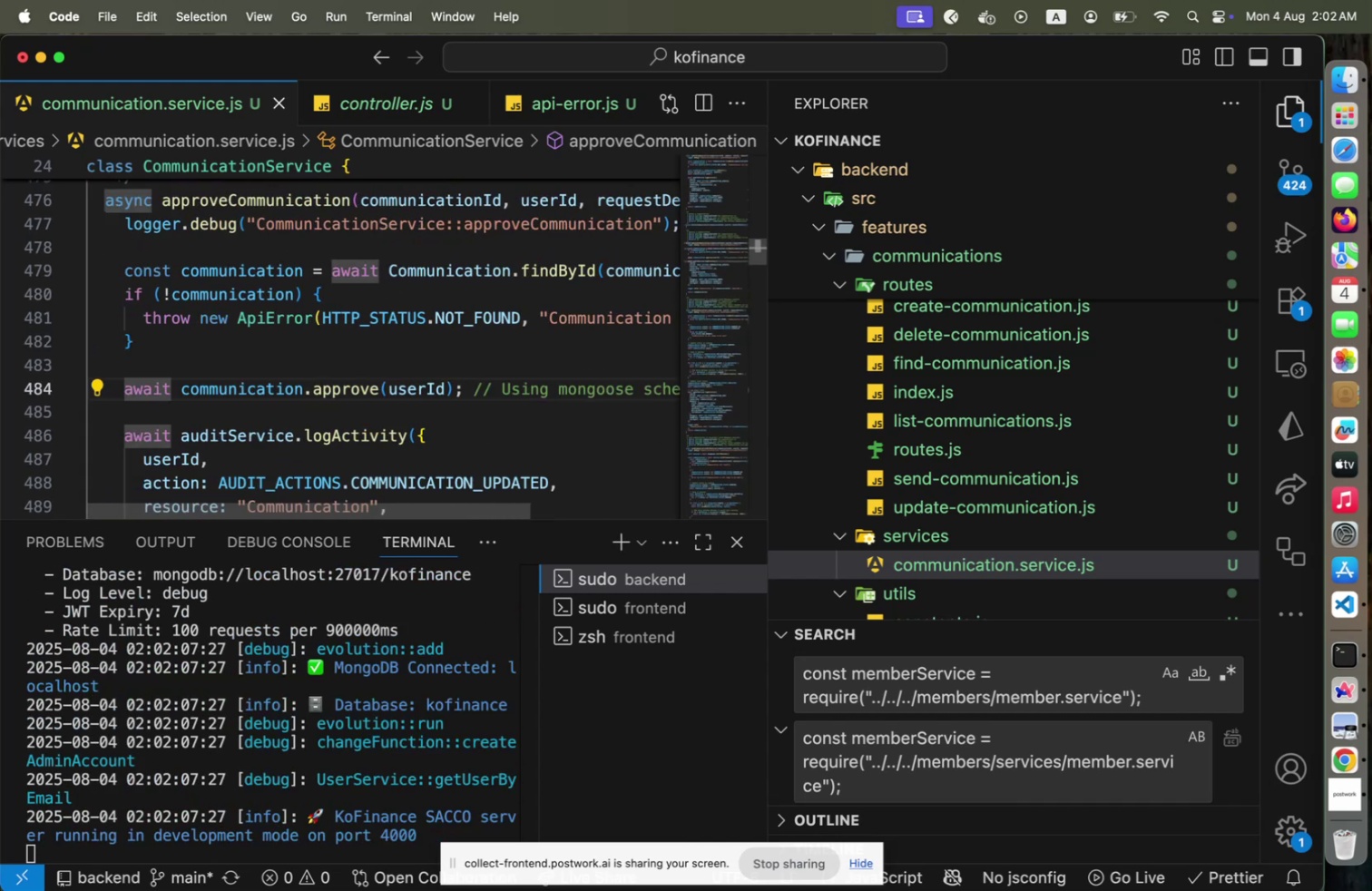 
key(ArrowDown)
 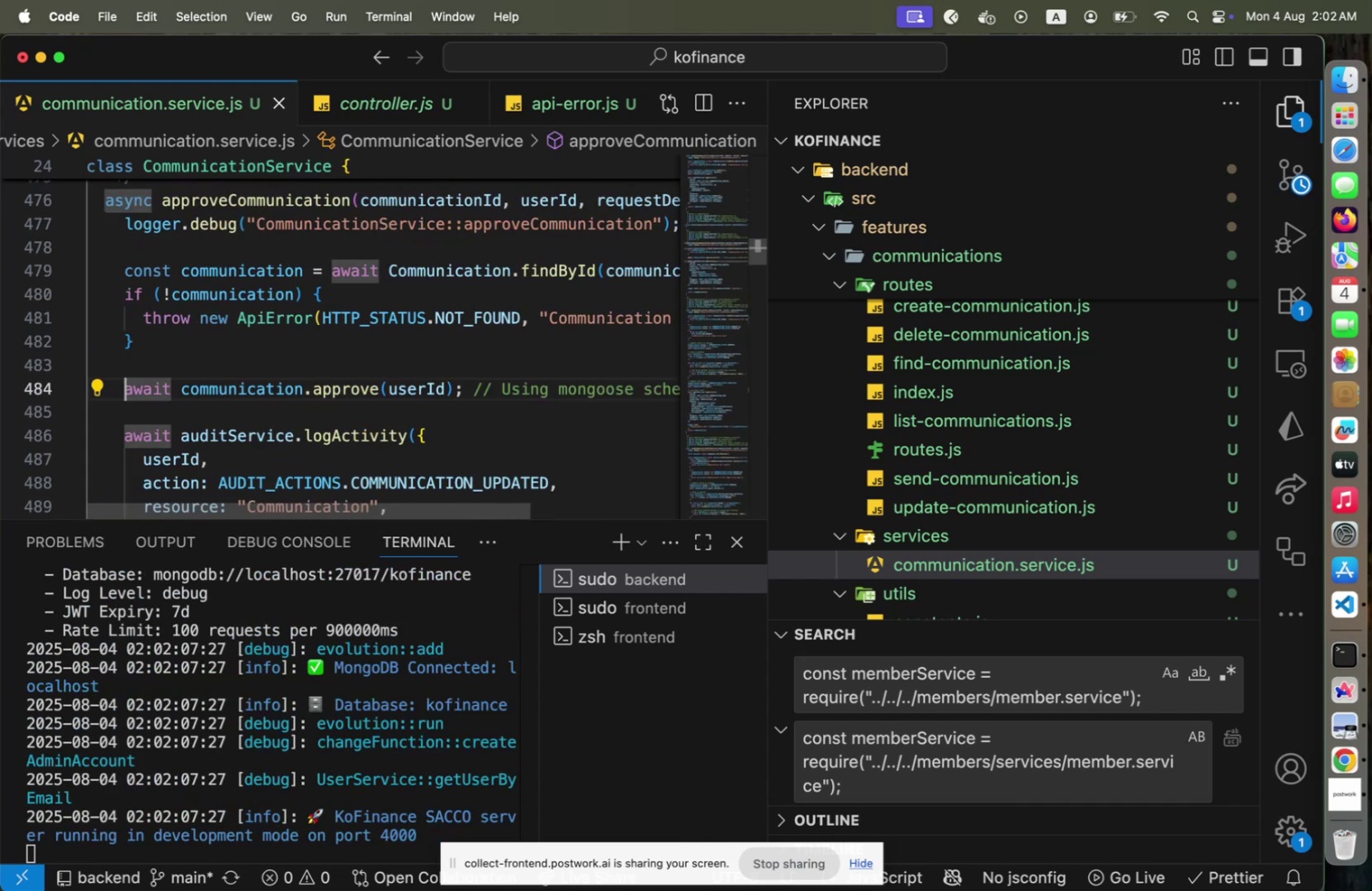 
hold_key(key=ArrowUp, duration=1.5)
 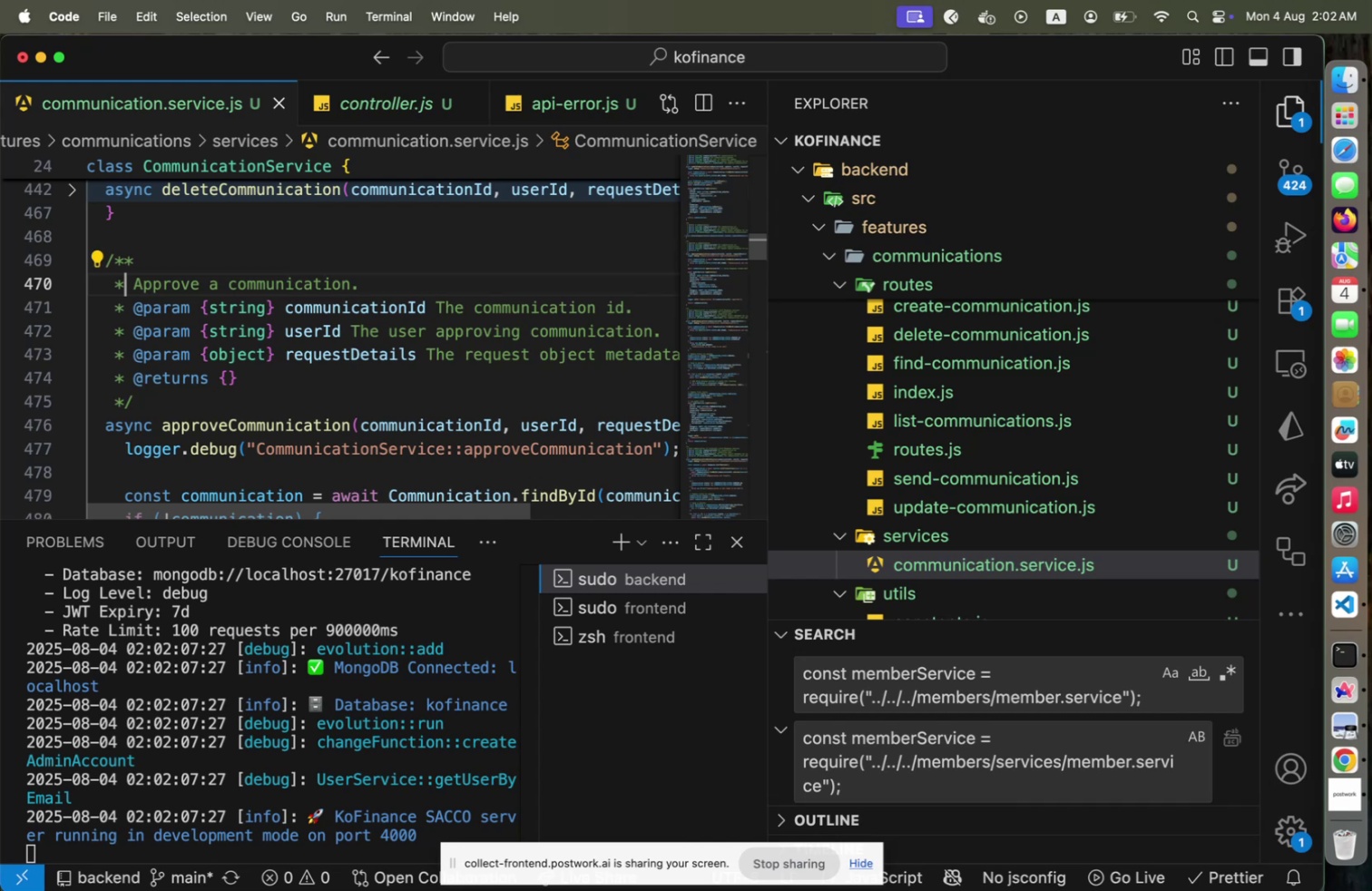 
key(ArrowUp)
 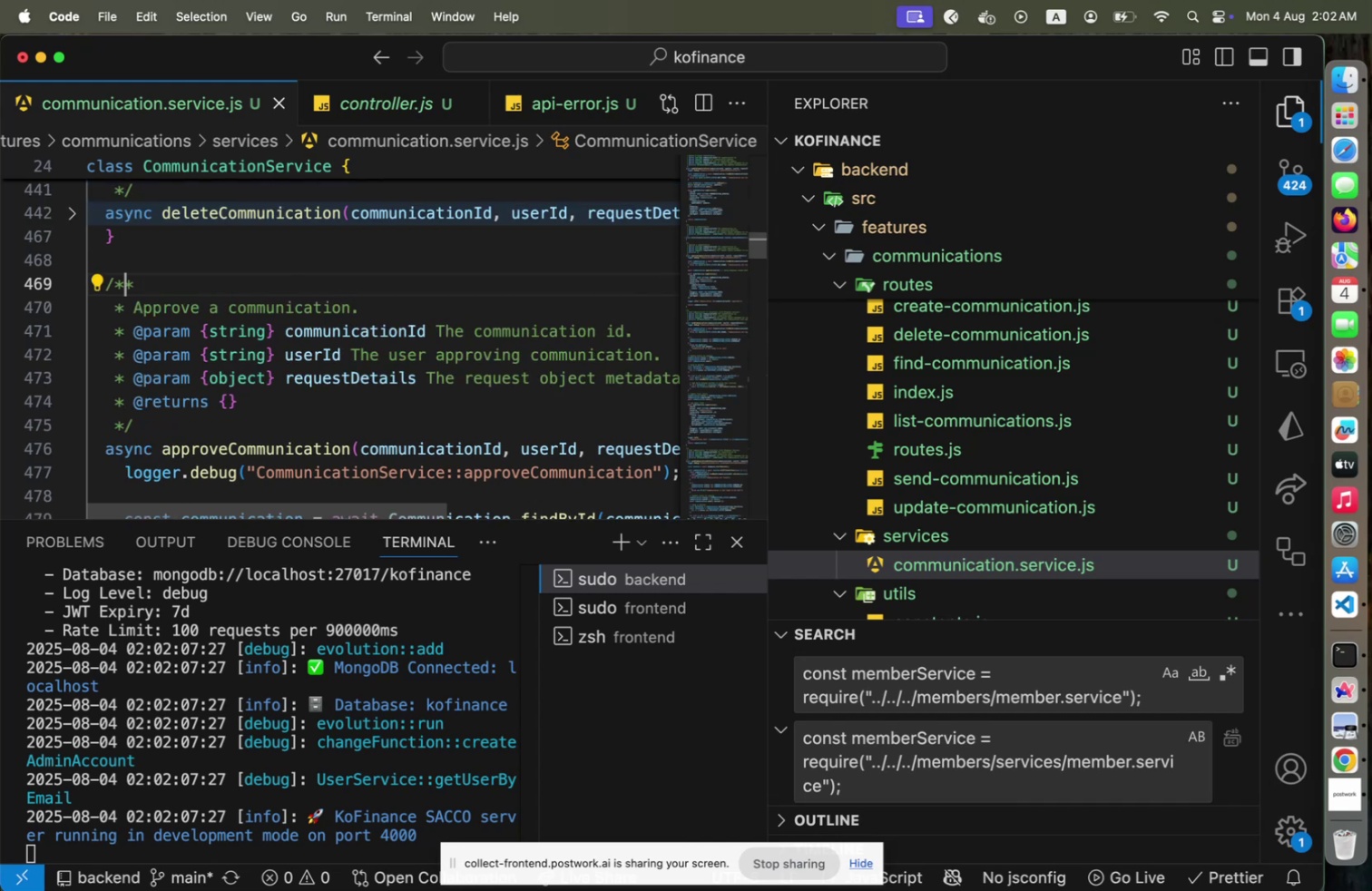 
key(Home)
 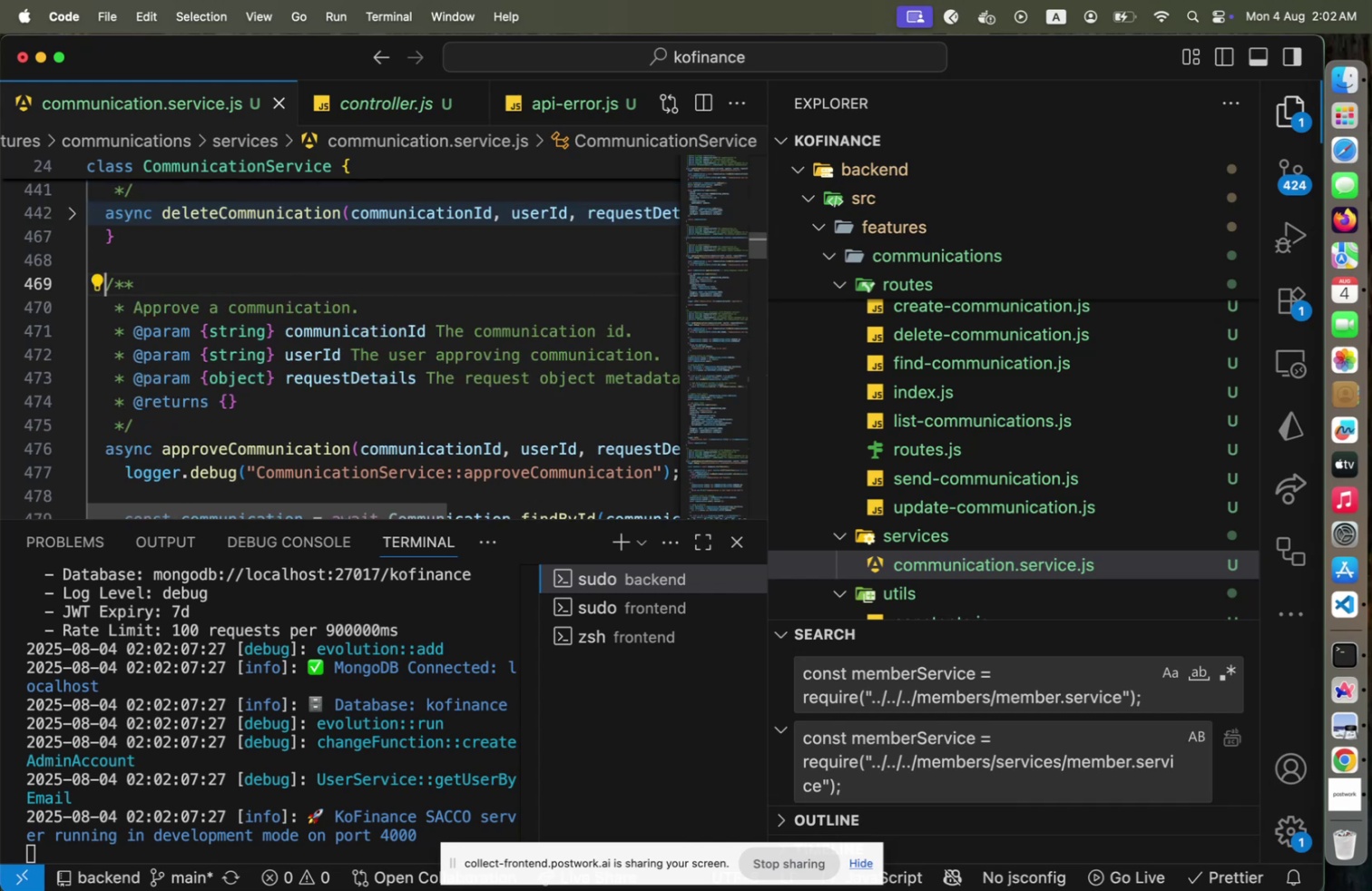 
hold_key(key=ArrowDown, duration=1.51)
 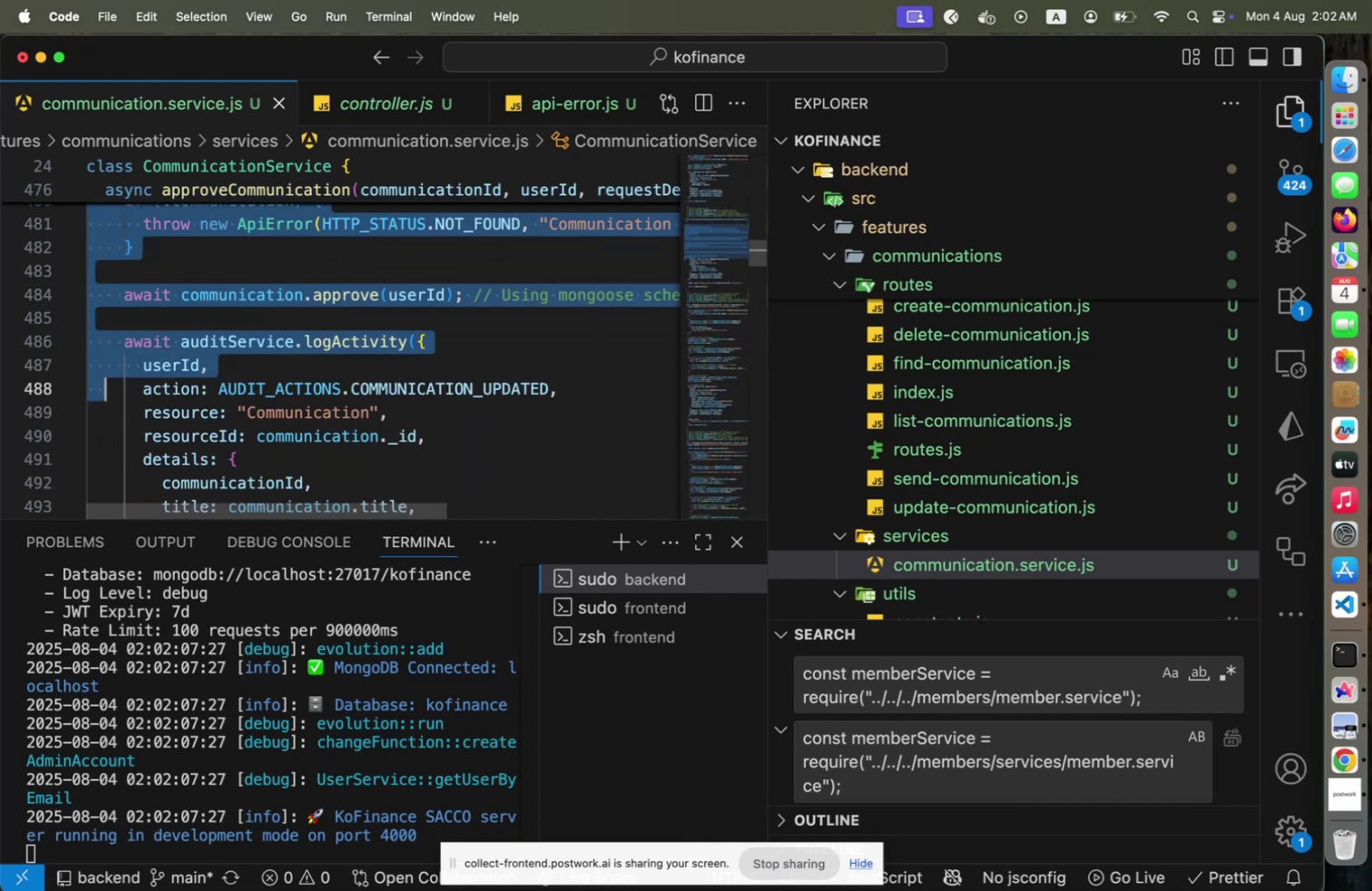 
hold_key(key=ArrowDown, duration=1.31)
 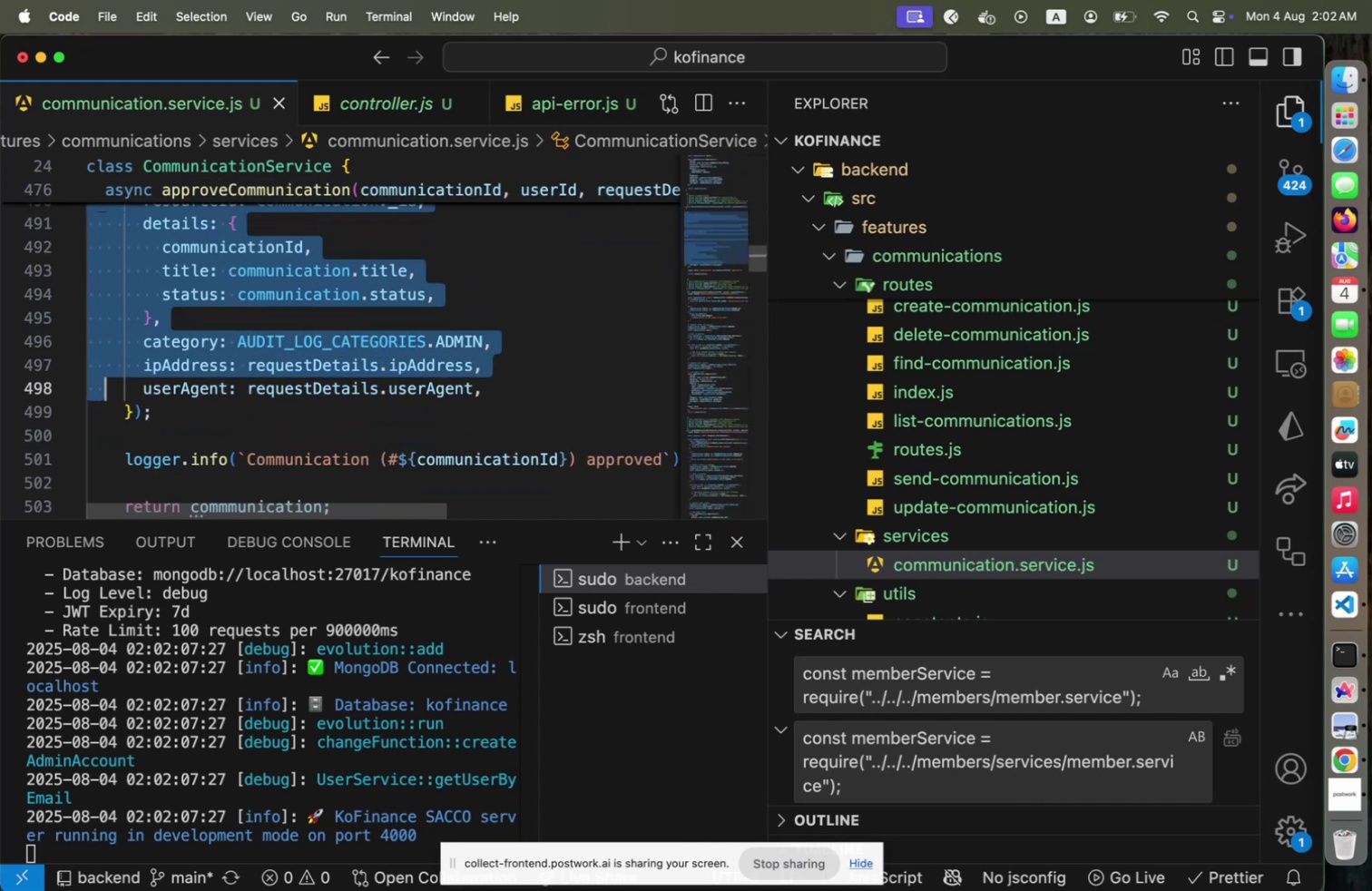 
key(Shift+ArrowDown)
 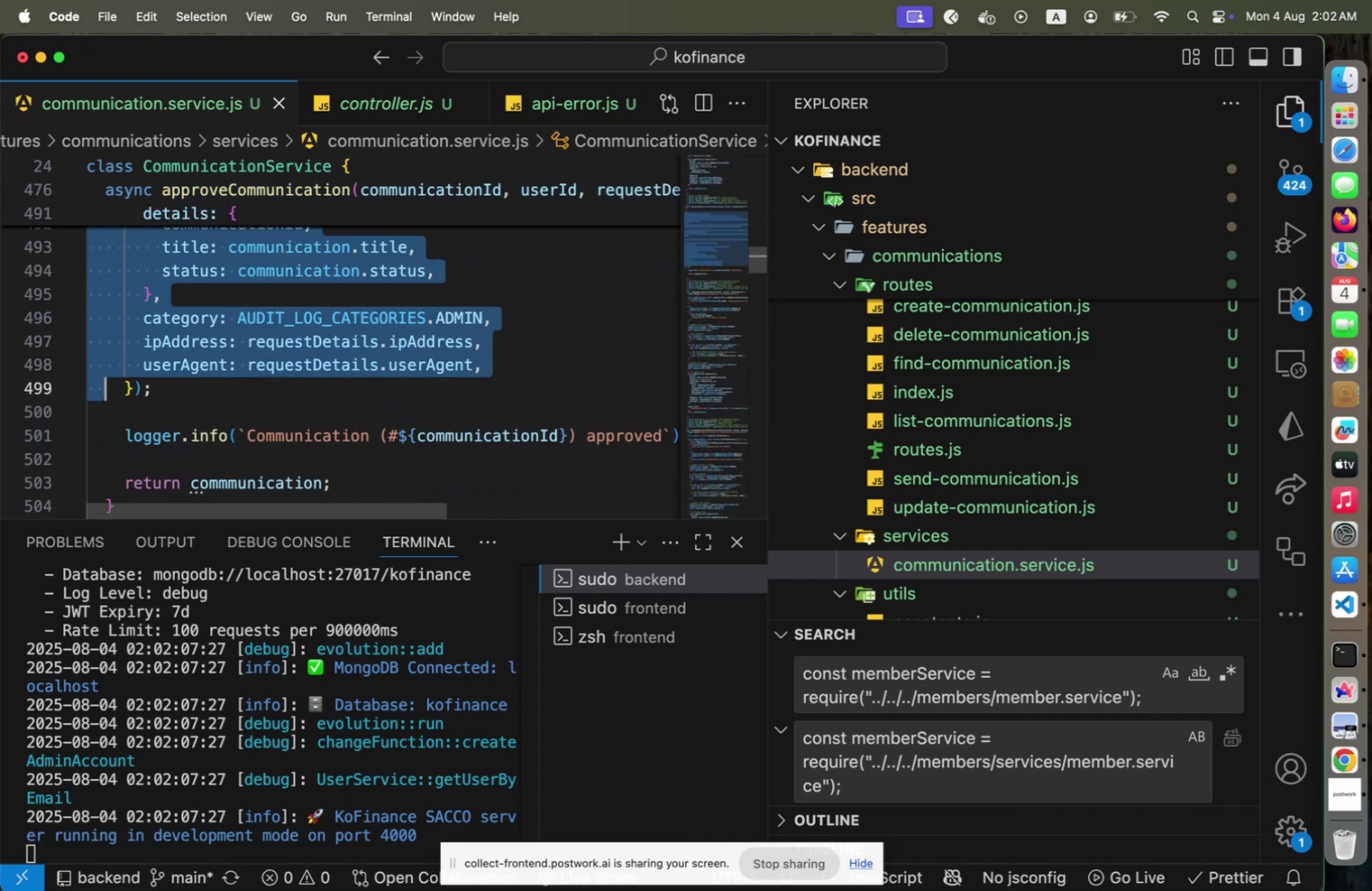 
hold_key(key=ArrowDown, duration=0.54)
 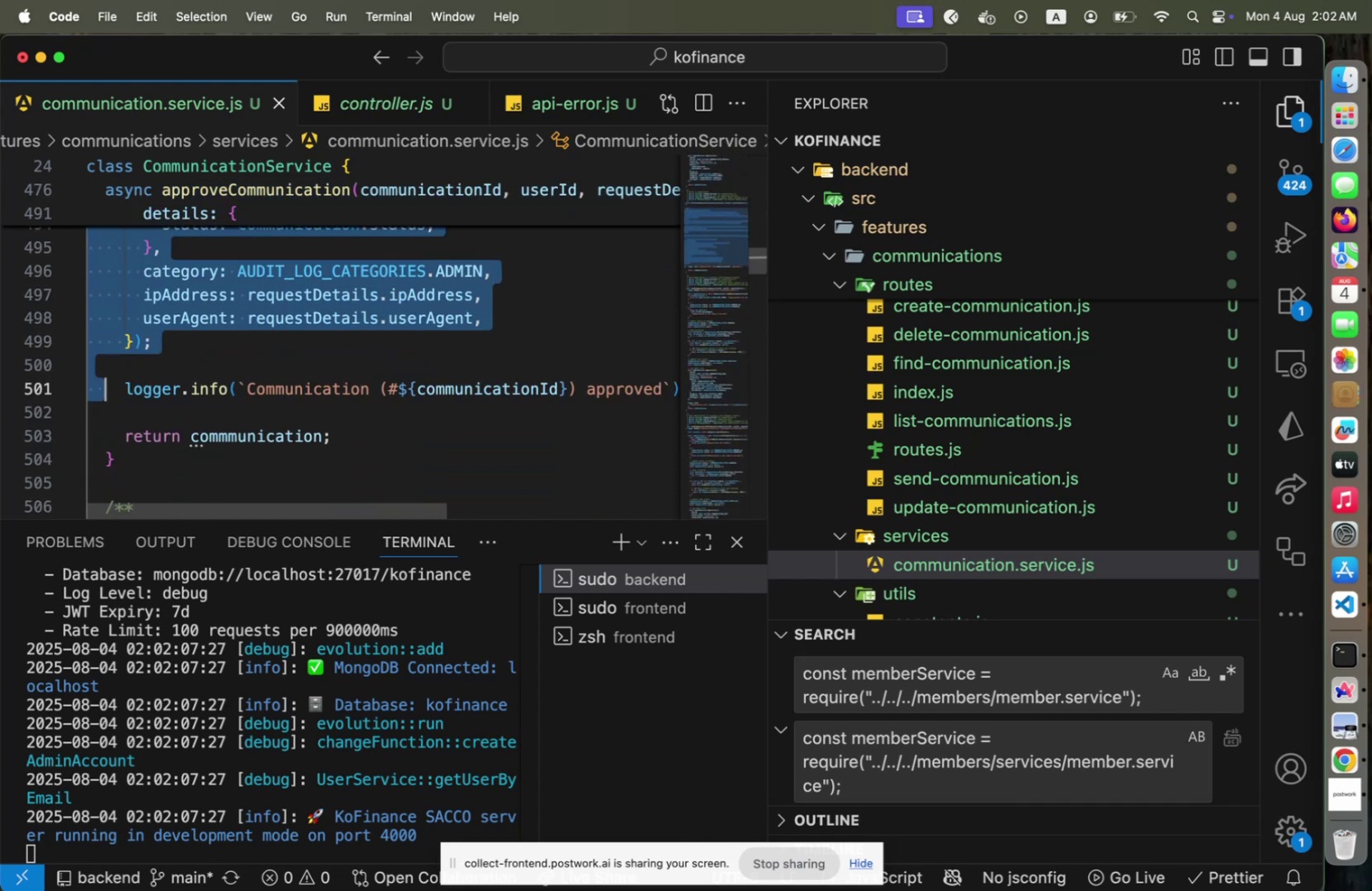 
hold_key(key=ArrowDown, duration=0.32)
 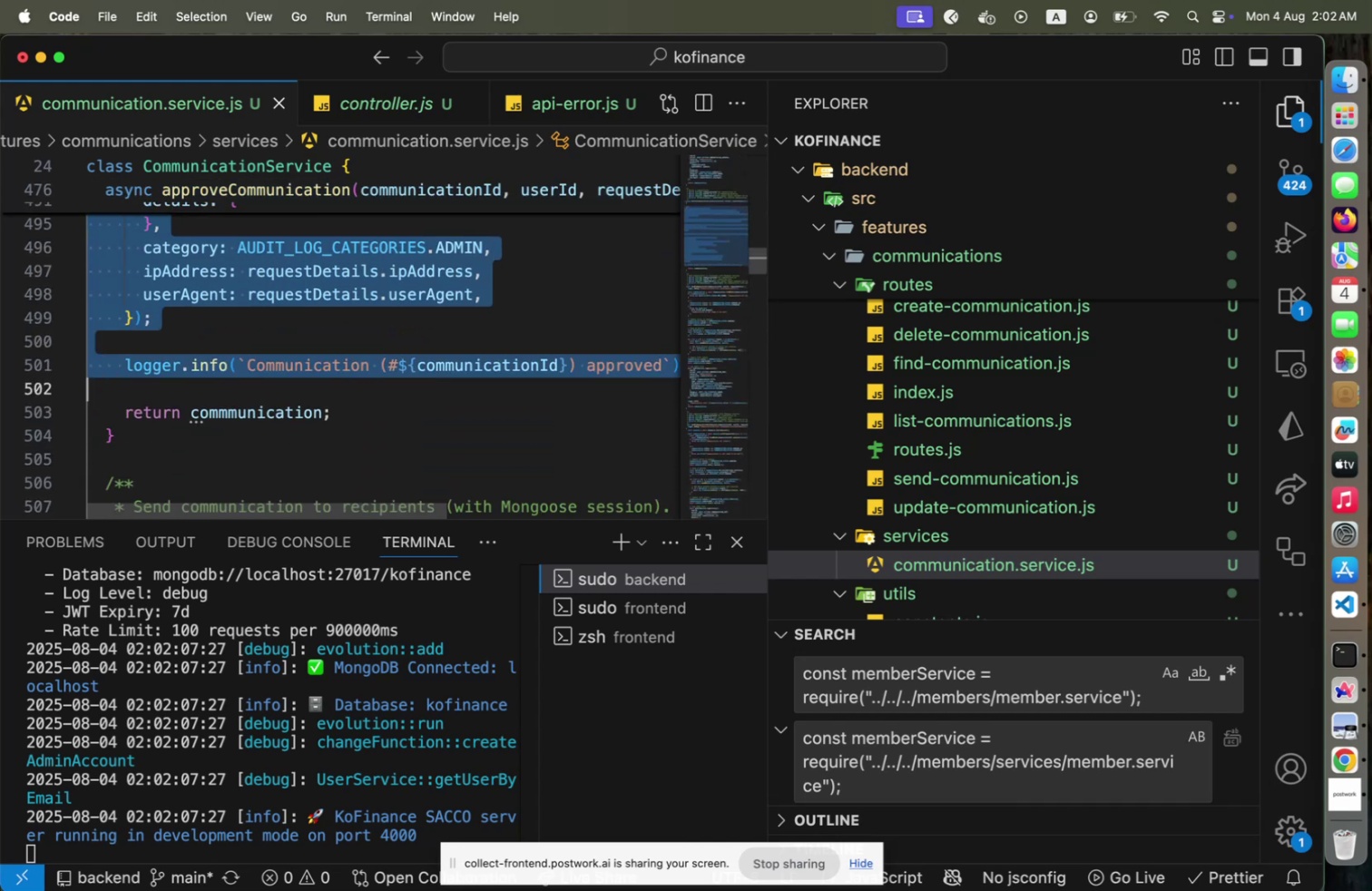 
key(Shift+ArrowDown)
 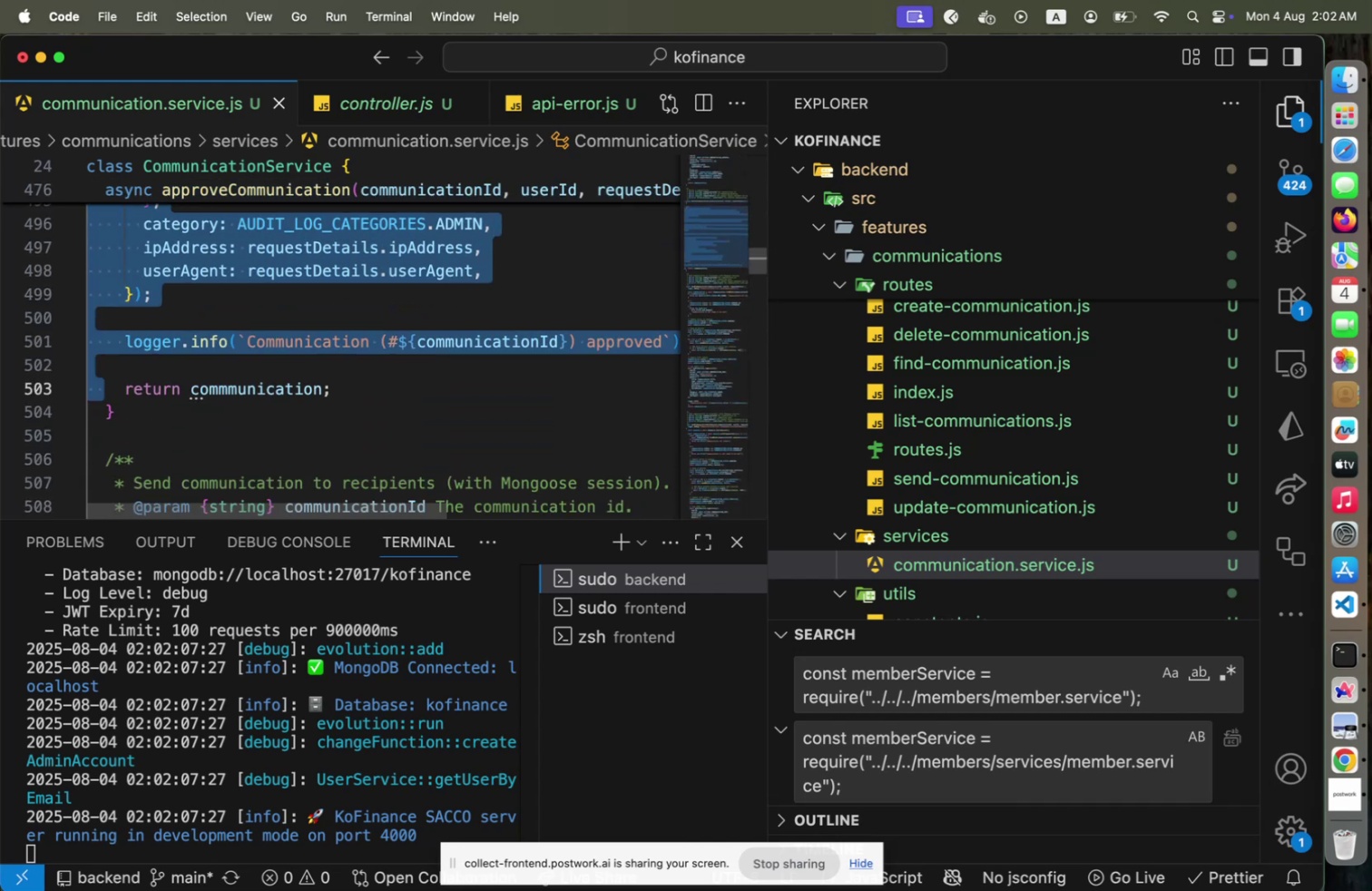 
key(Shift+ArrowDown)
 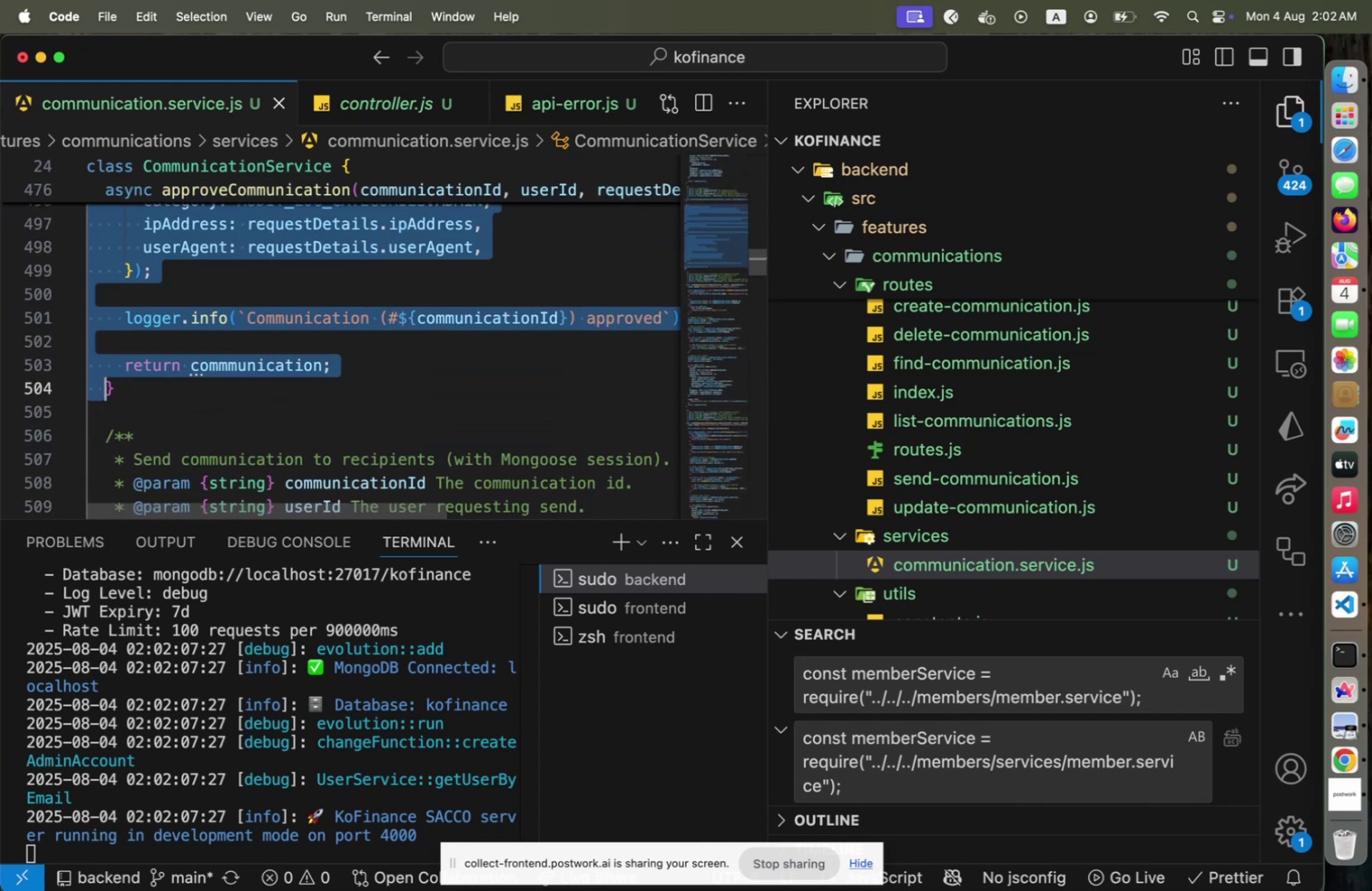 
key(Shift+End)
 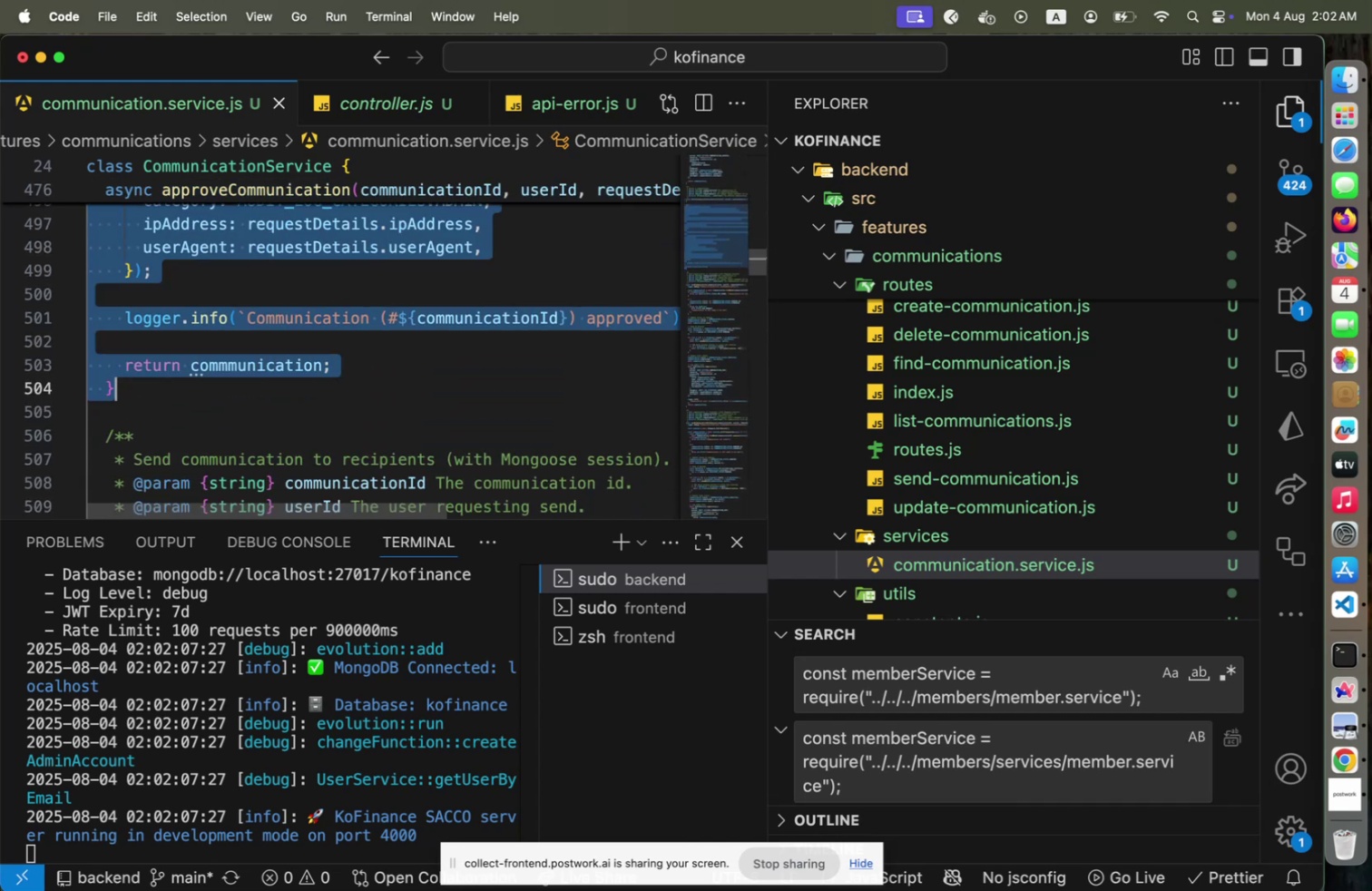 
key(Alt+Shift+OptionLeft)
 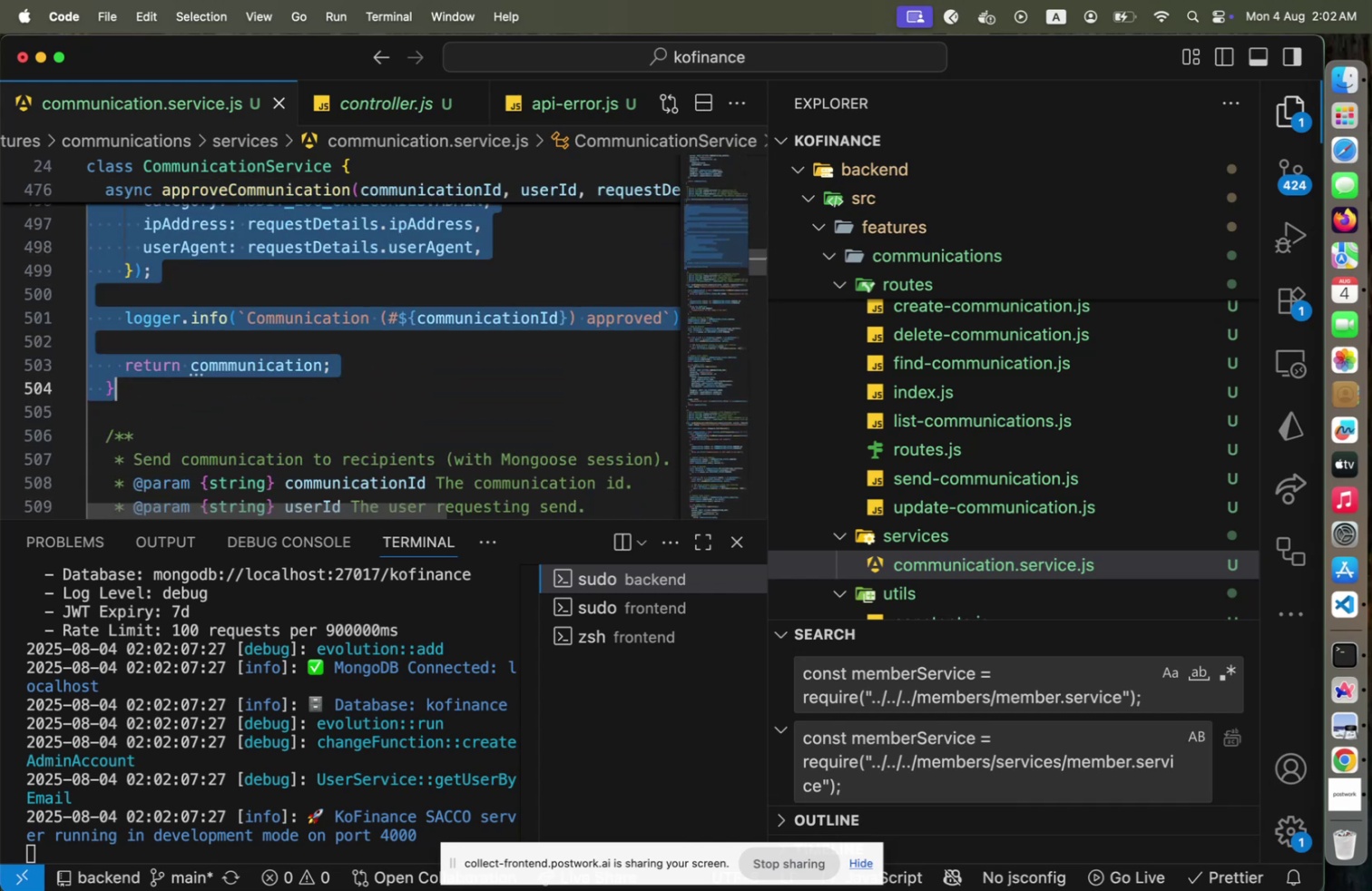 
key(Alt+Shift+ArrowDown)
 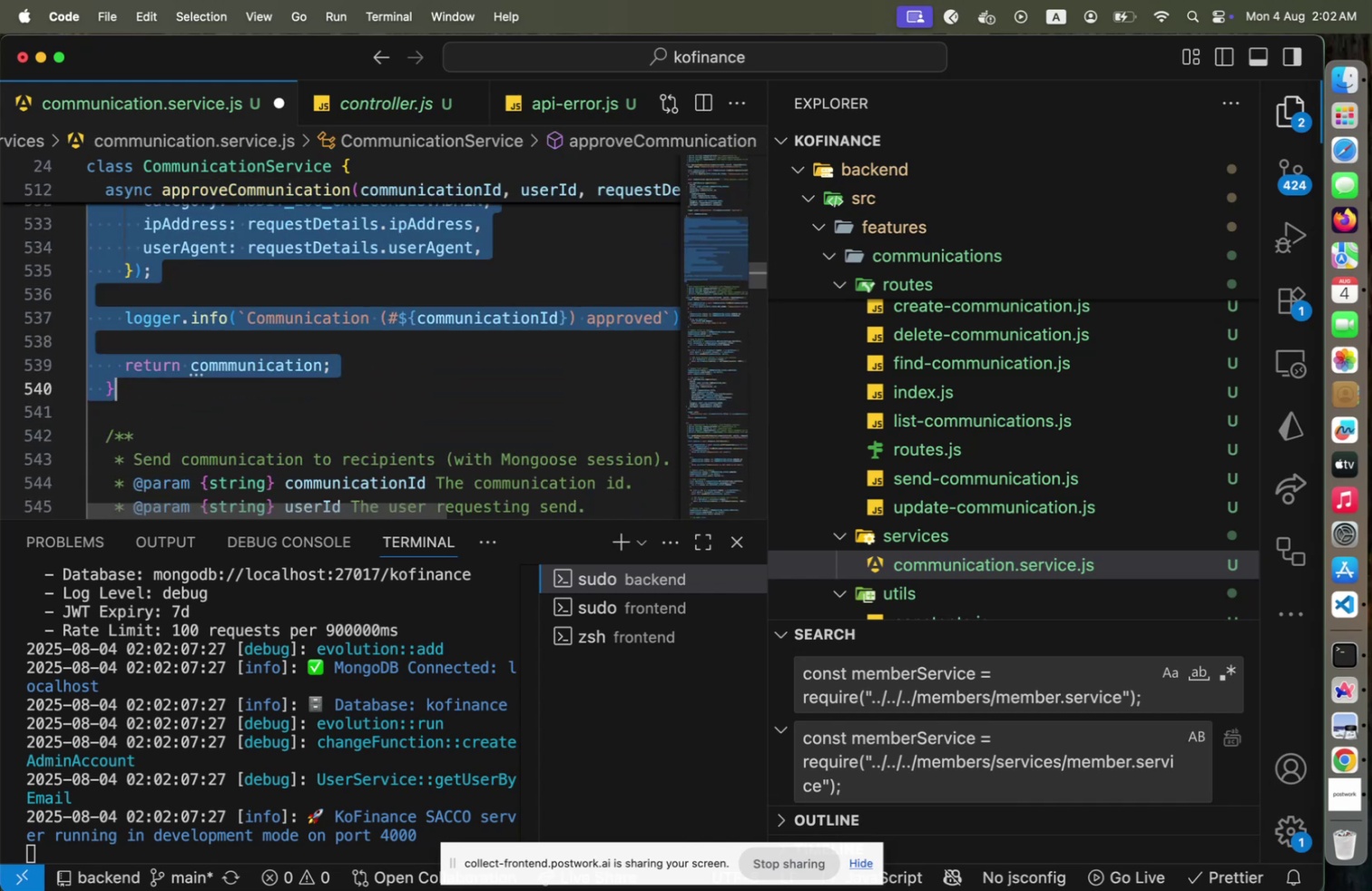 
key(ArrowLeft)
 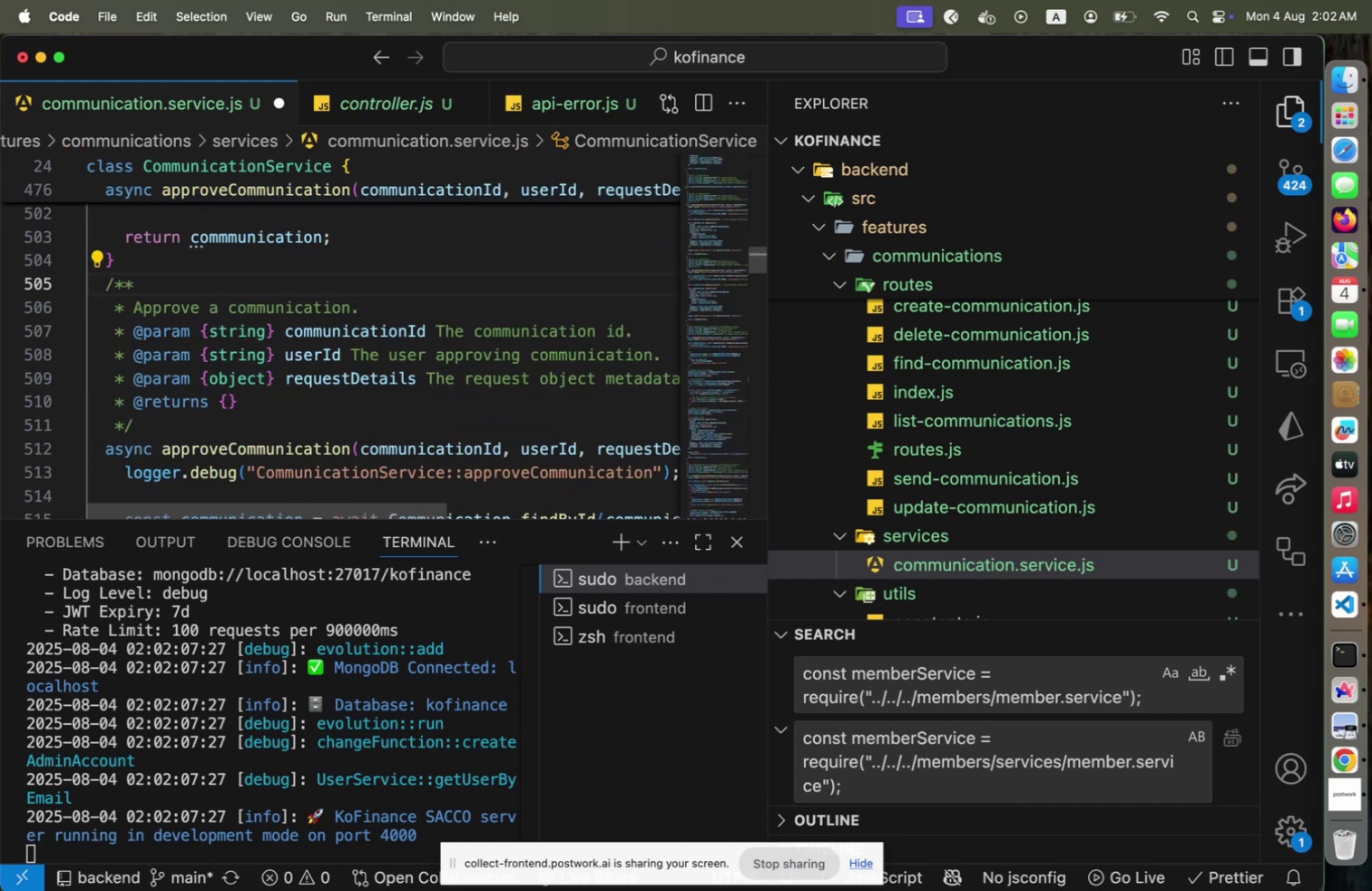 
key(Enter)
 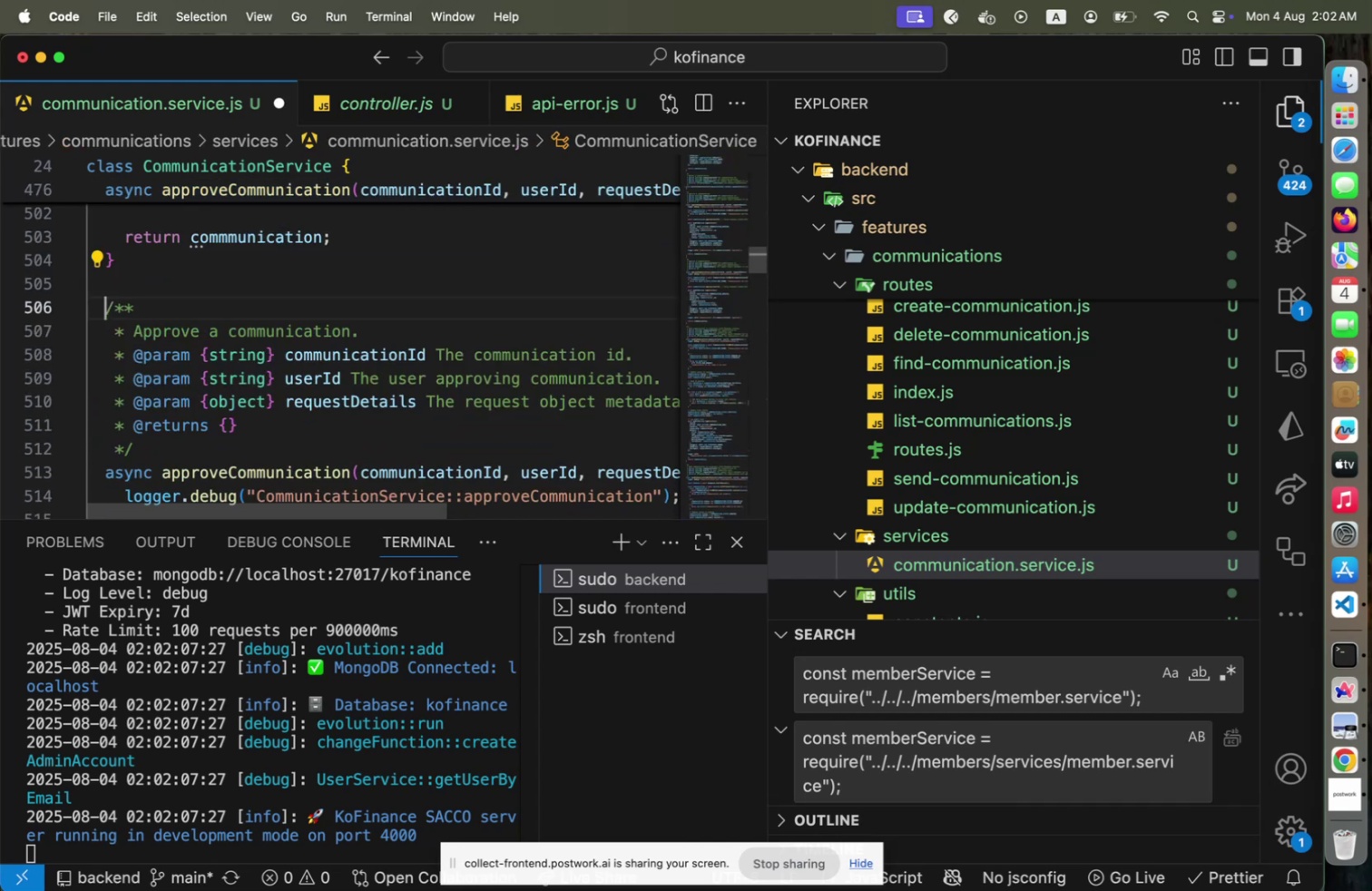 
key(ArrowDown)
 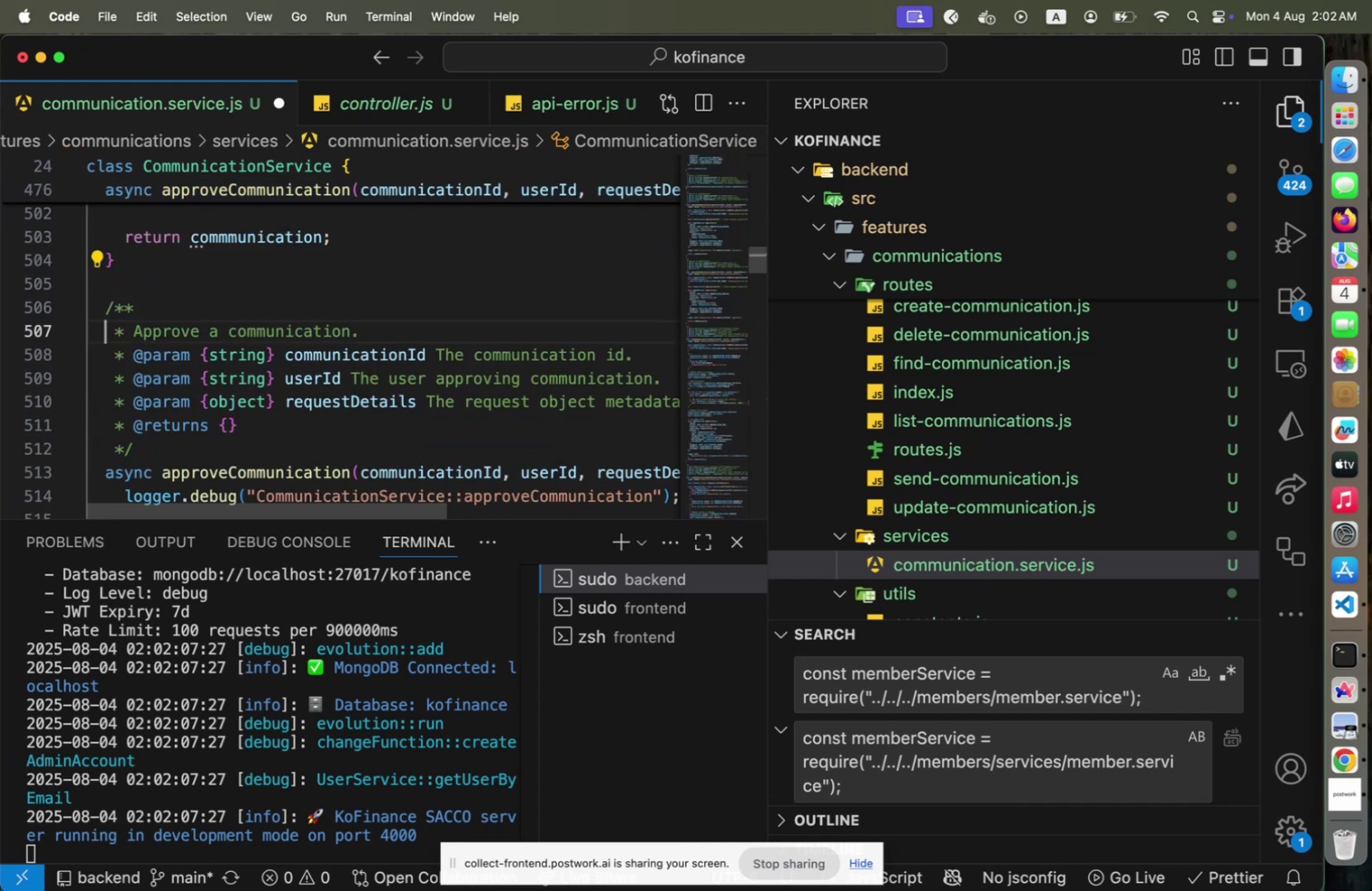 
key(ArrowRight)
 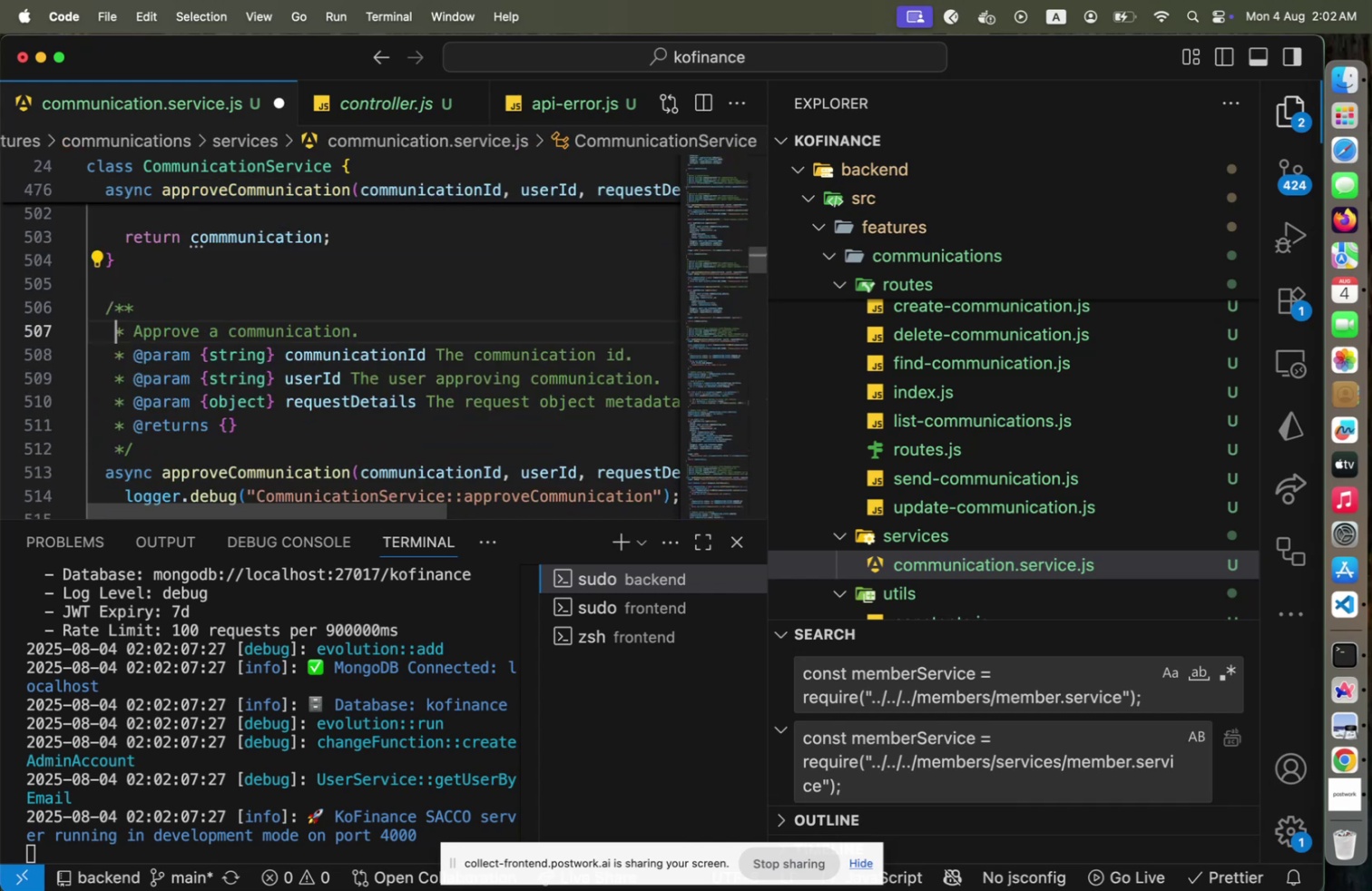 
key(ArrowRight)
 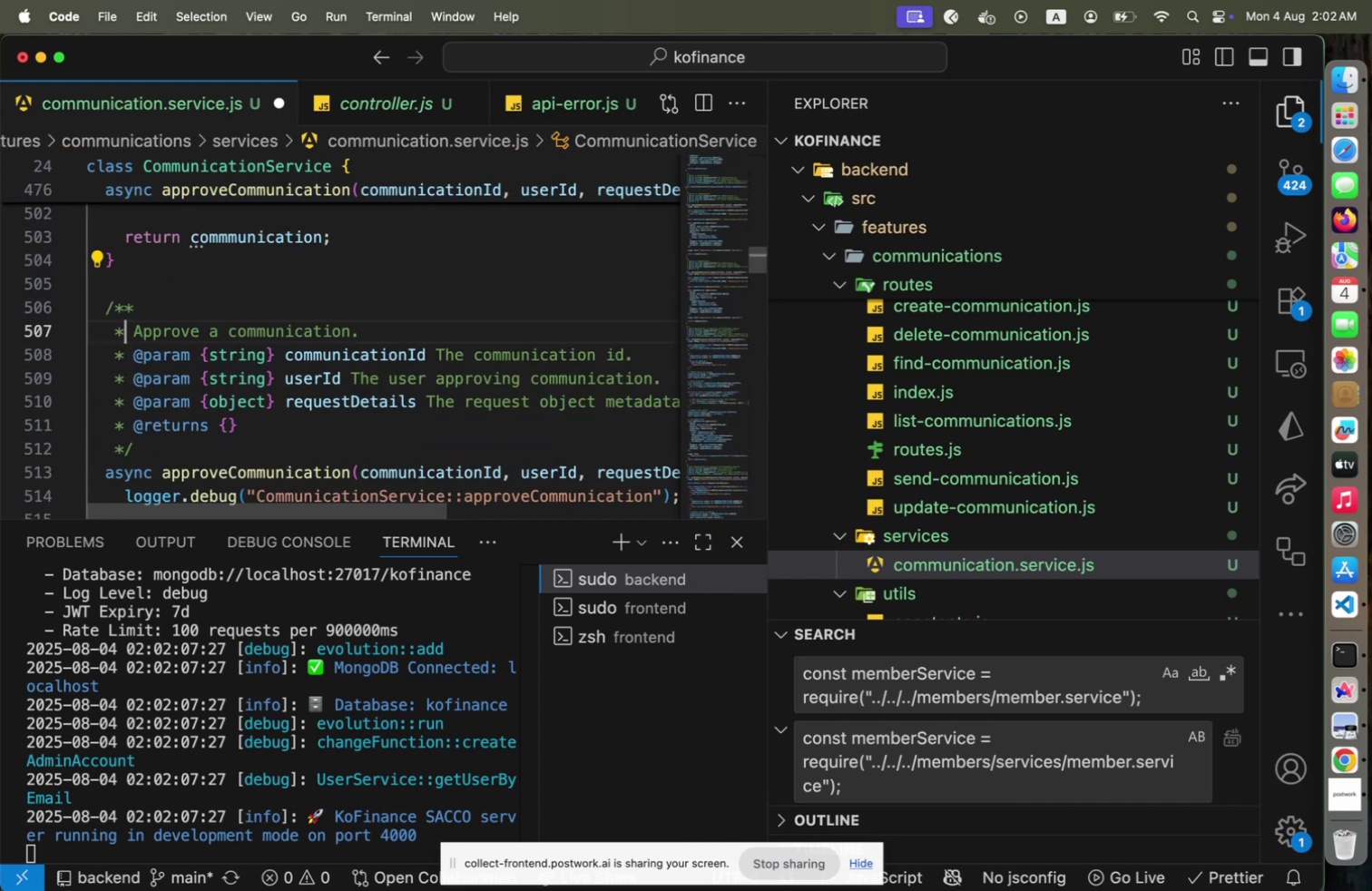 
key(ArrowRight)
 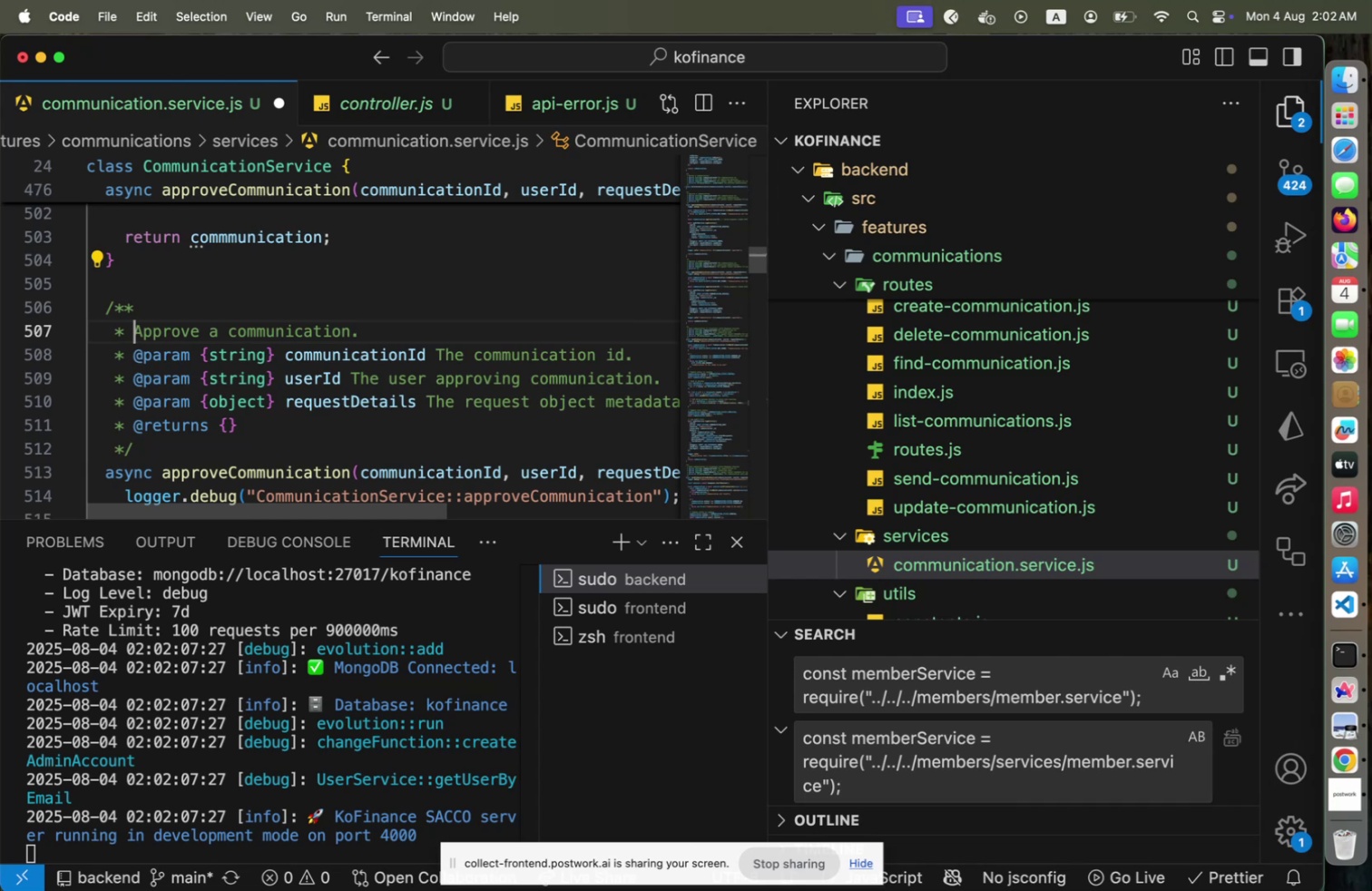 
hold_key(key=ArrowRight, duration=0.9)
 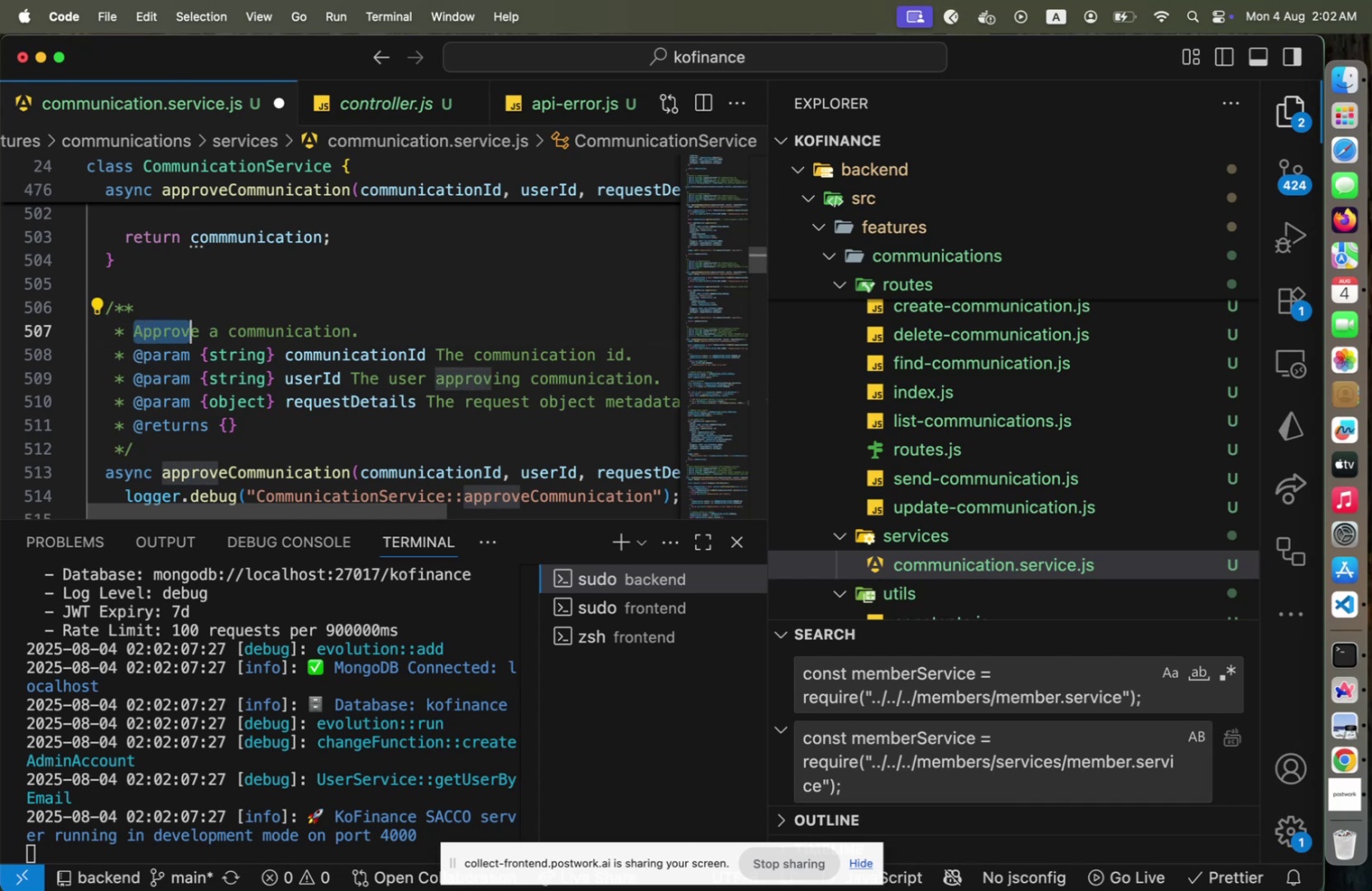 
key(Shift+ArrowRight)
 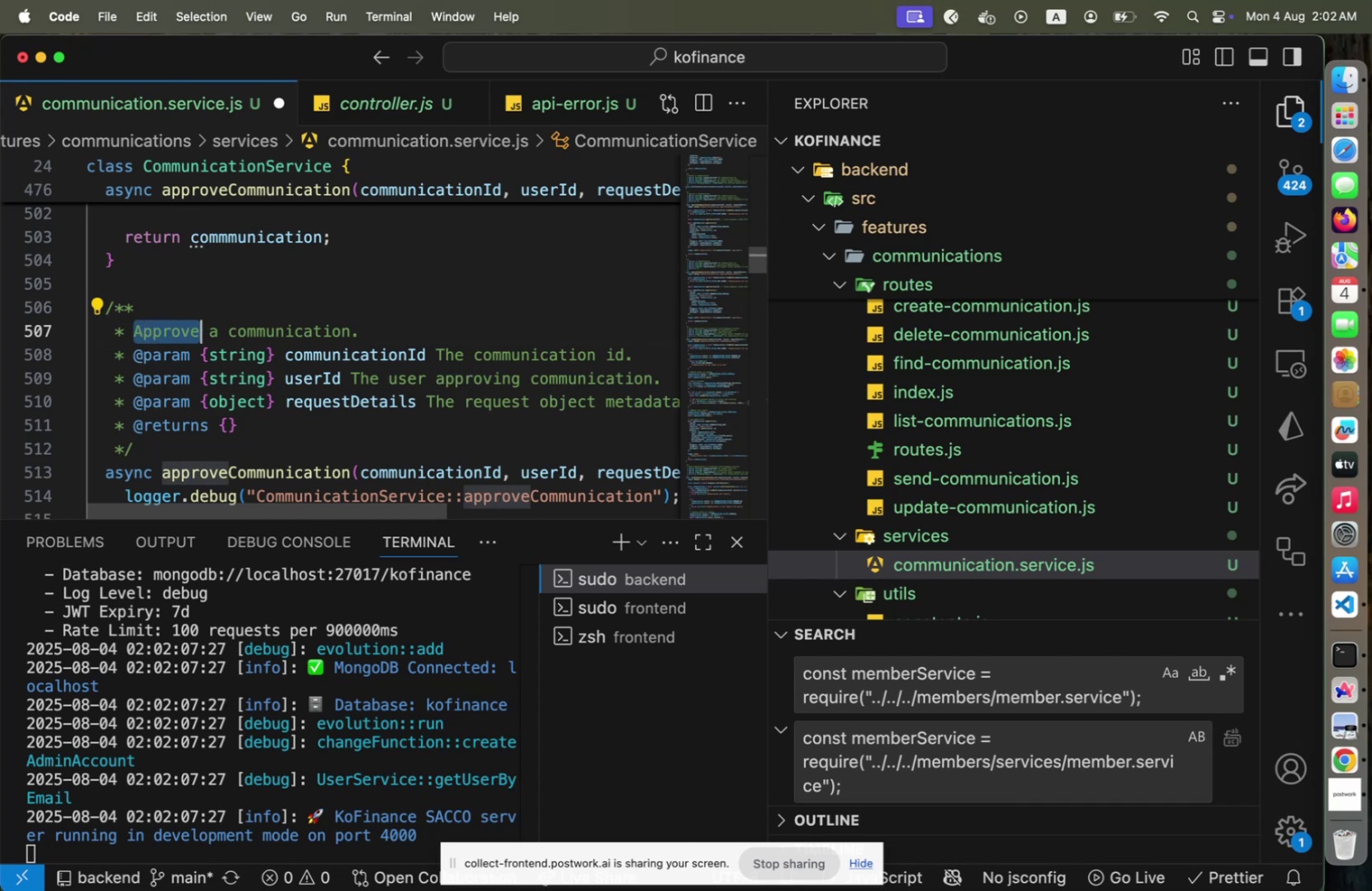 
type(Cancel)
 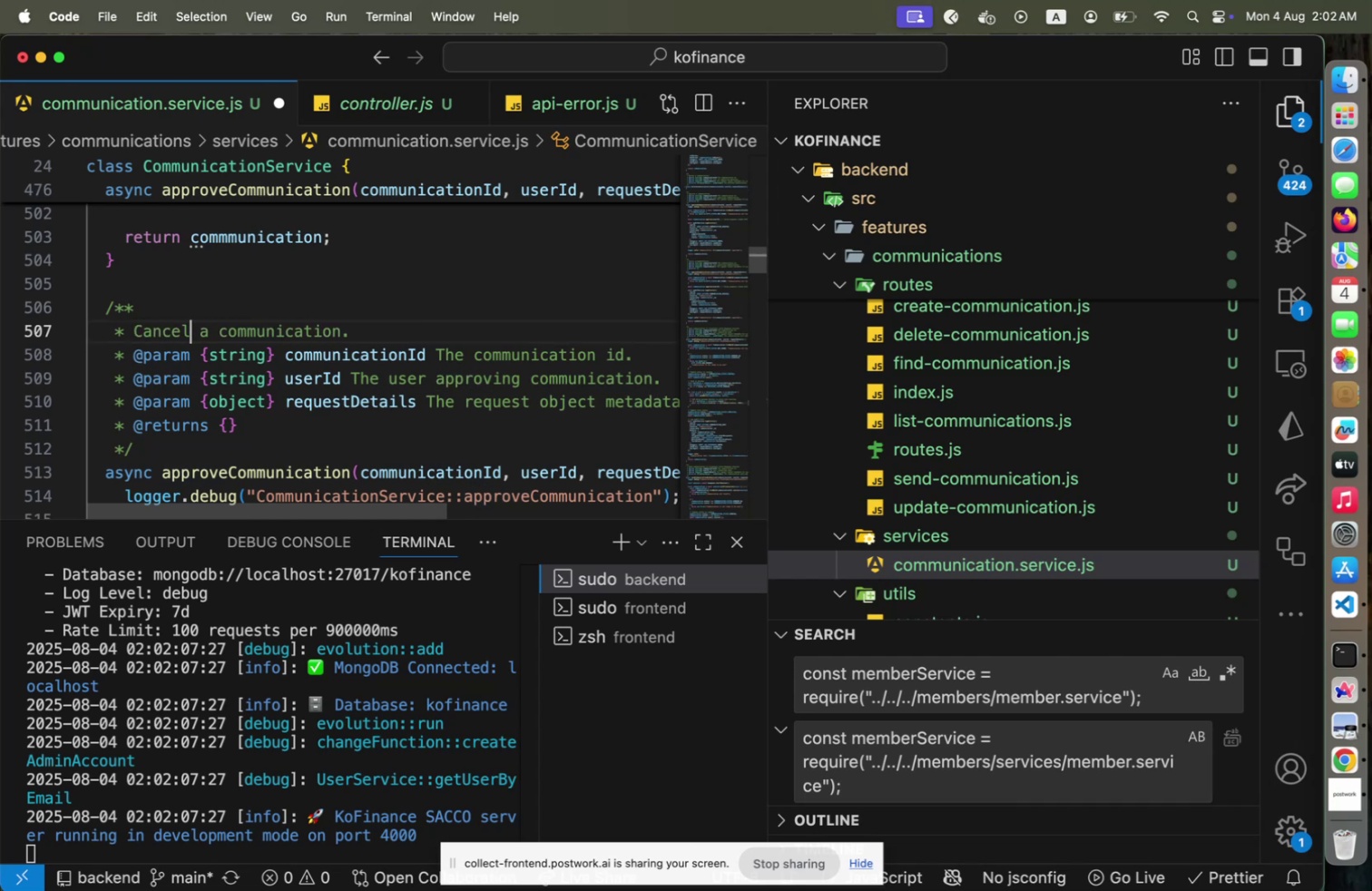 
hold_key(key=ArrowRight, duration=1.51)
 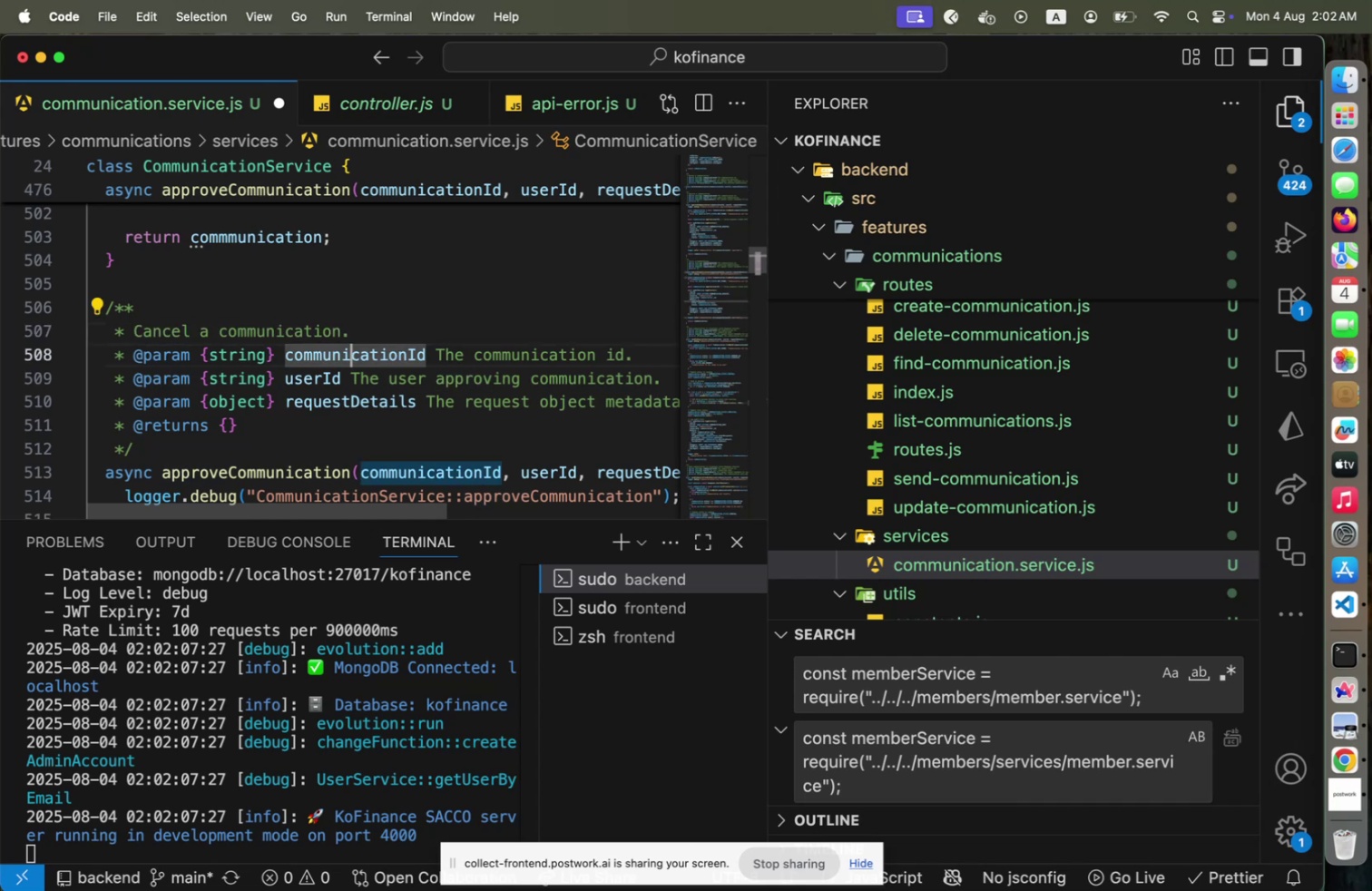 
hold_key(key=ArrowRight, duration=0.31)
 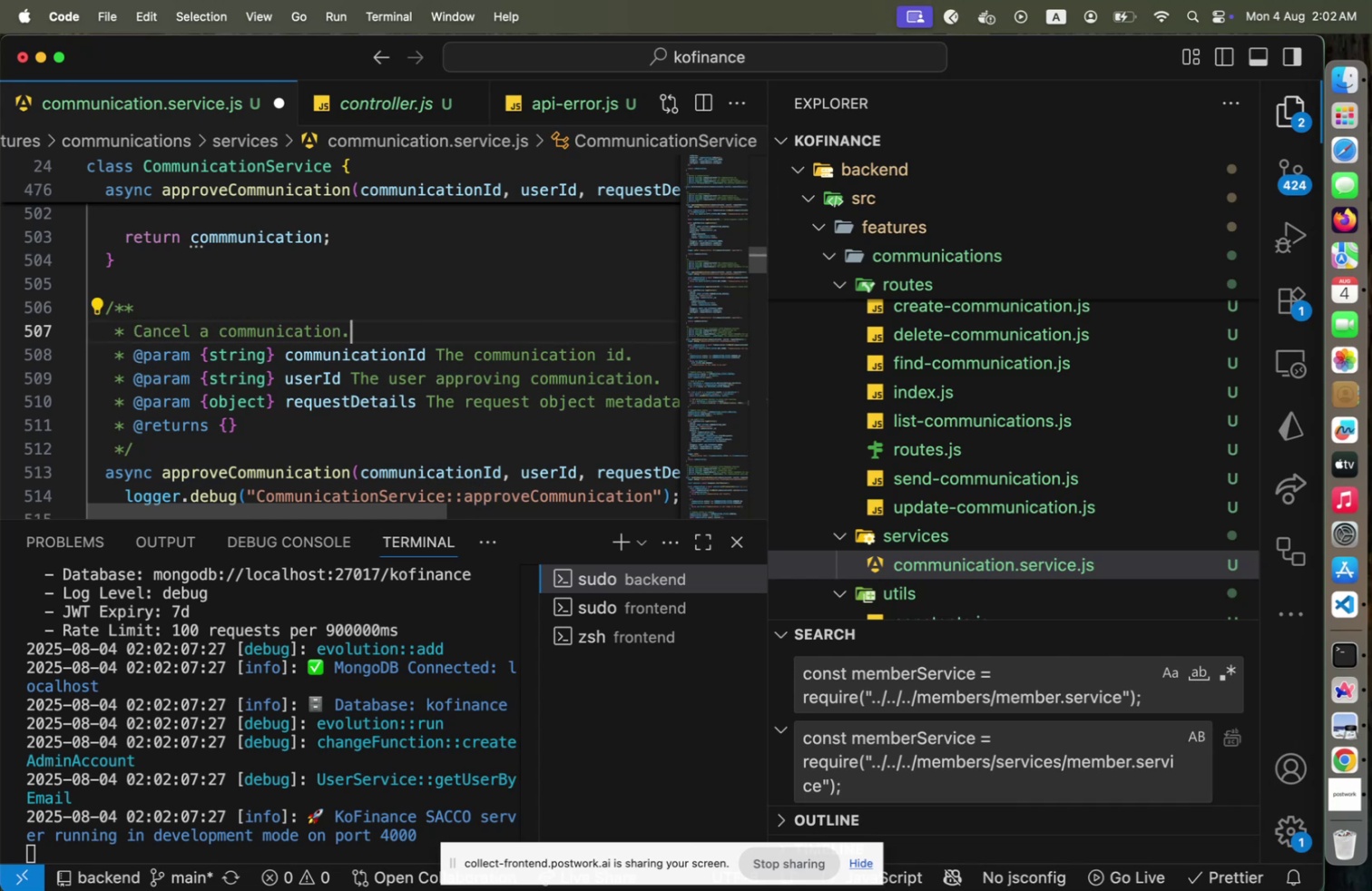 
key(ArrowDown)
 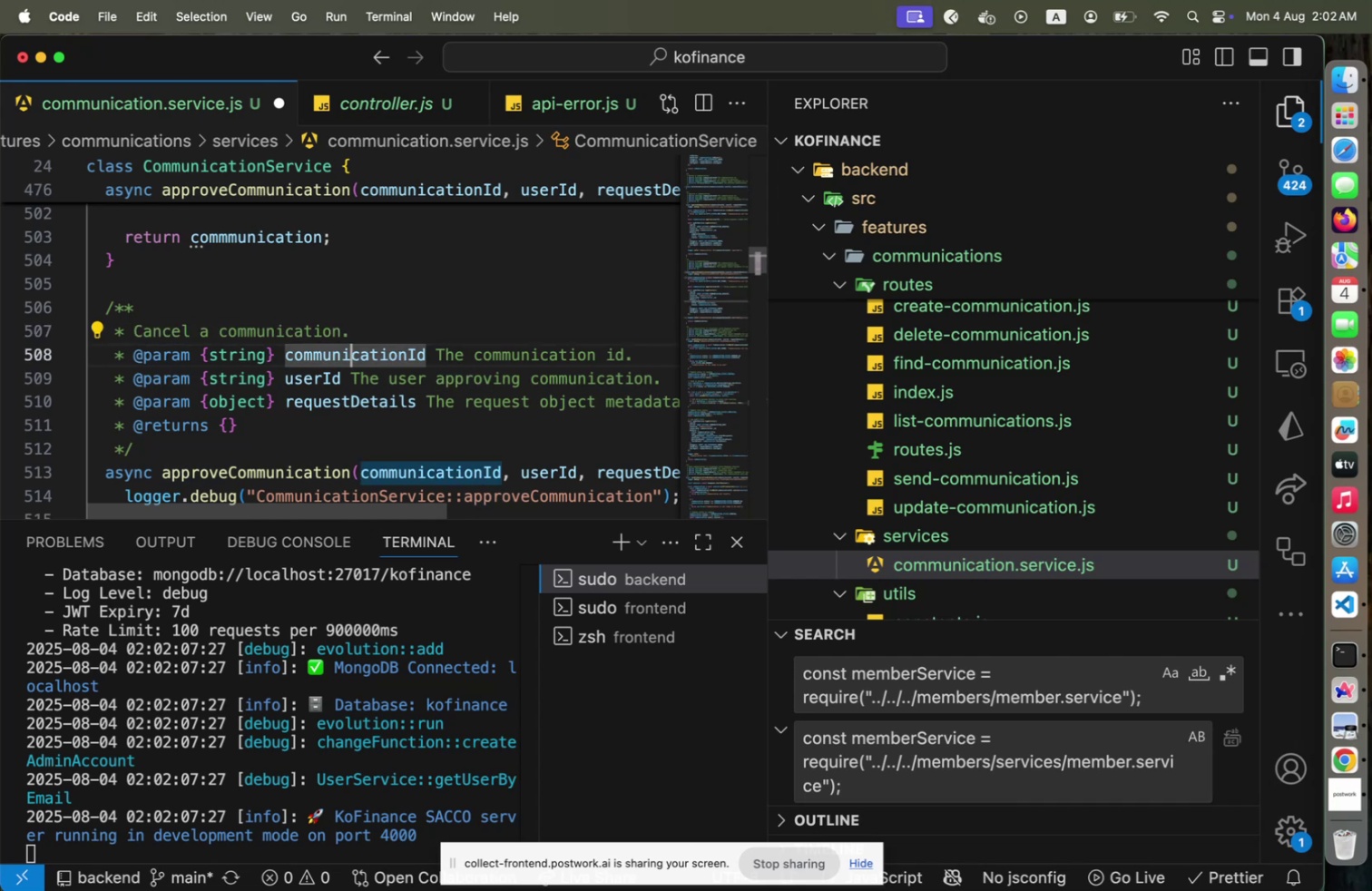 
key(ArrowDown)
 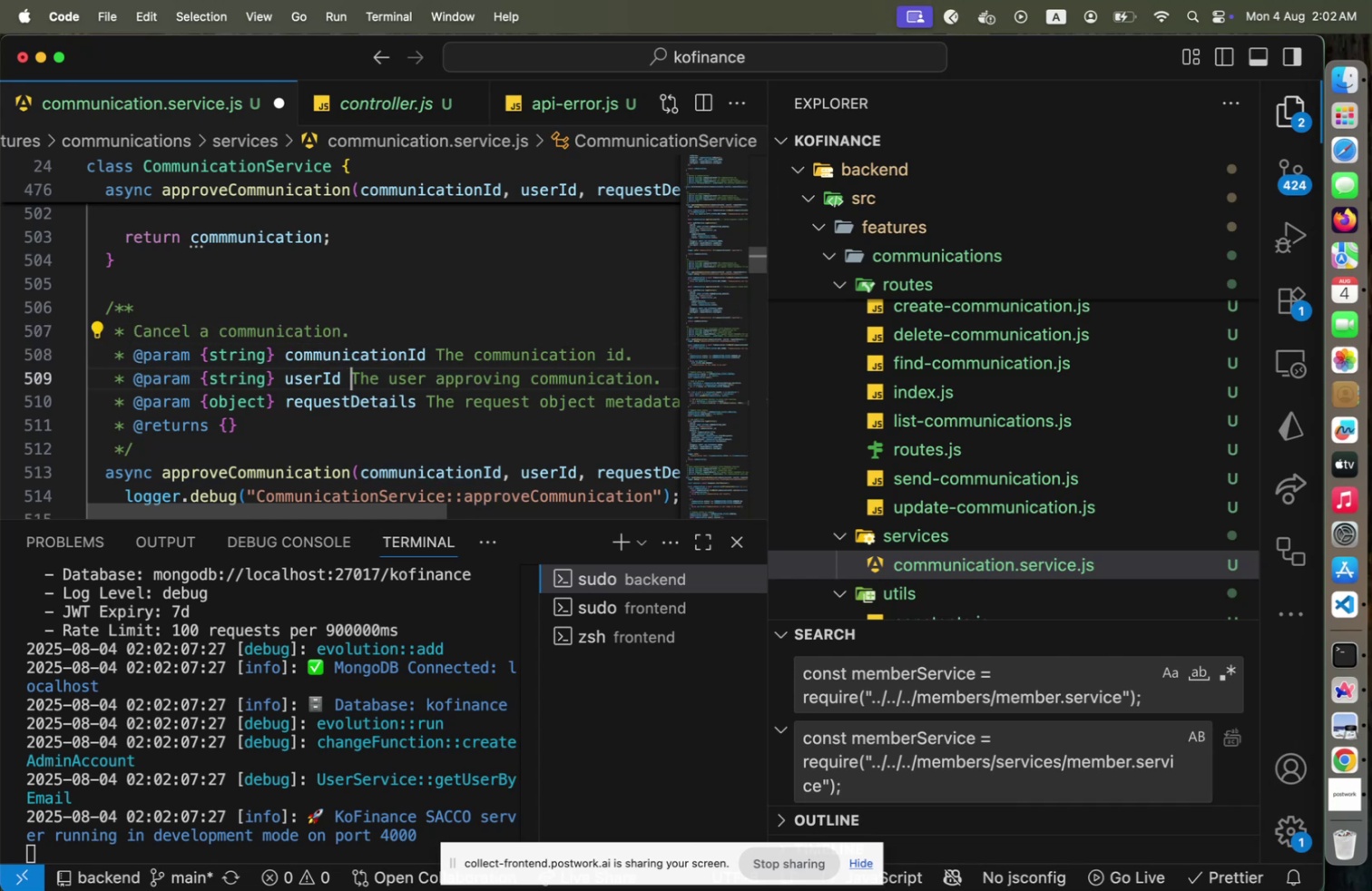 
hold_key(key=ArrowRight, duration=1.11)
 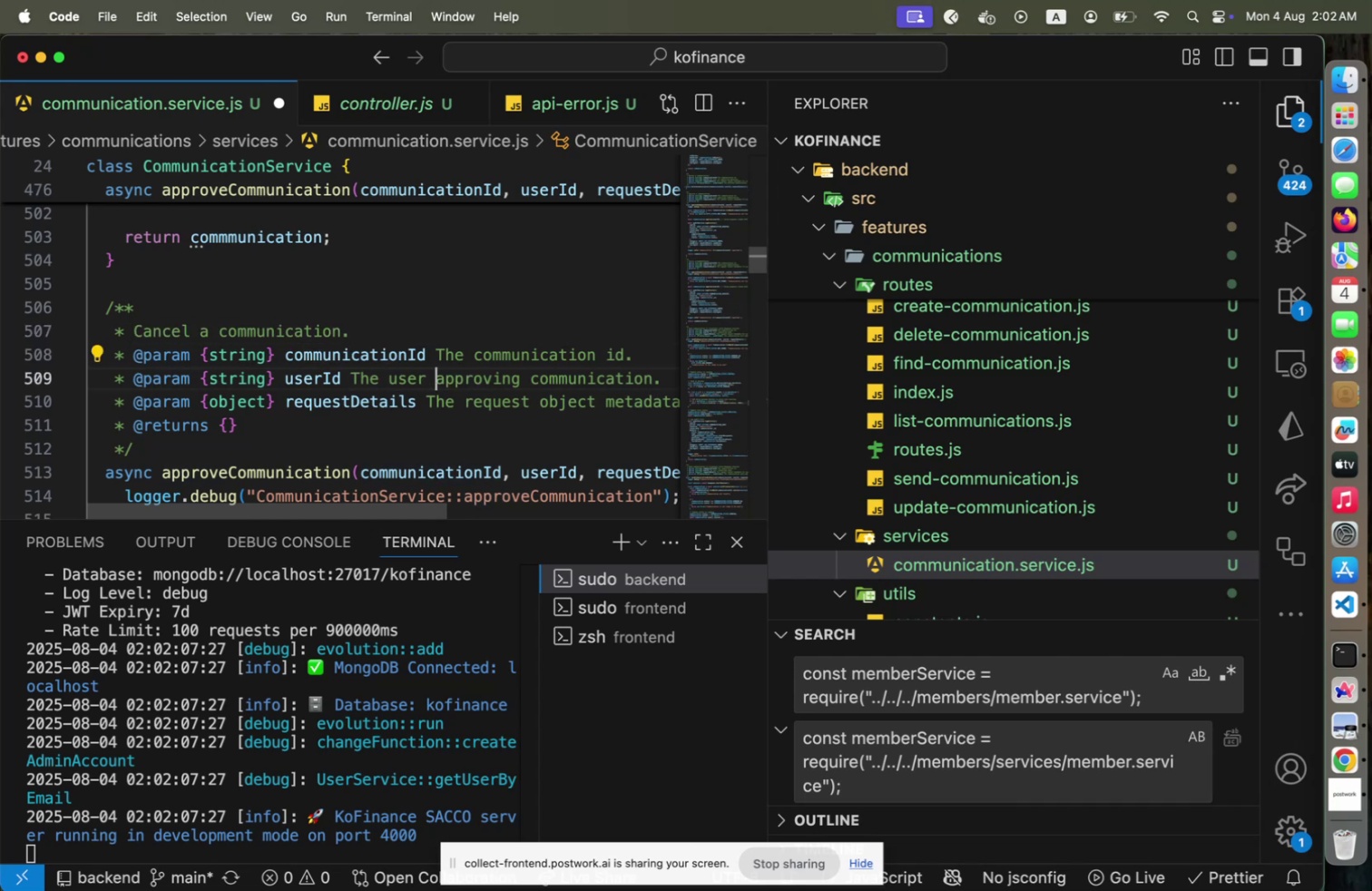 
hold_key(key=ArrowRight, duration=1.1)
 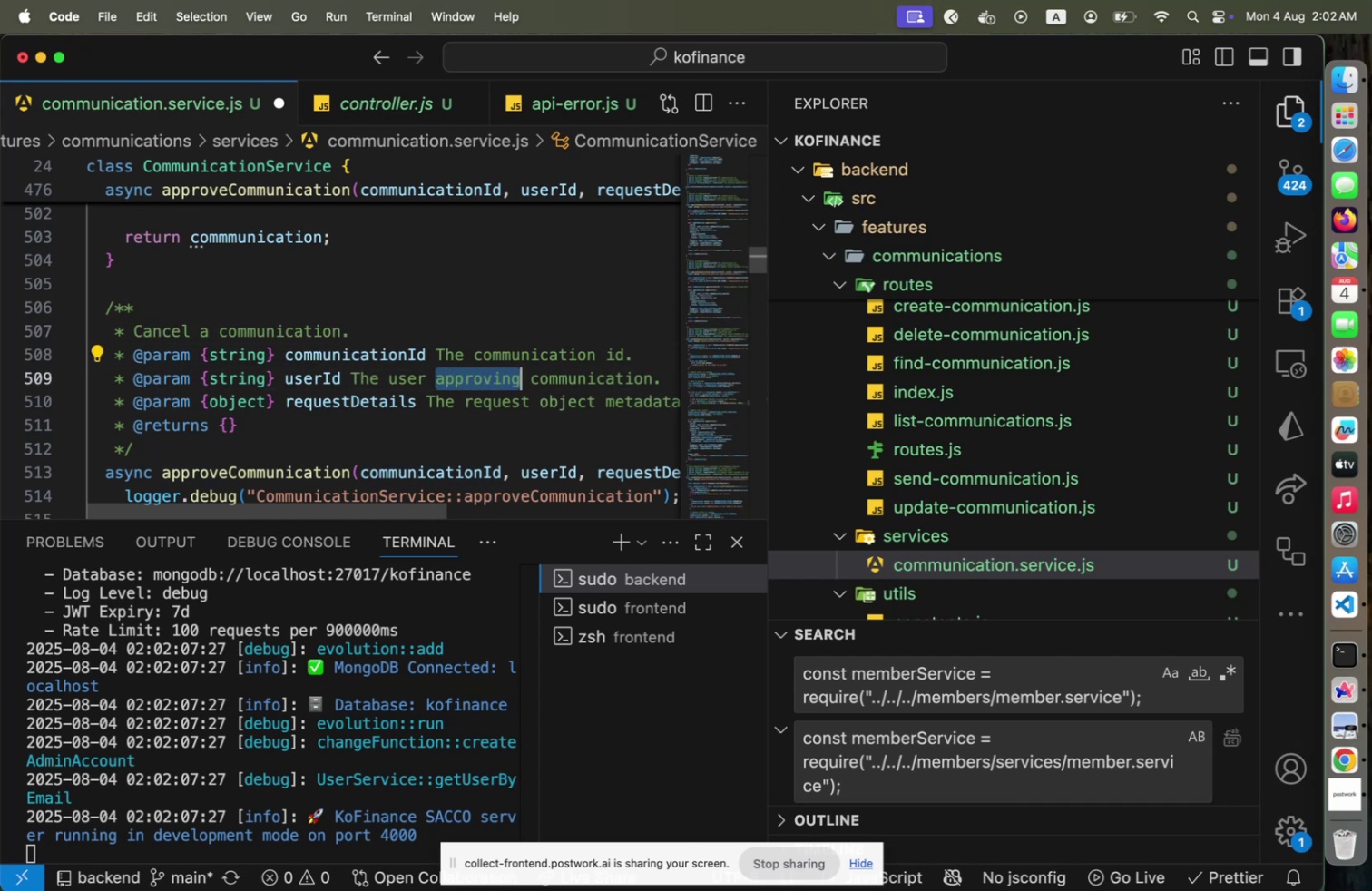 
key(Shift+ArrowRight)
 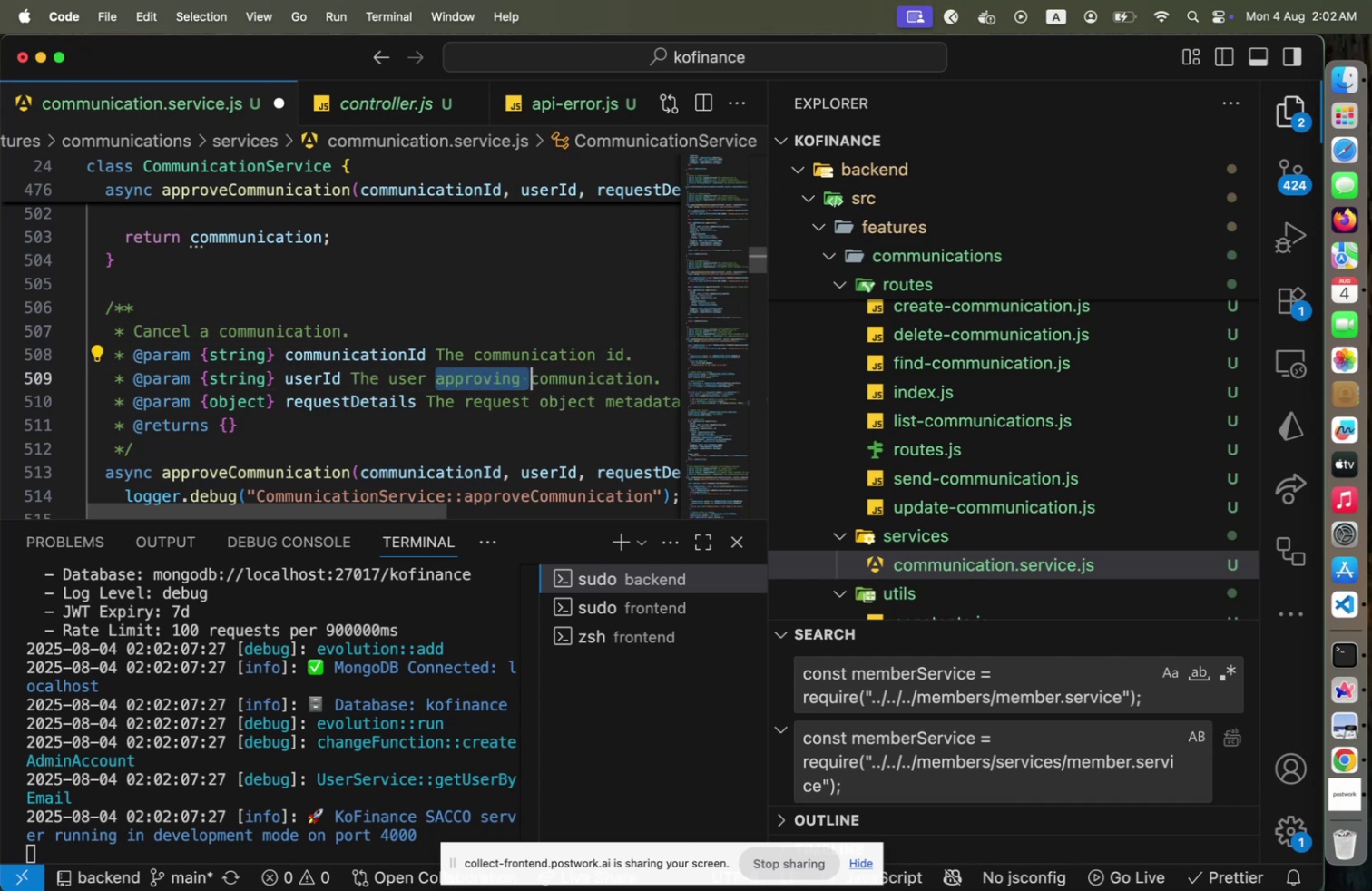 
key(Shift+ArrowLeft)
 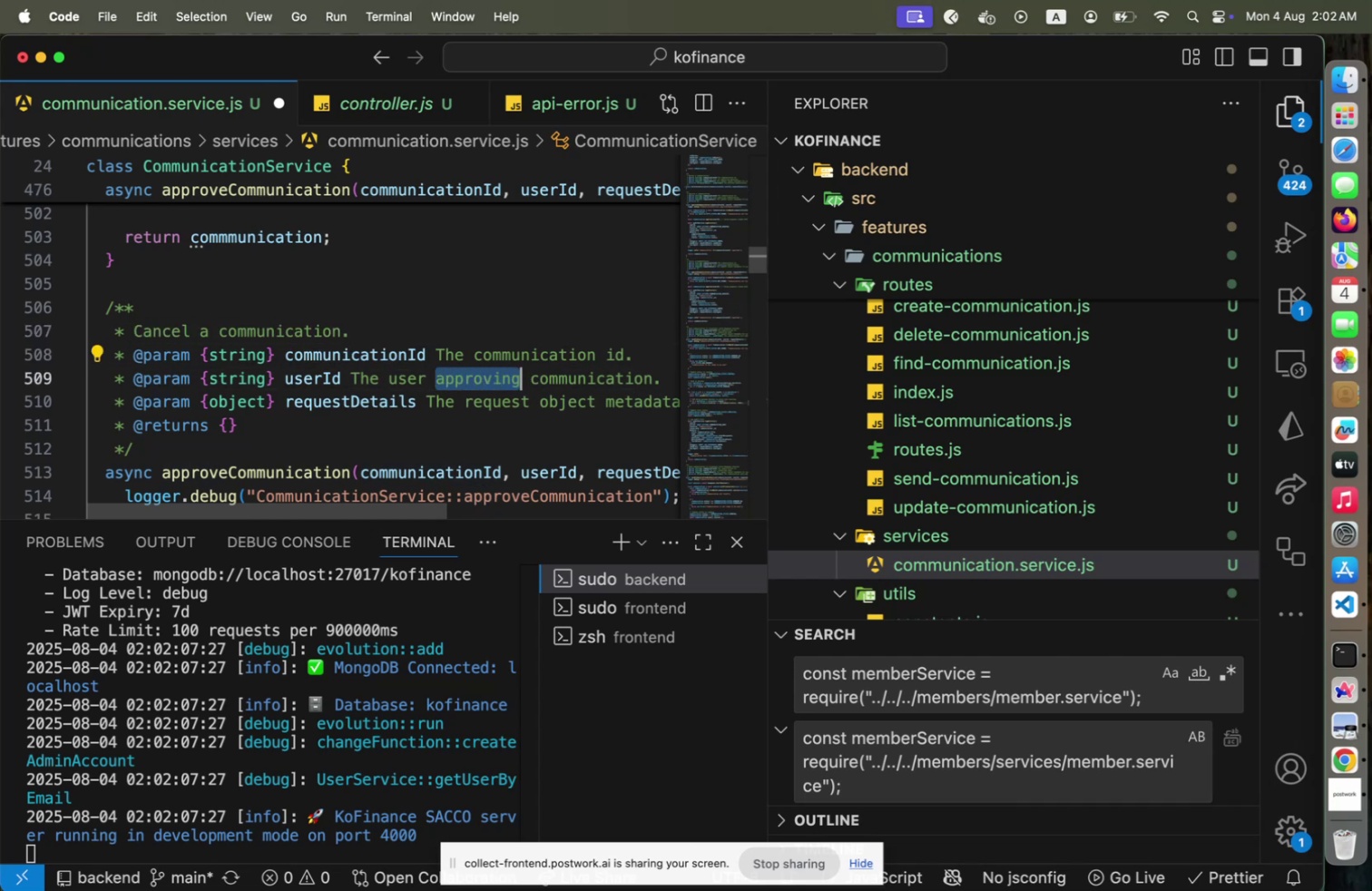 
type(cancelling)
 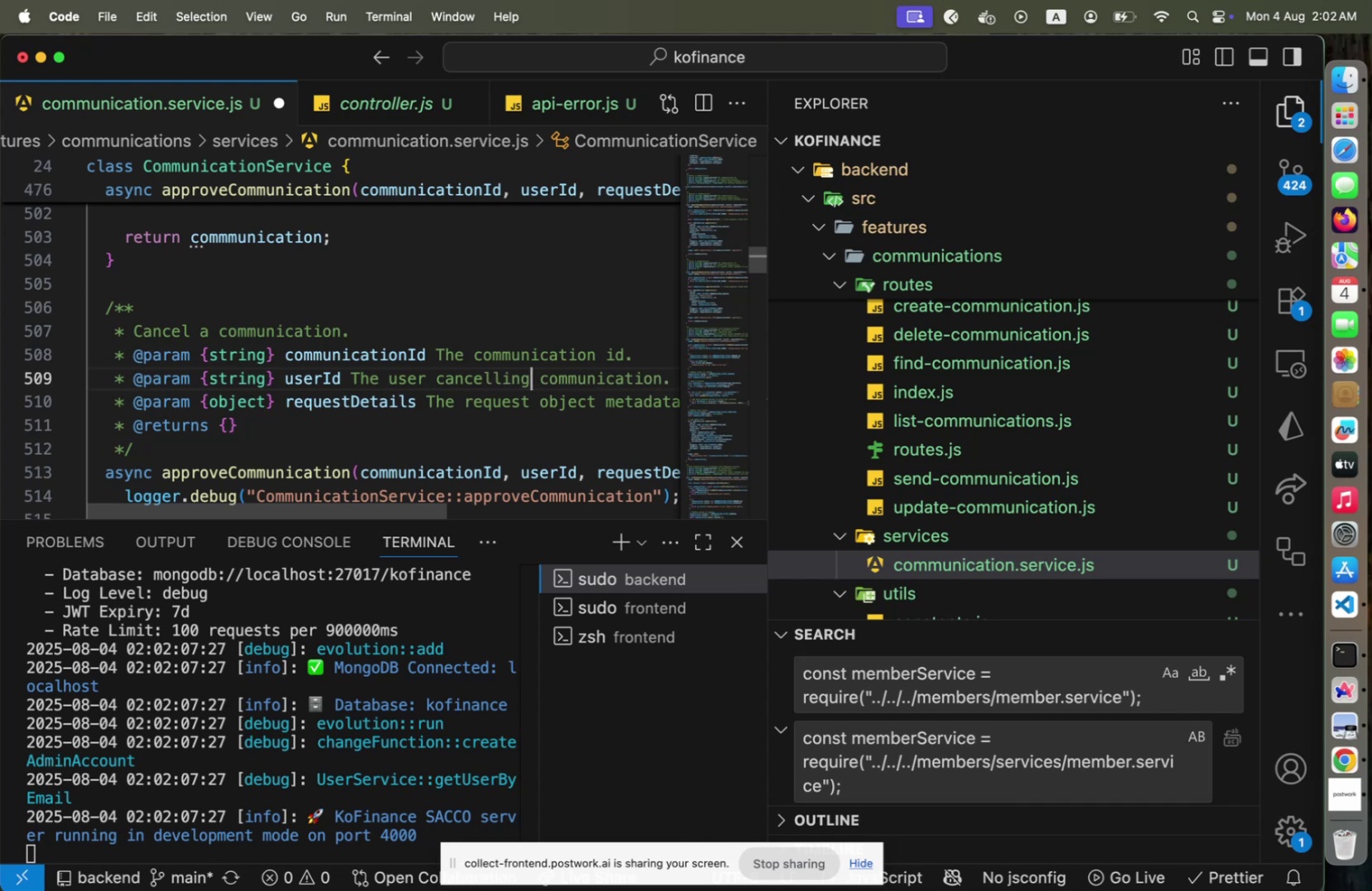 
key(ArrowDown)
 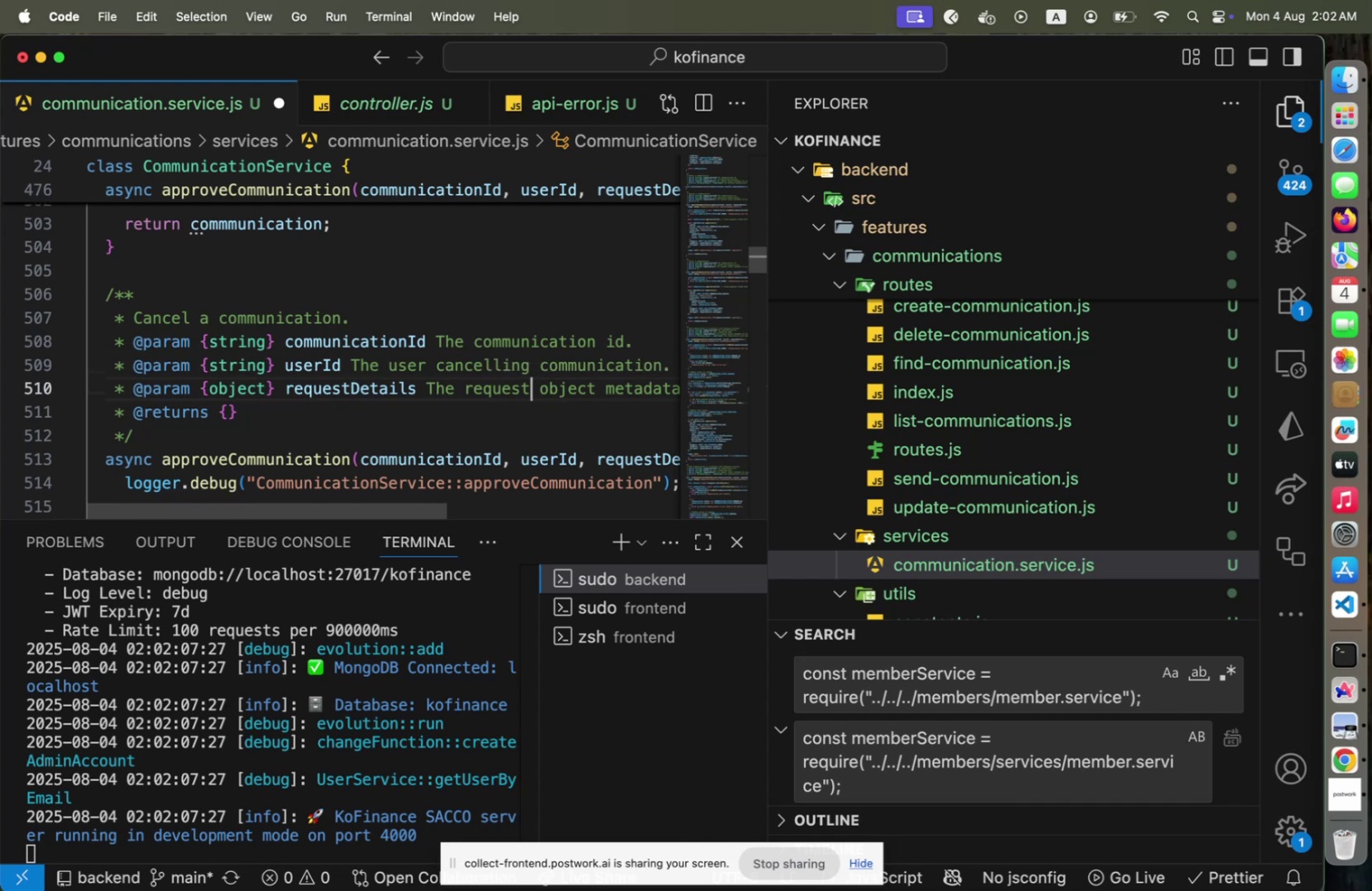 
key(ArrowDown)
 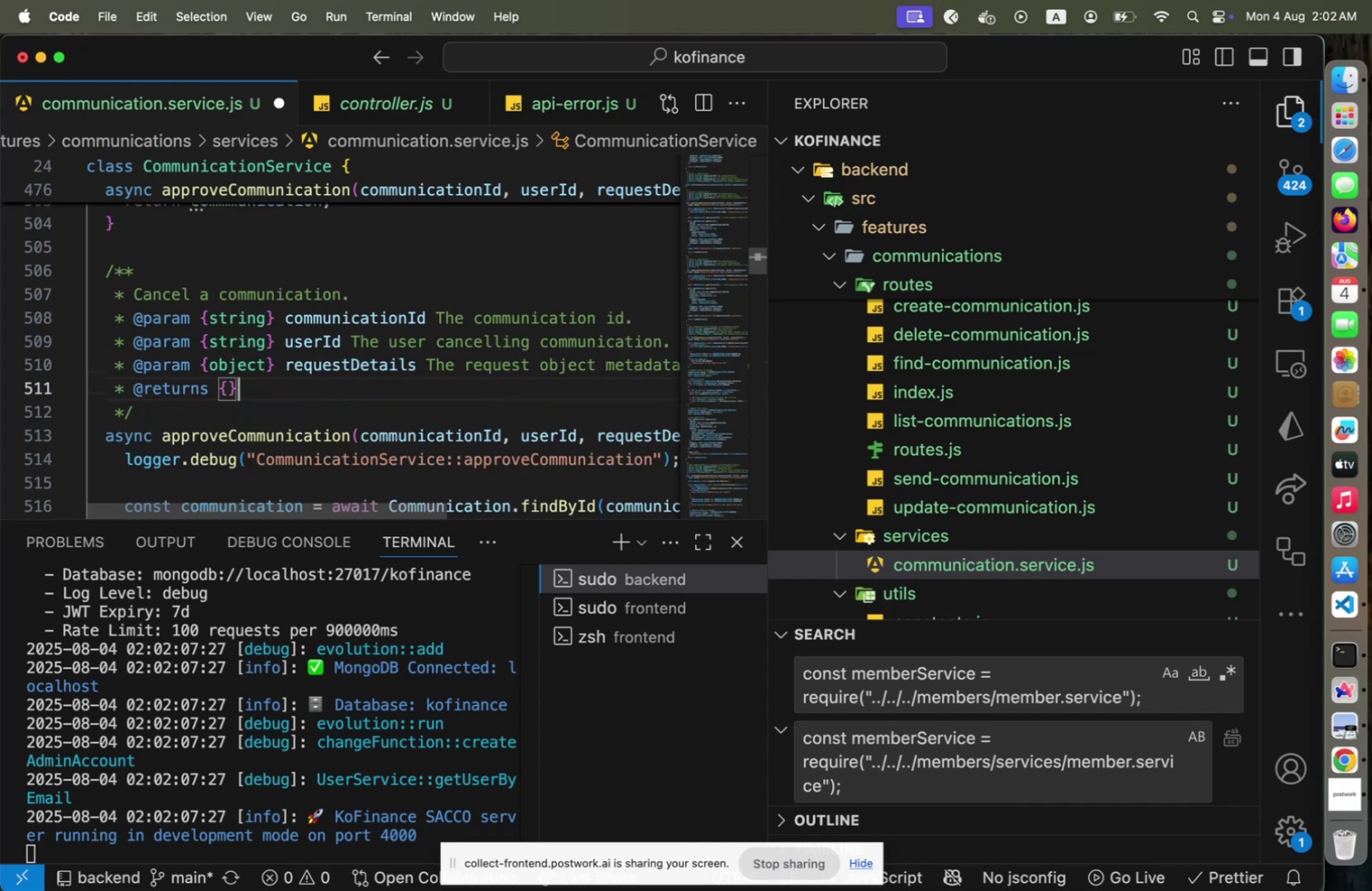 
key(ArrowDown)
 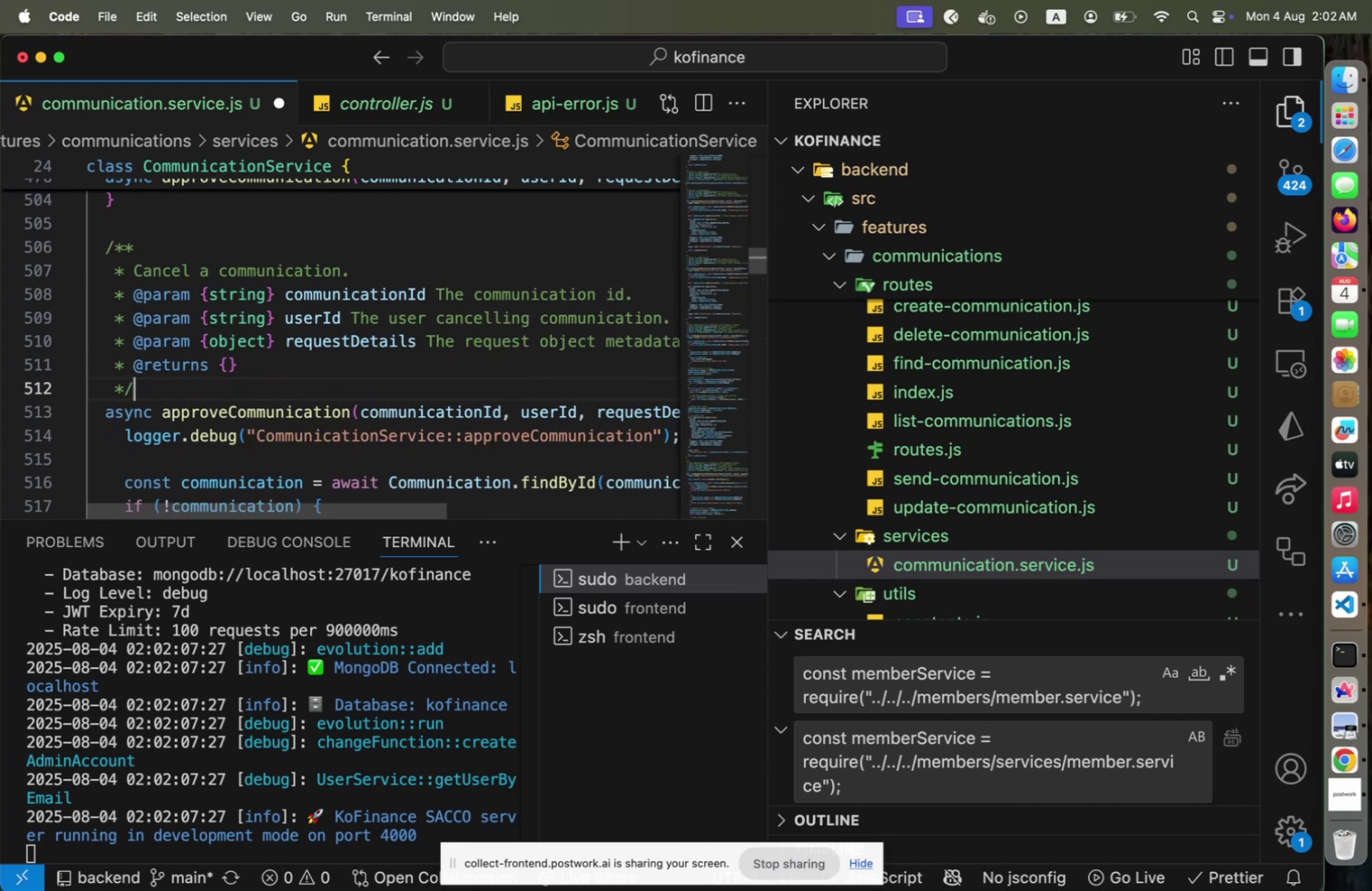 
key(ArrowDown)
 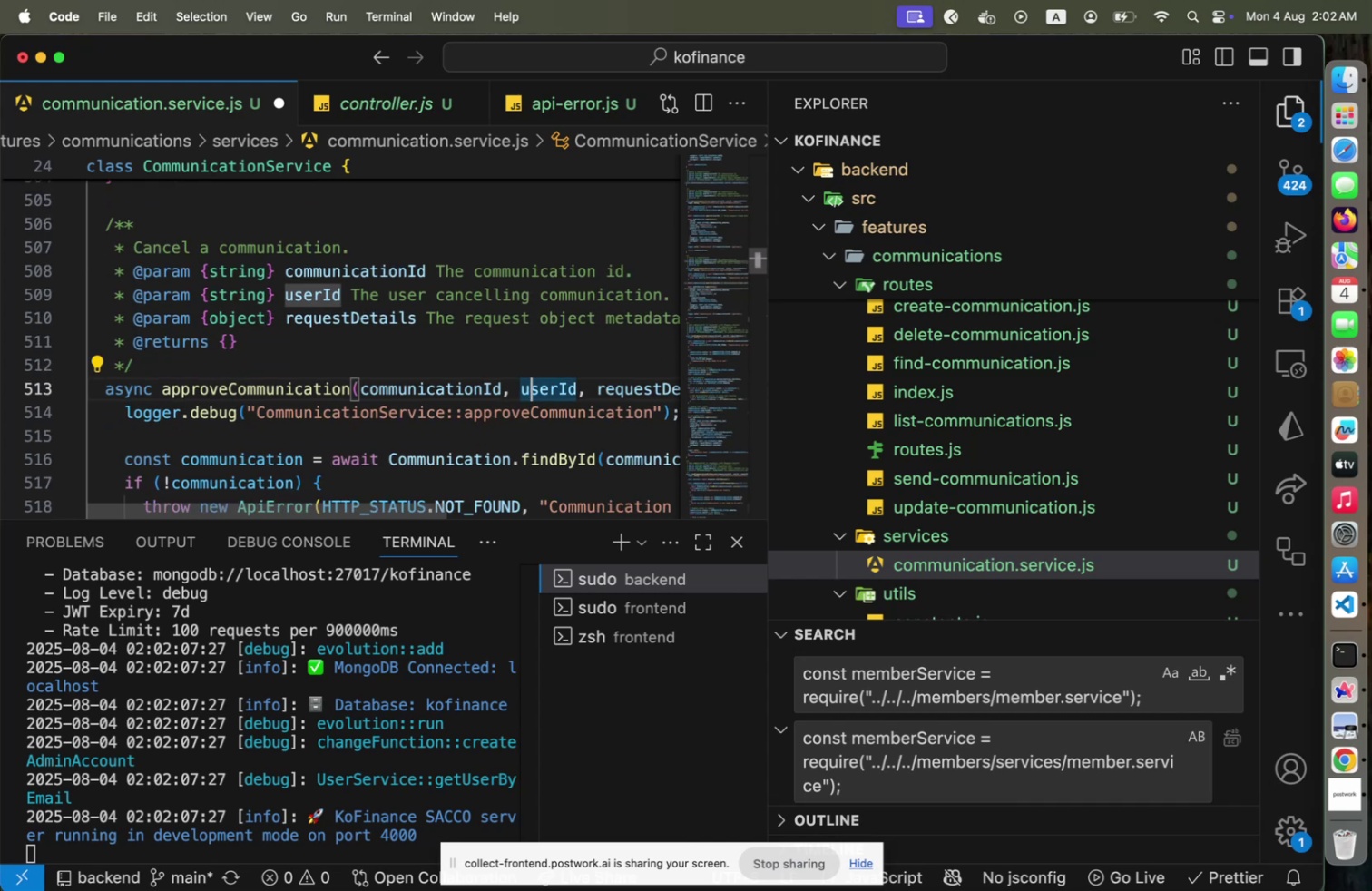 
key(ArrowDown)
 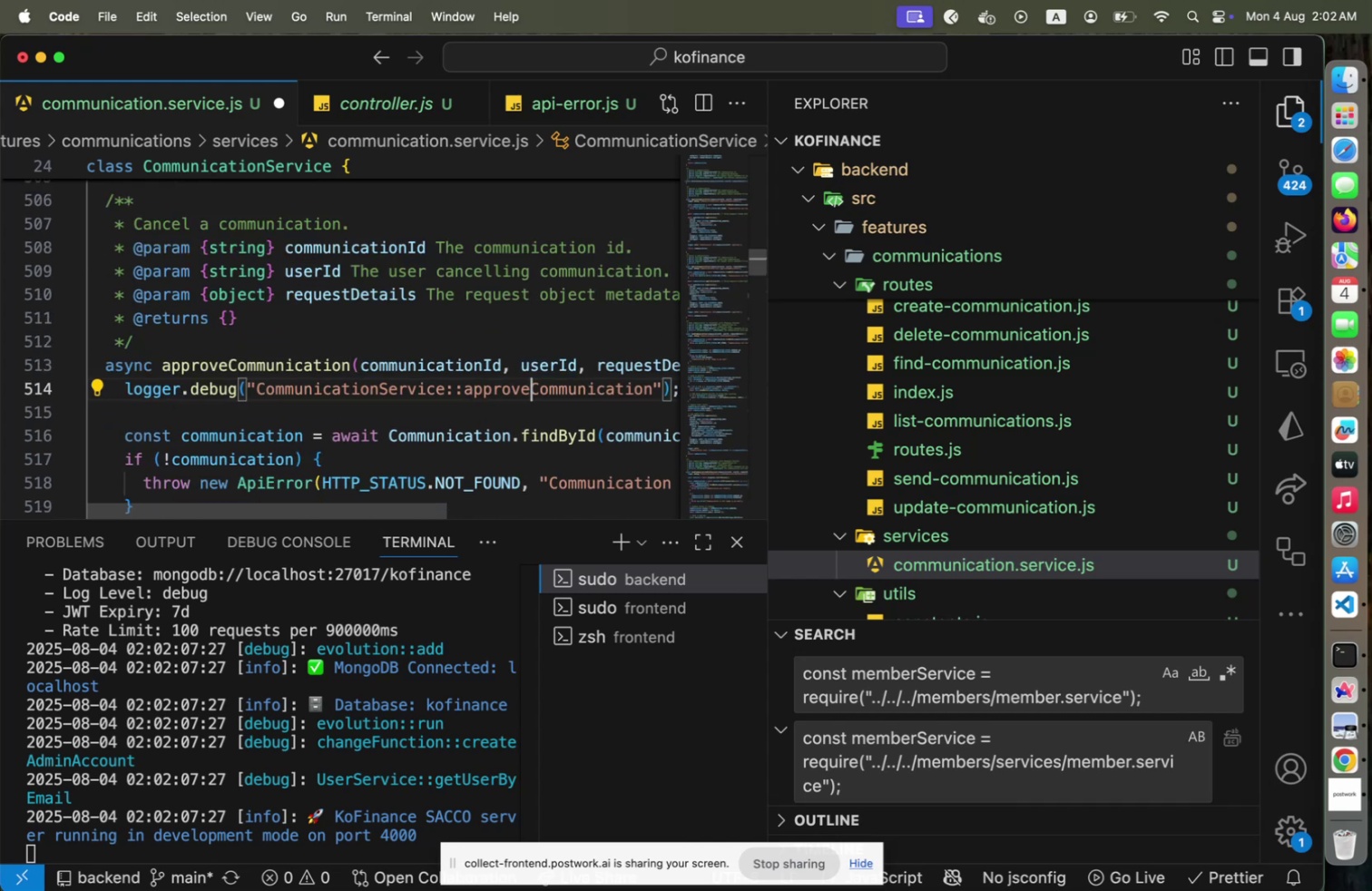 
key(ArrowLeft)
 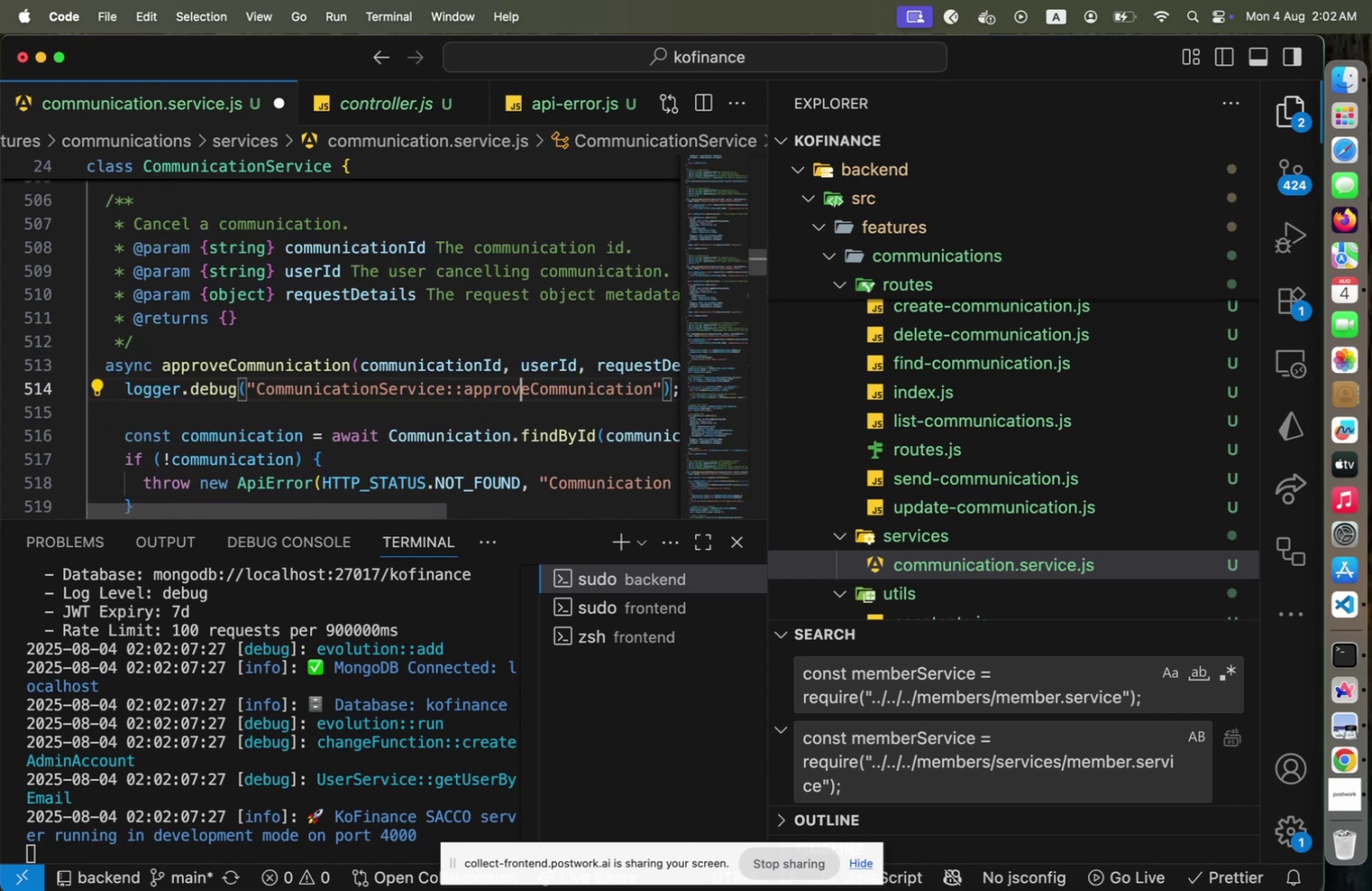 
key(ArrowRight)
 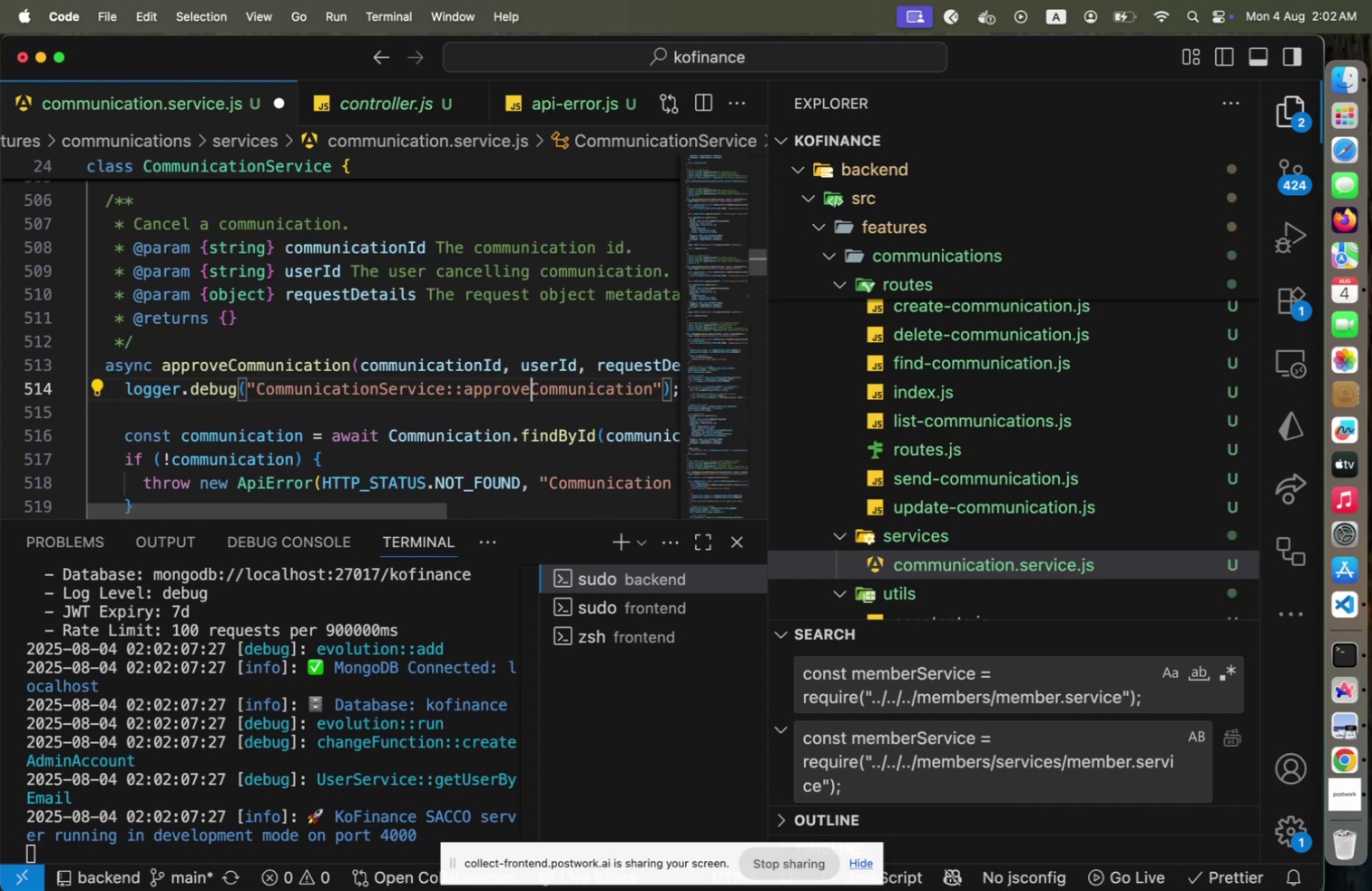 
hold_key(key=ArrowLeft, duration=0.85)
 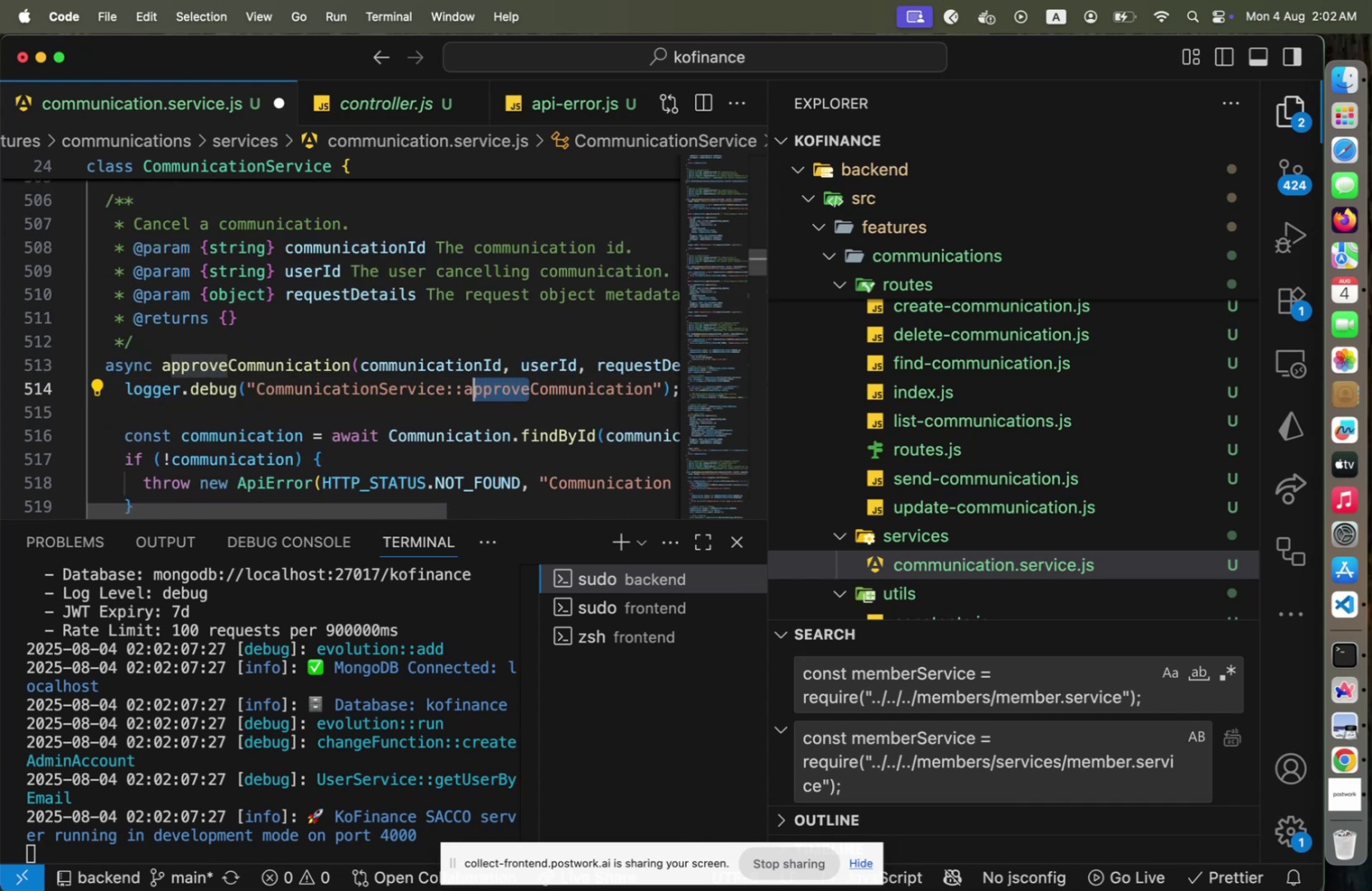 
key(Shift+ArrowLeft)
 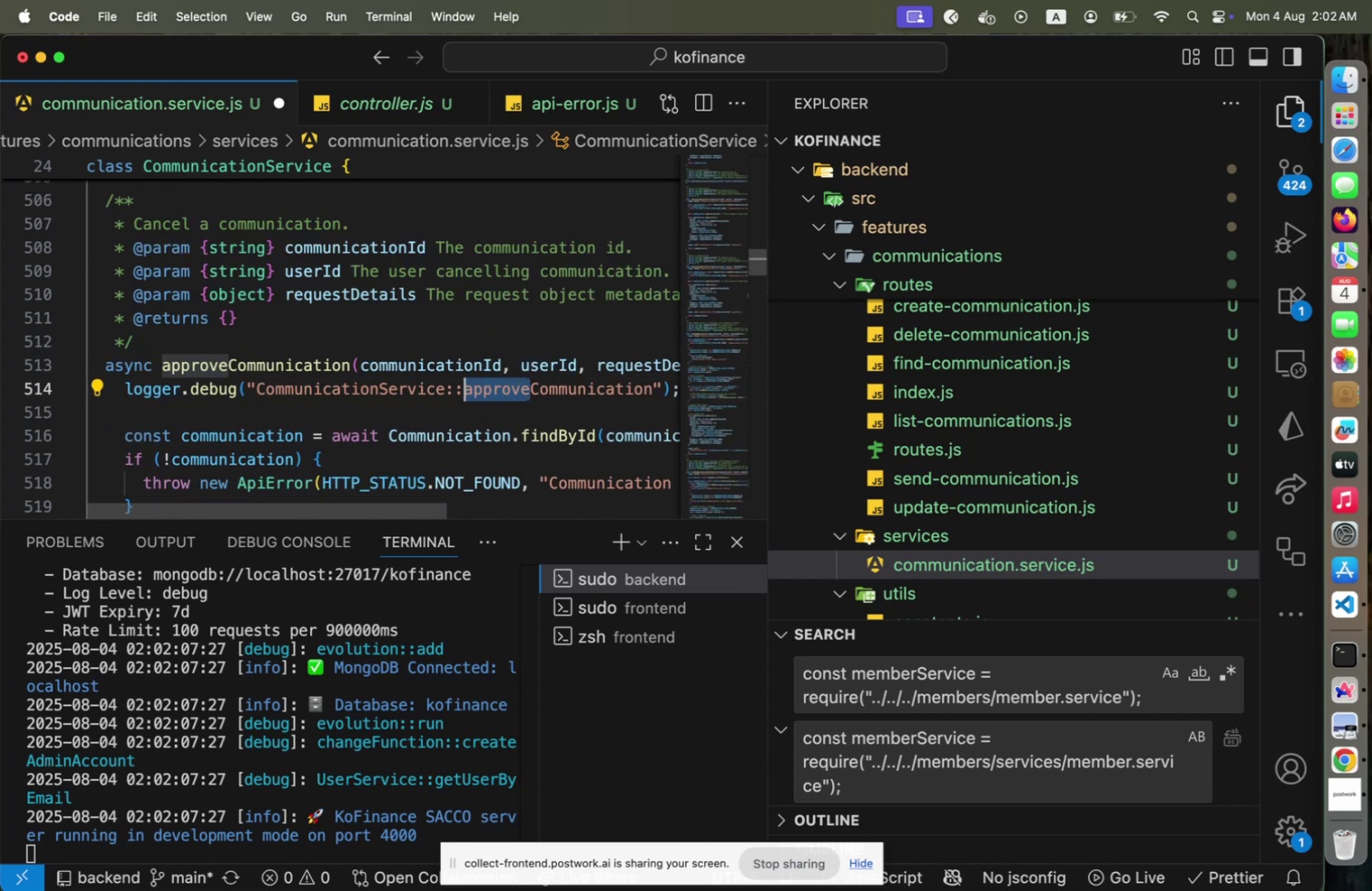 
type(cancel)
 